 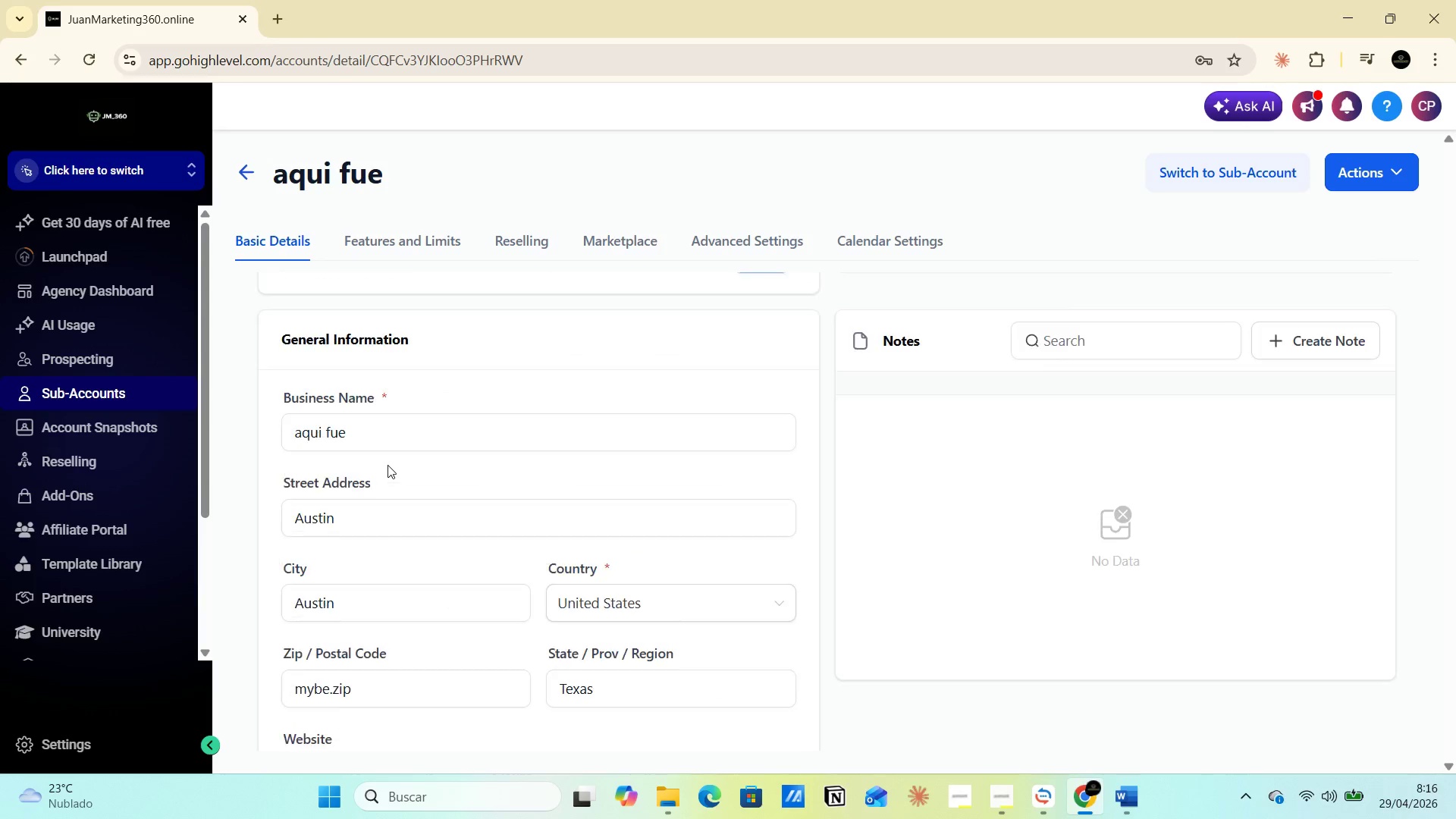 
left_click_drag(start_coordinate=[376, 439], to_coordinate=[259, 447])
 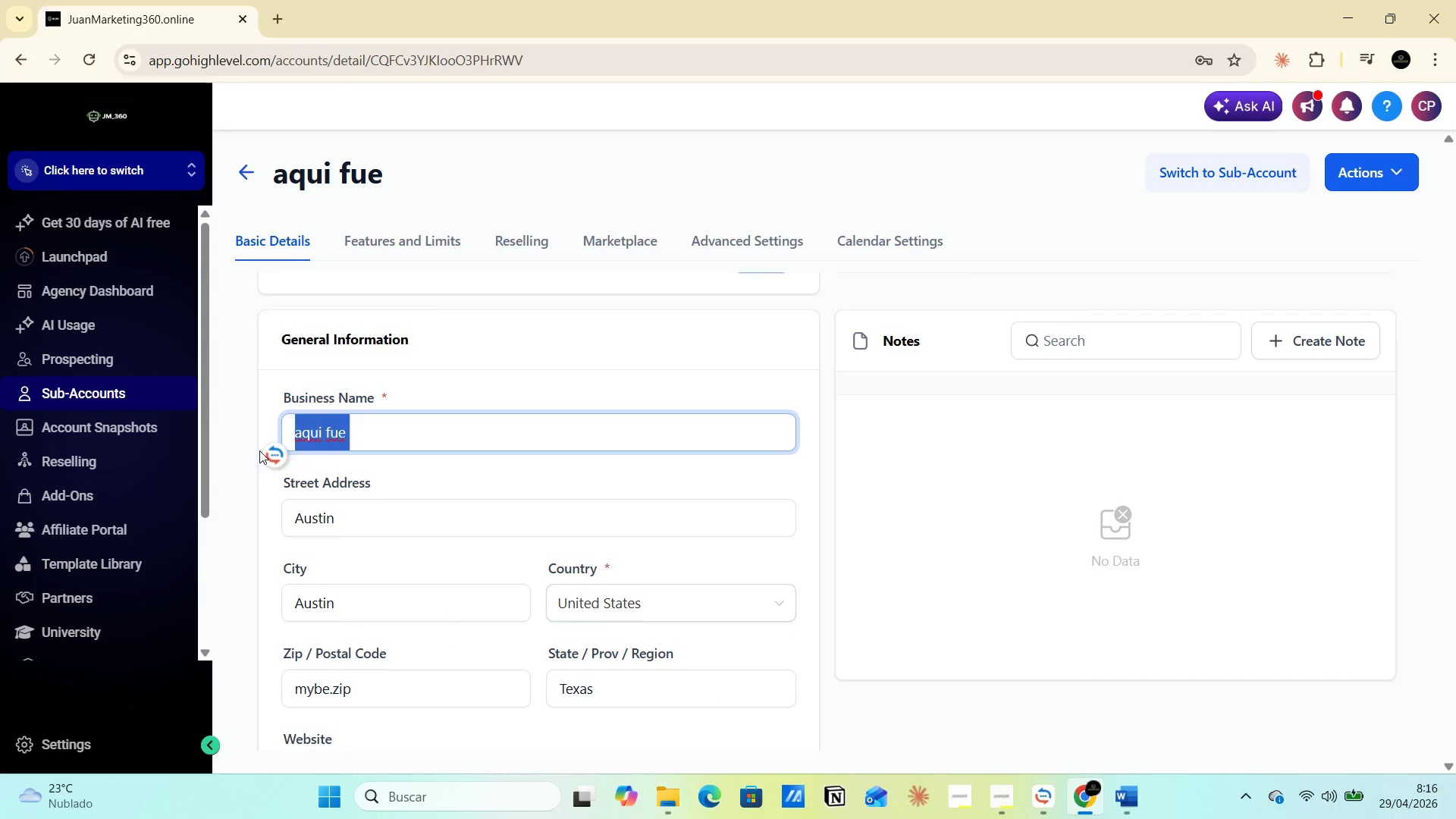 
key(Backspace)
type(Iron ^ Oak)
 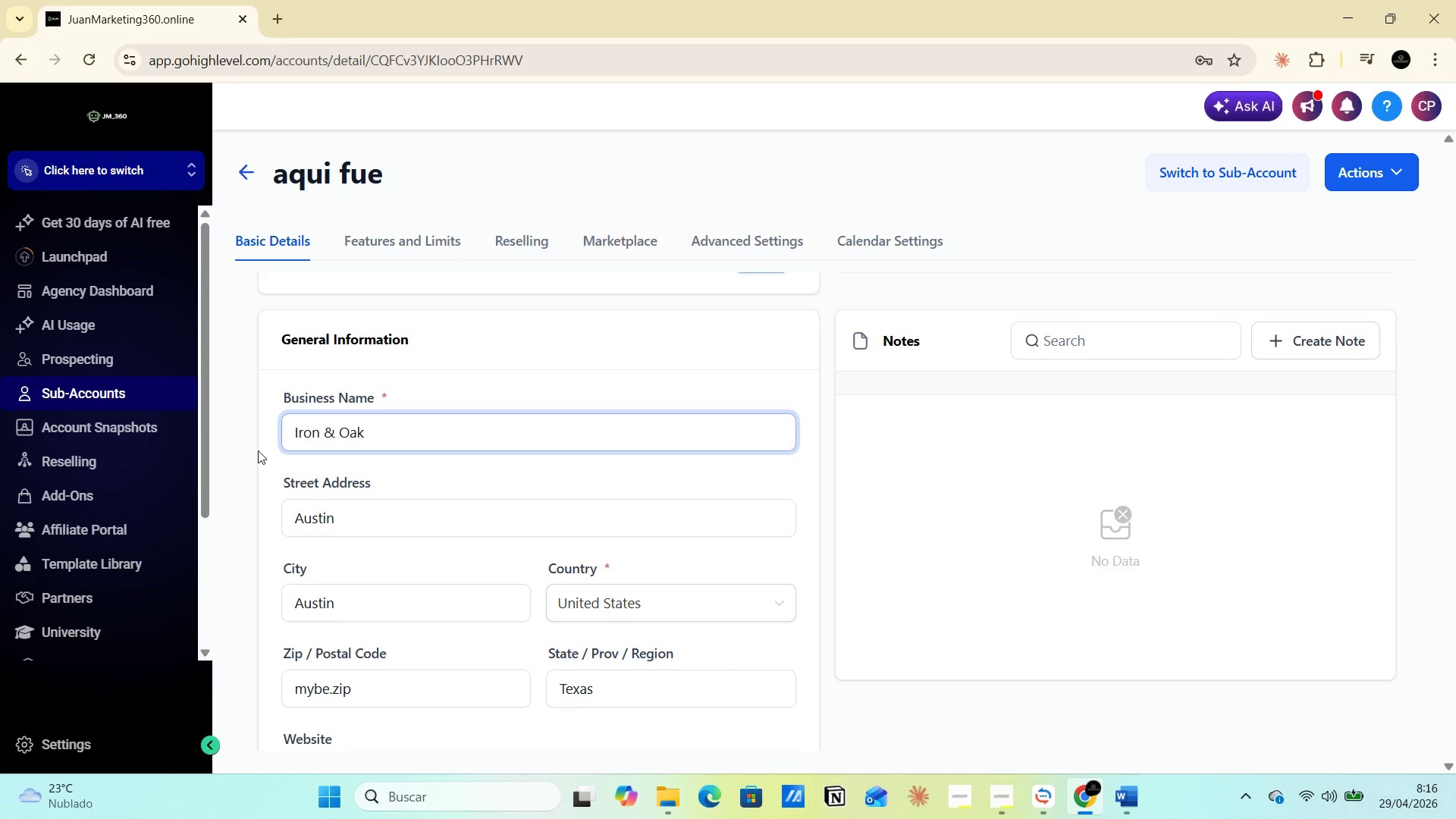 
left_click([262, 430])
 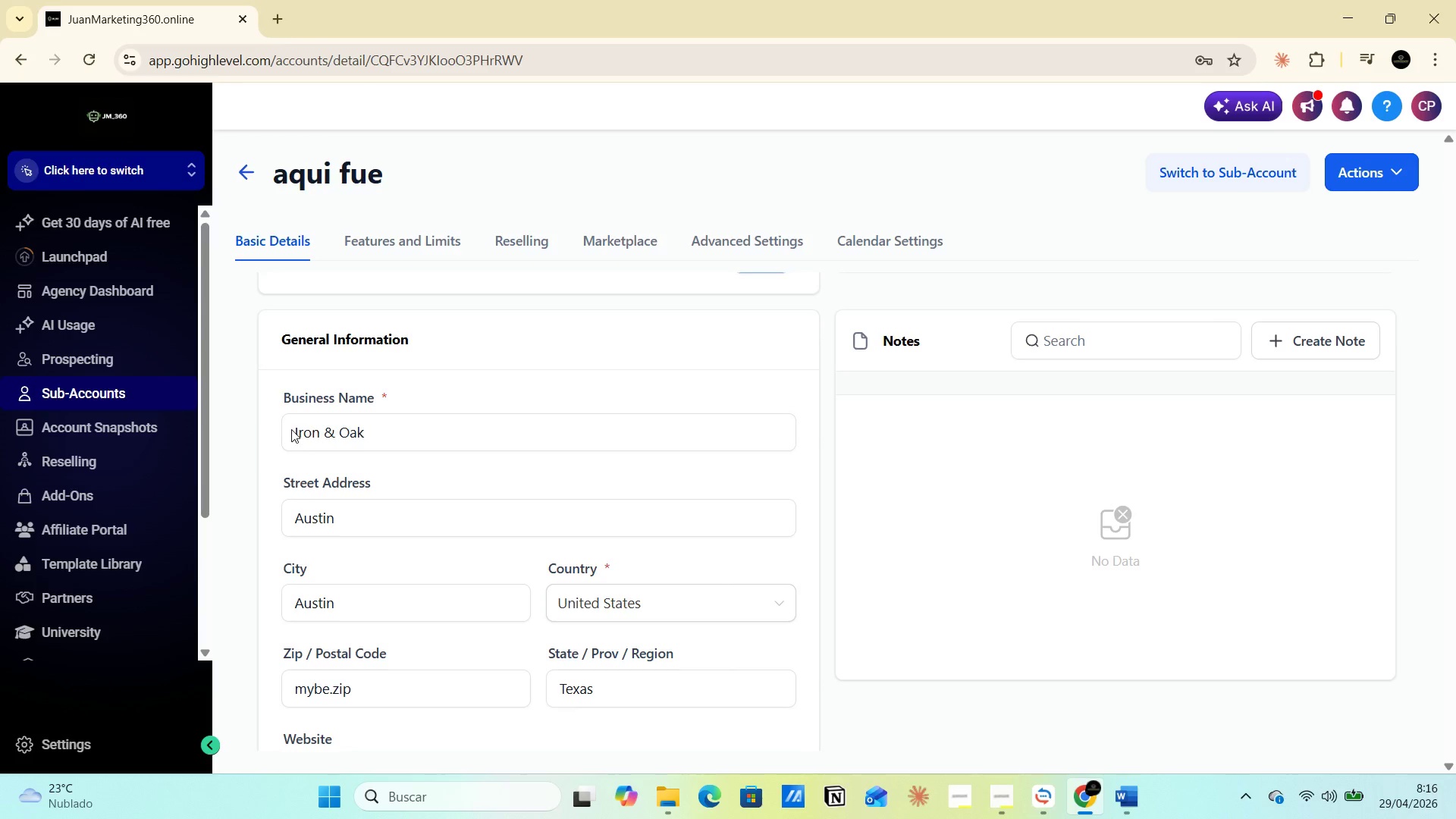 
scroll: coordinate [525, 588], scroll_direction: down, amount: 9.0
 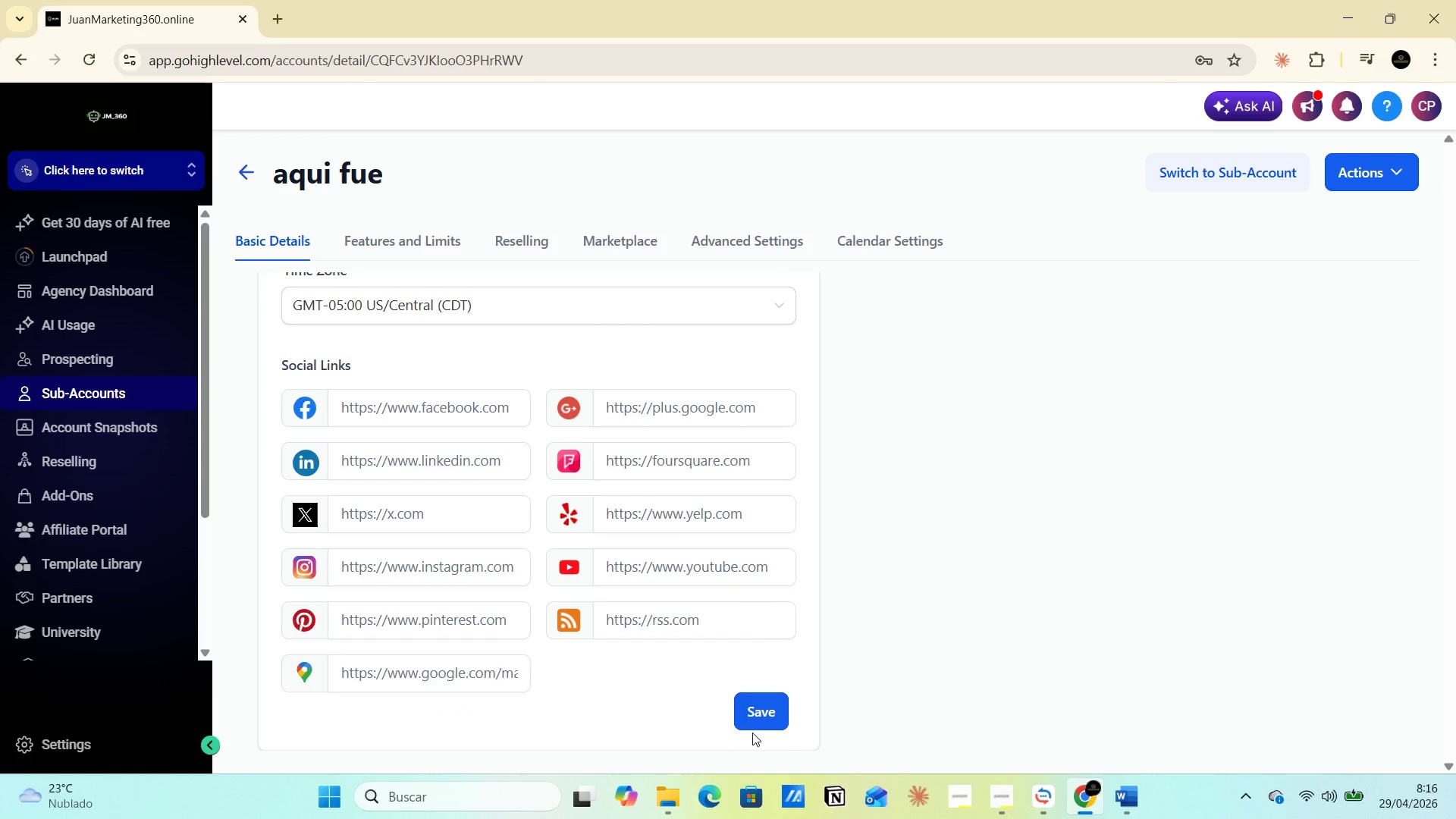 
left_click([759, 718])
 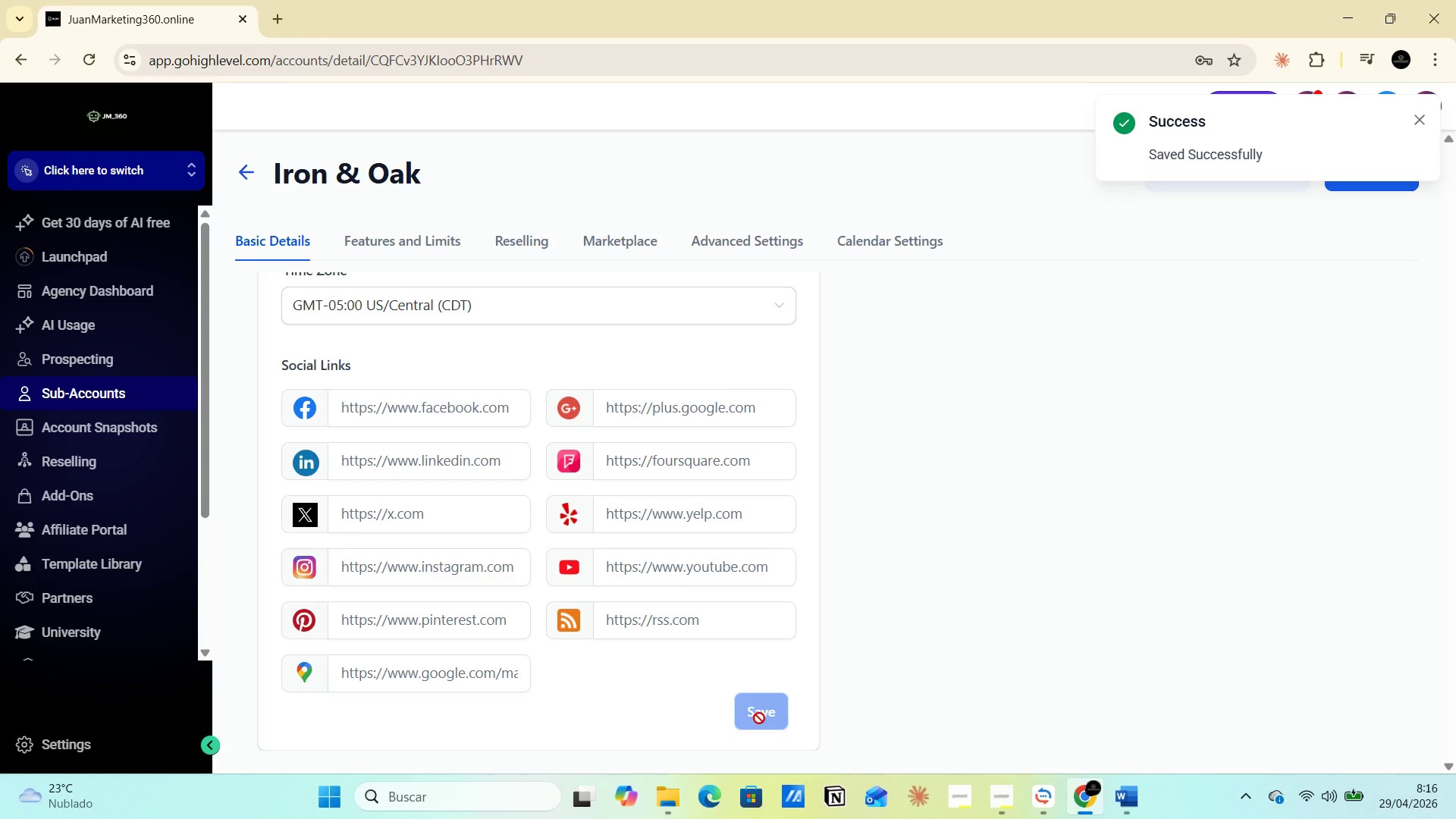 
key(PrintScreen)
 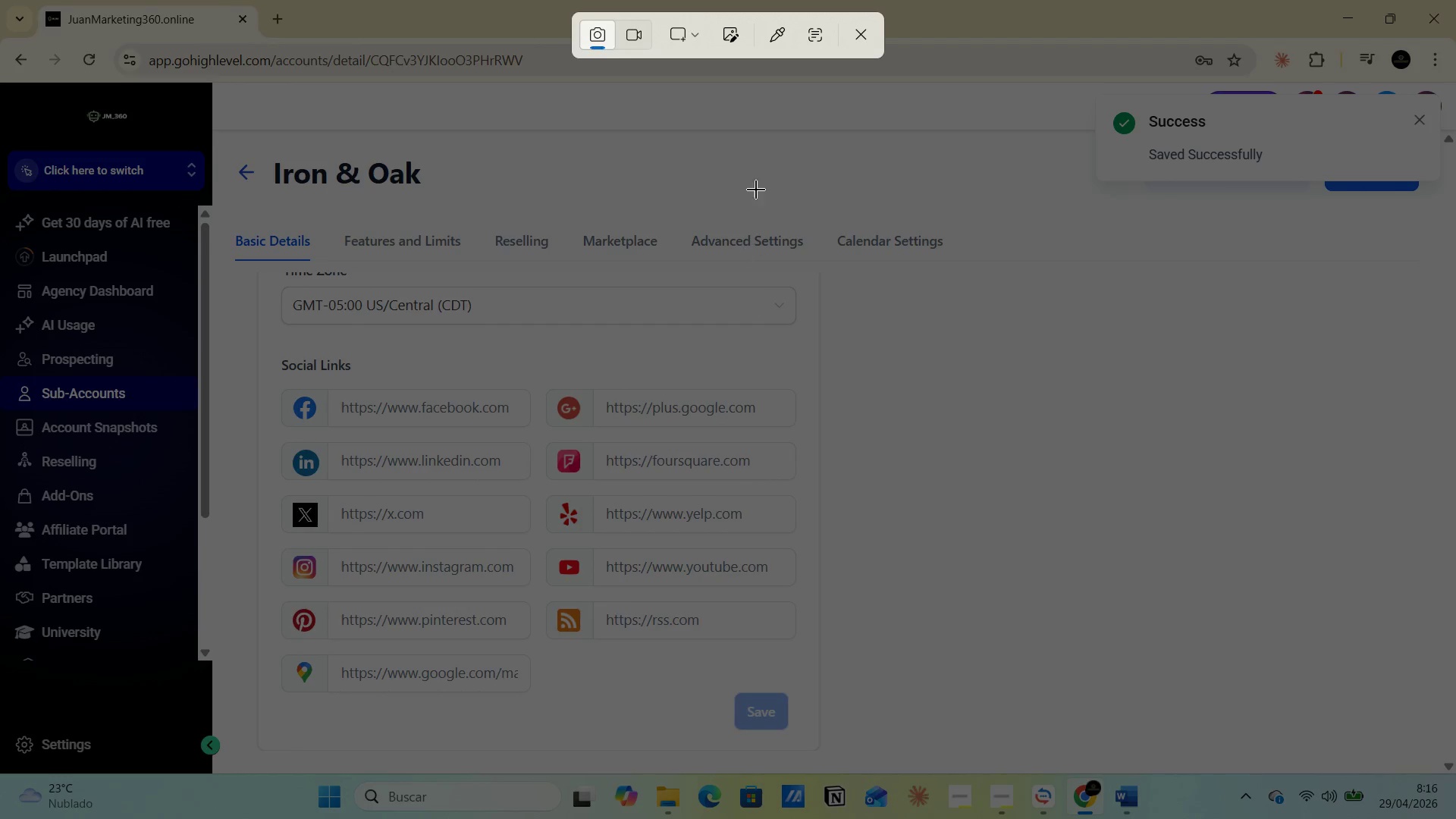 
left_click([699, 34])
 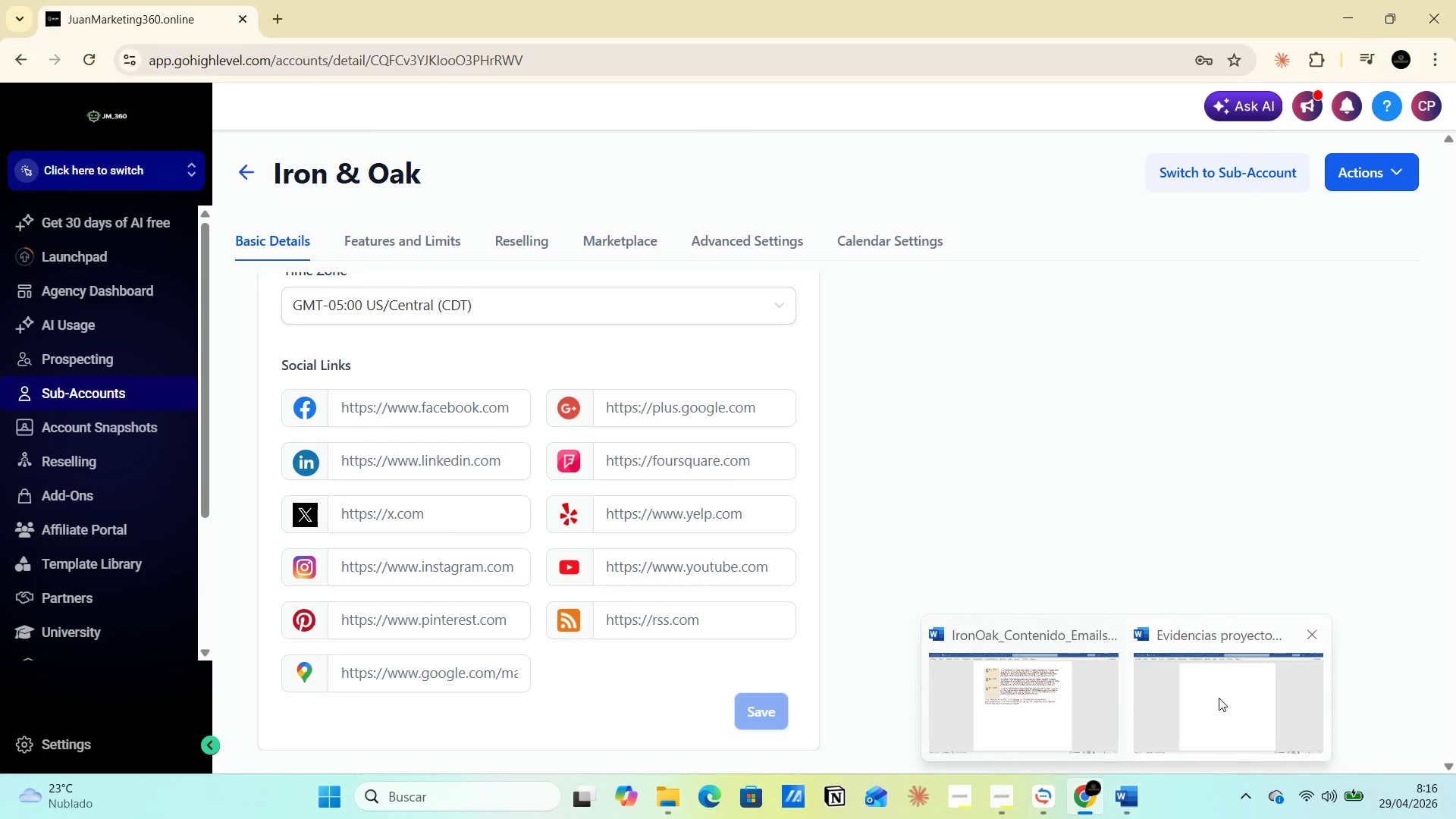 
type(Creacion de la Subcuenta )
 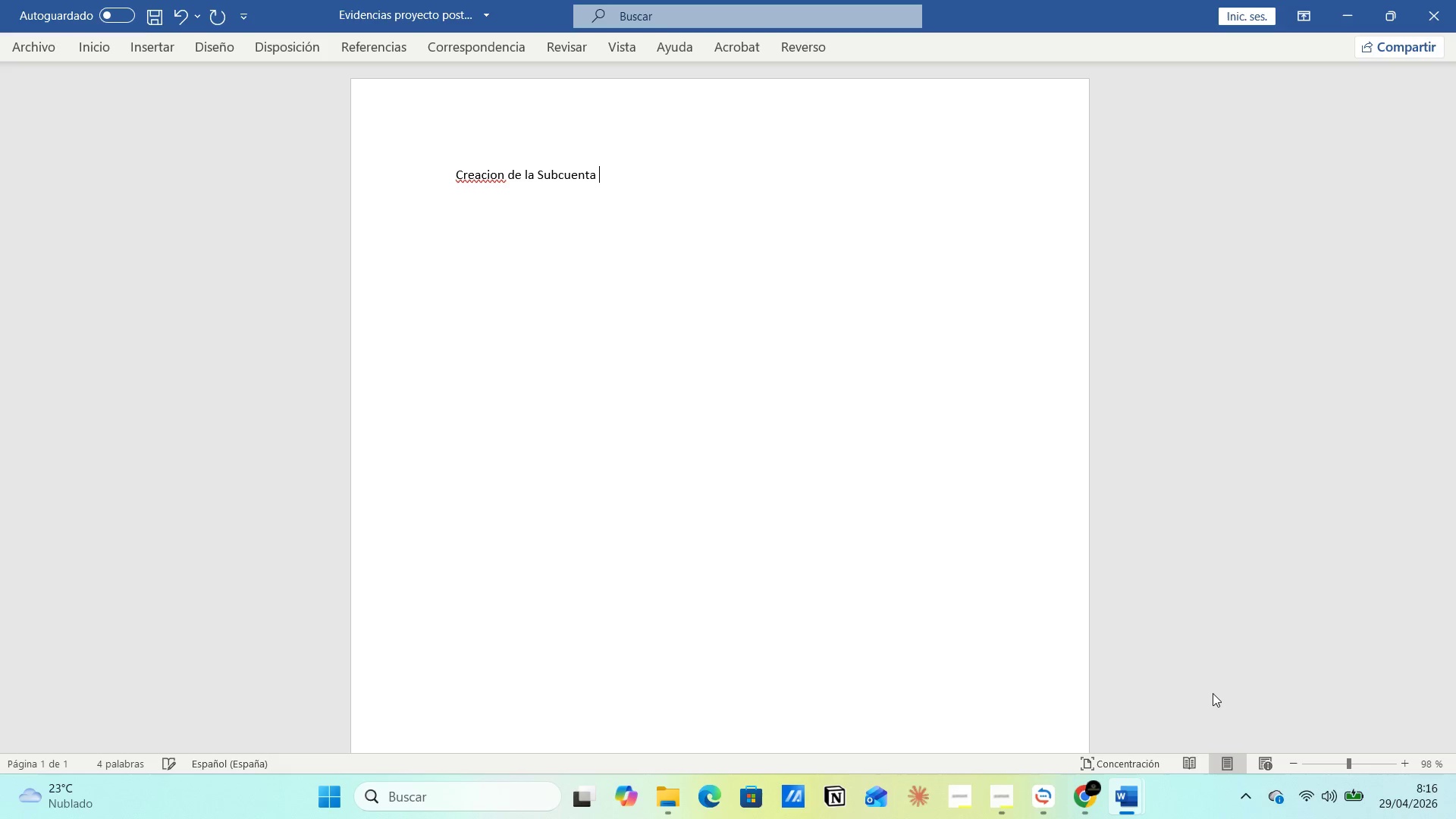 
key(Enter)
 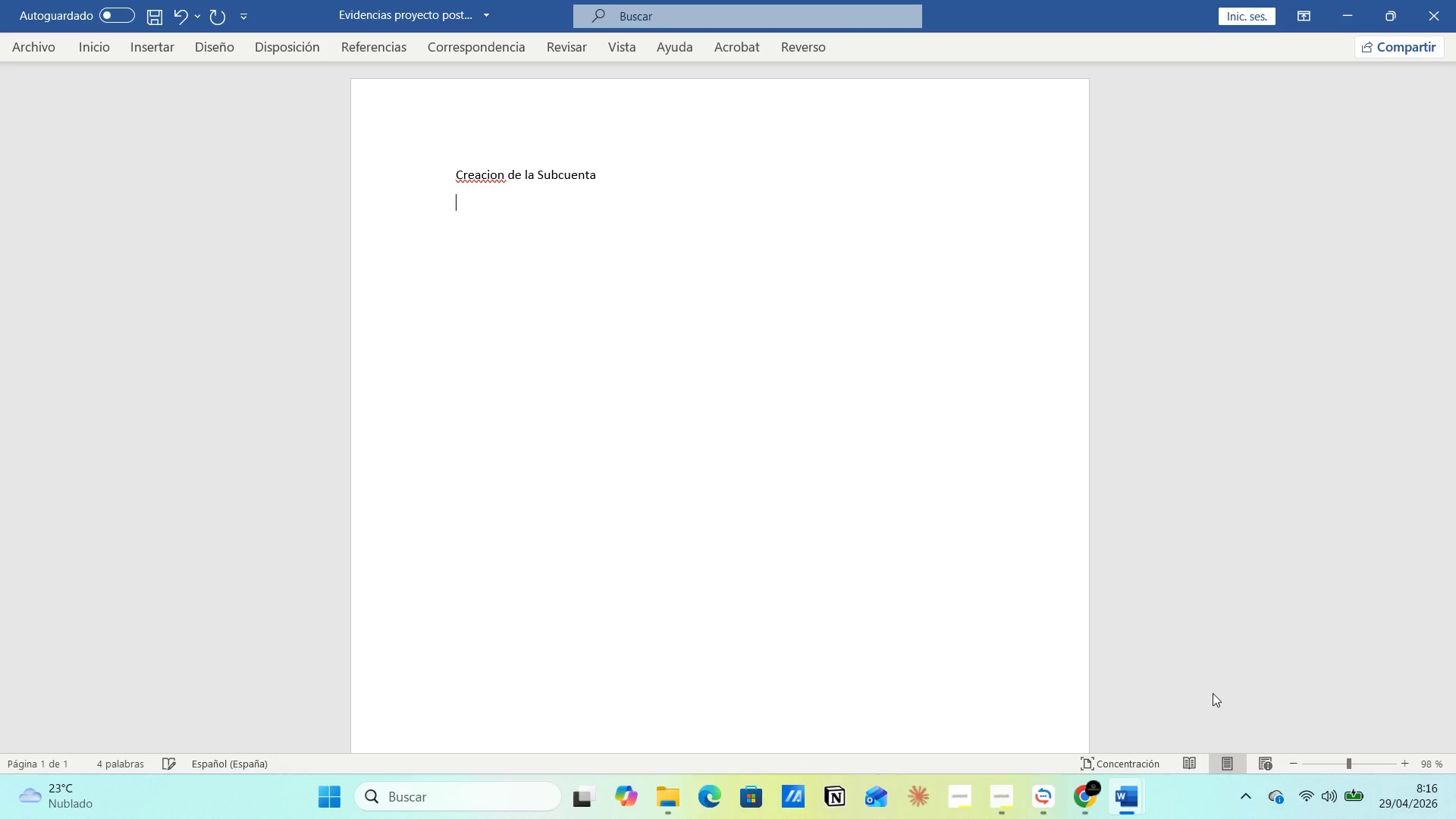 
key(Control+V)
 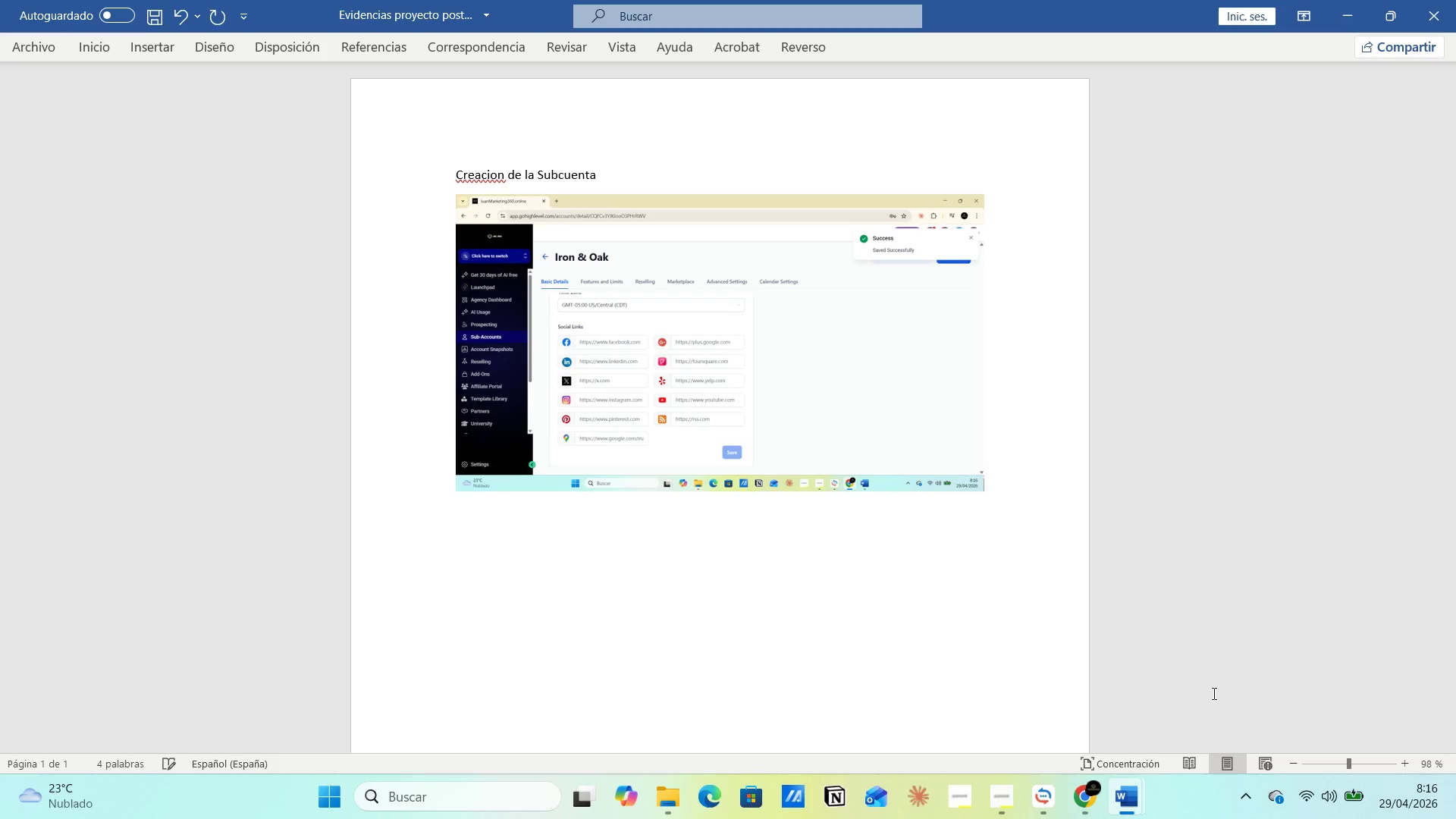 
key(Enter)
 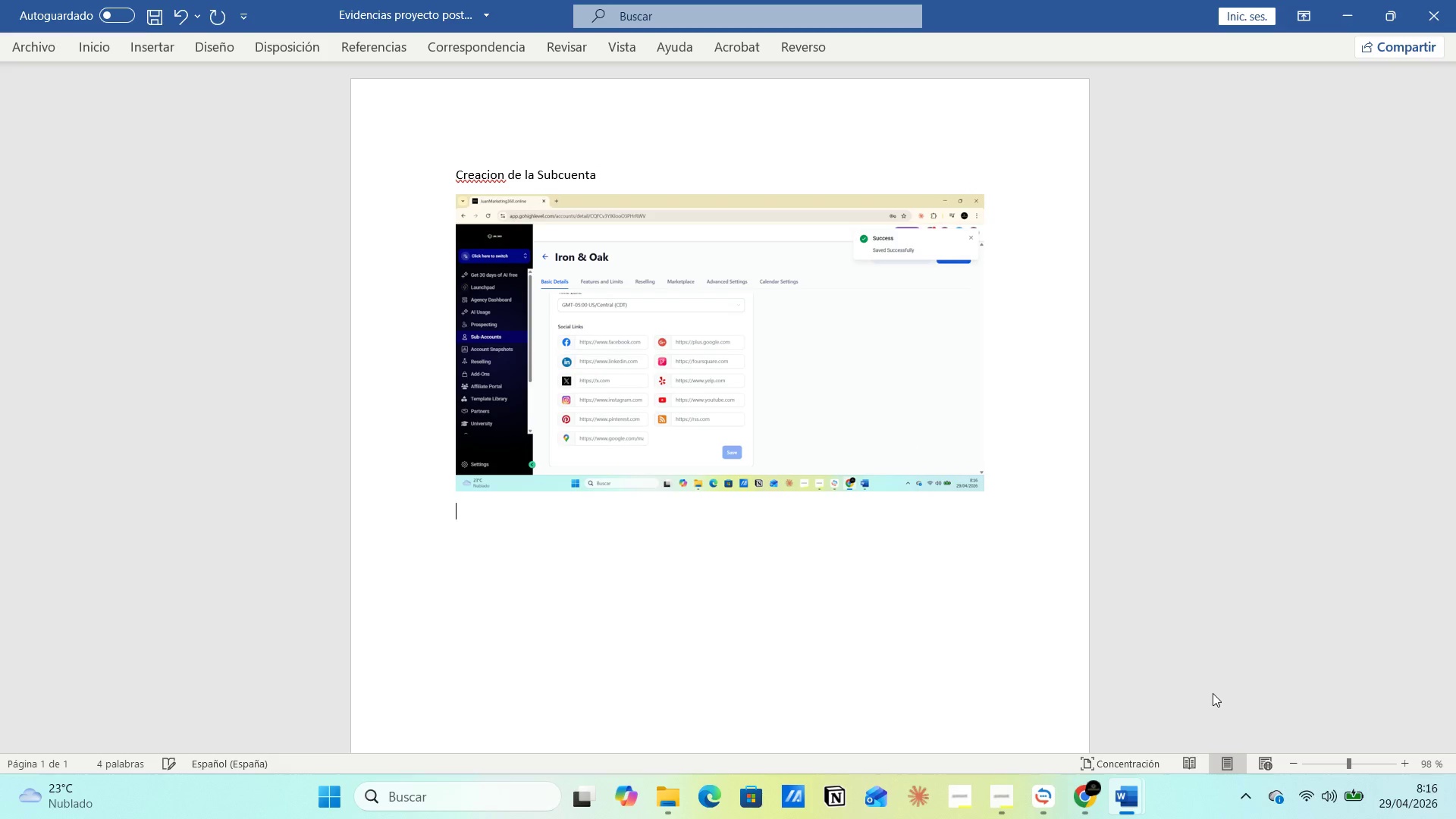 
key(Alt+AltLeft)
 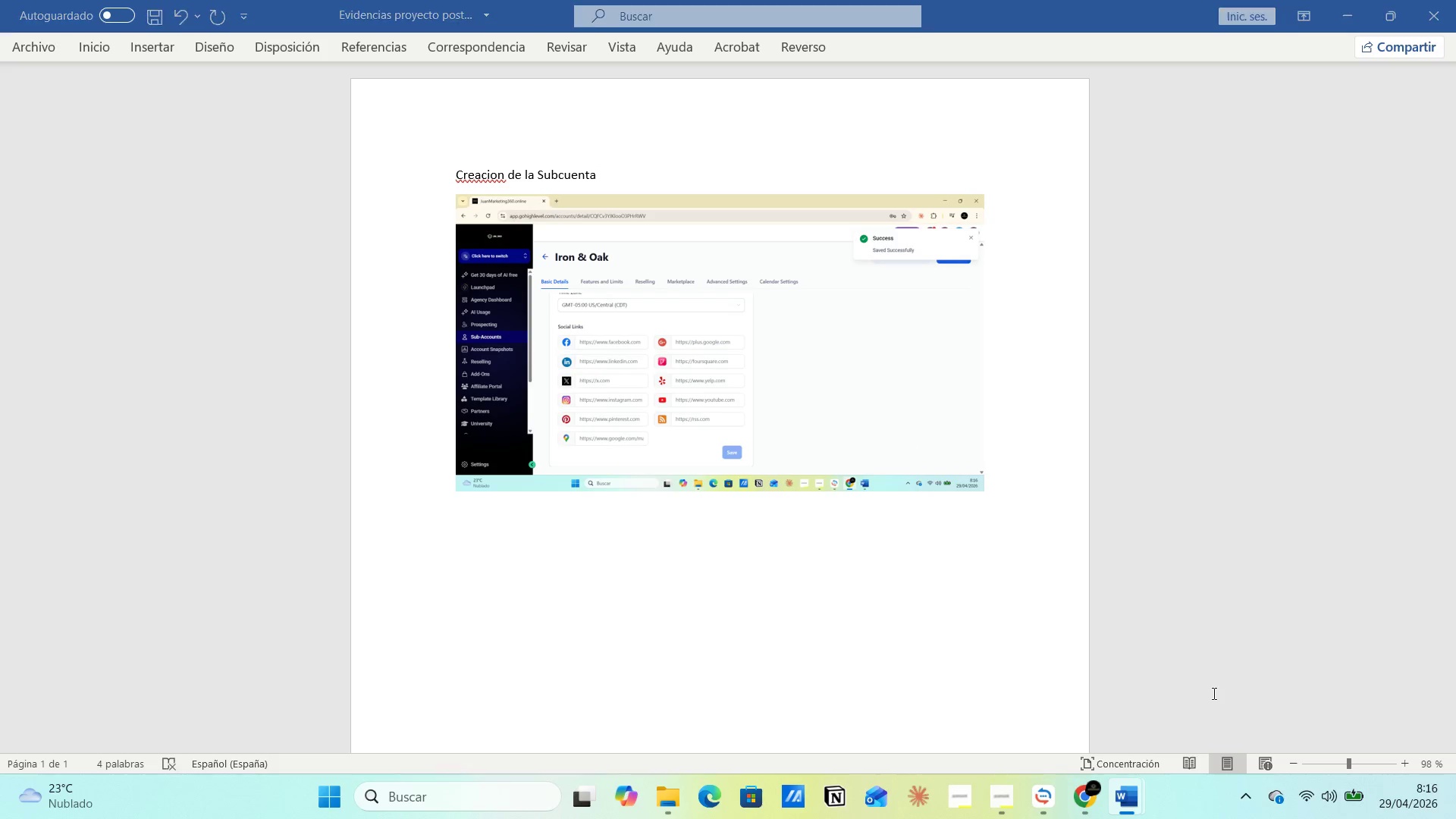 
key(Alt+Tab)
 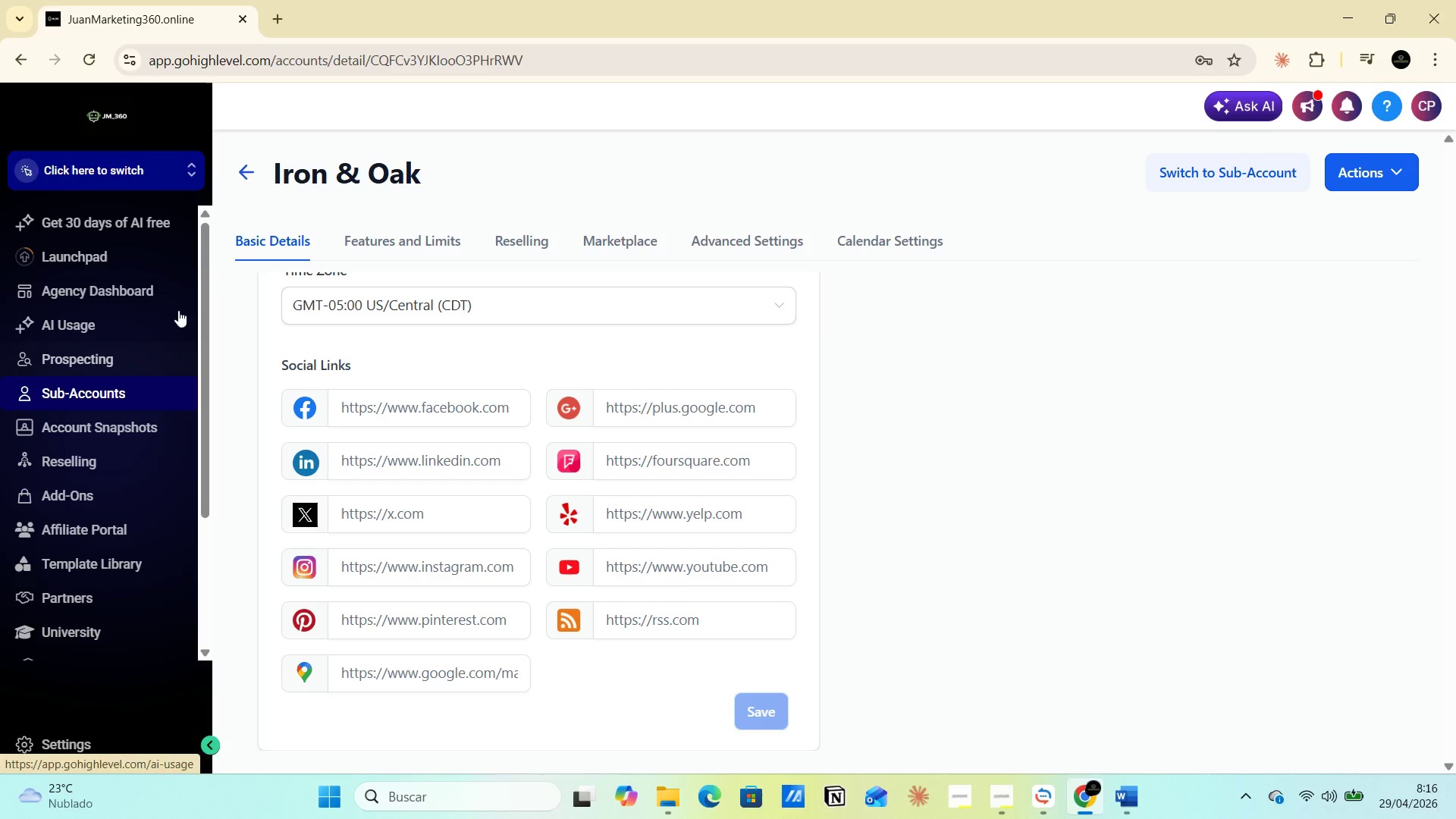 
left_click([187, 173])
 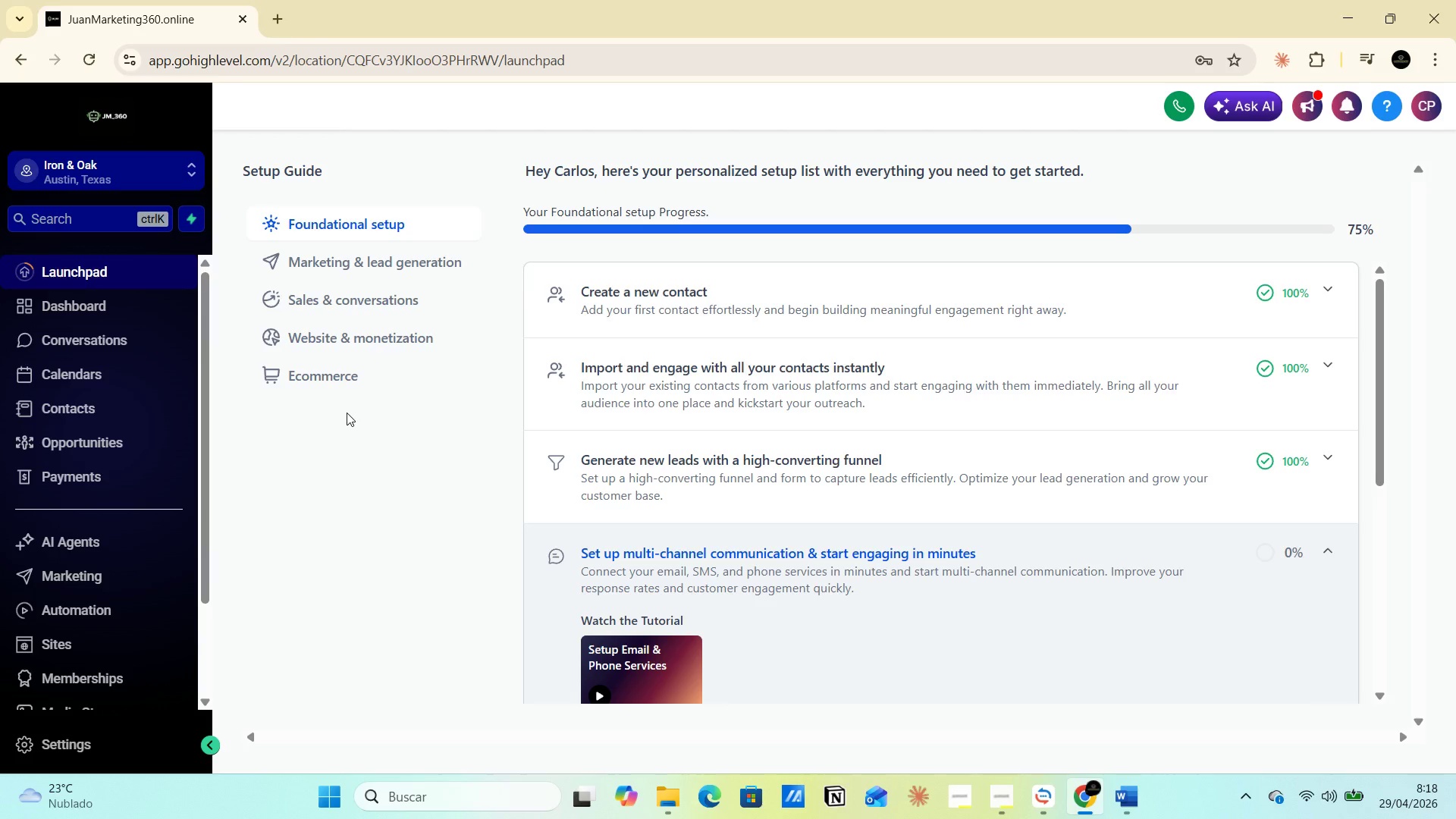 
wait(69.52)
 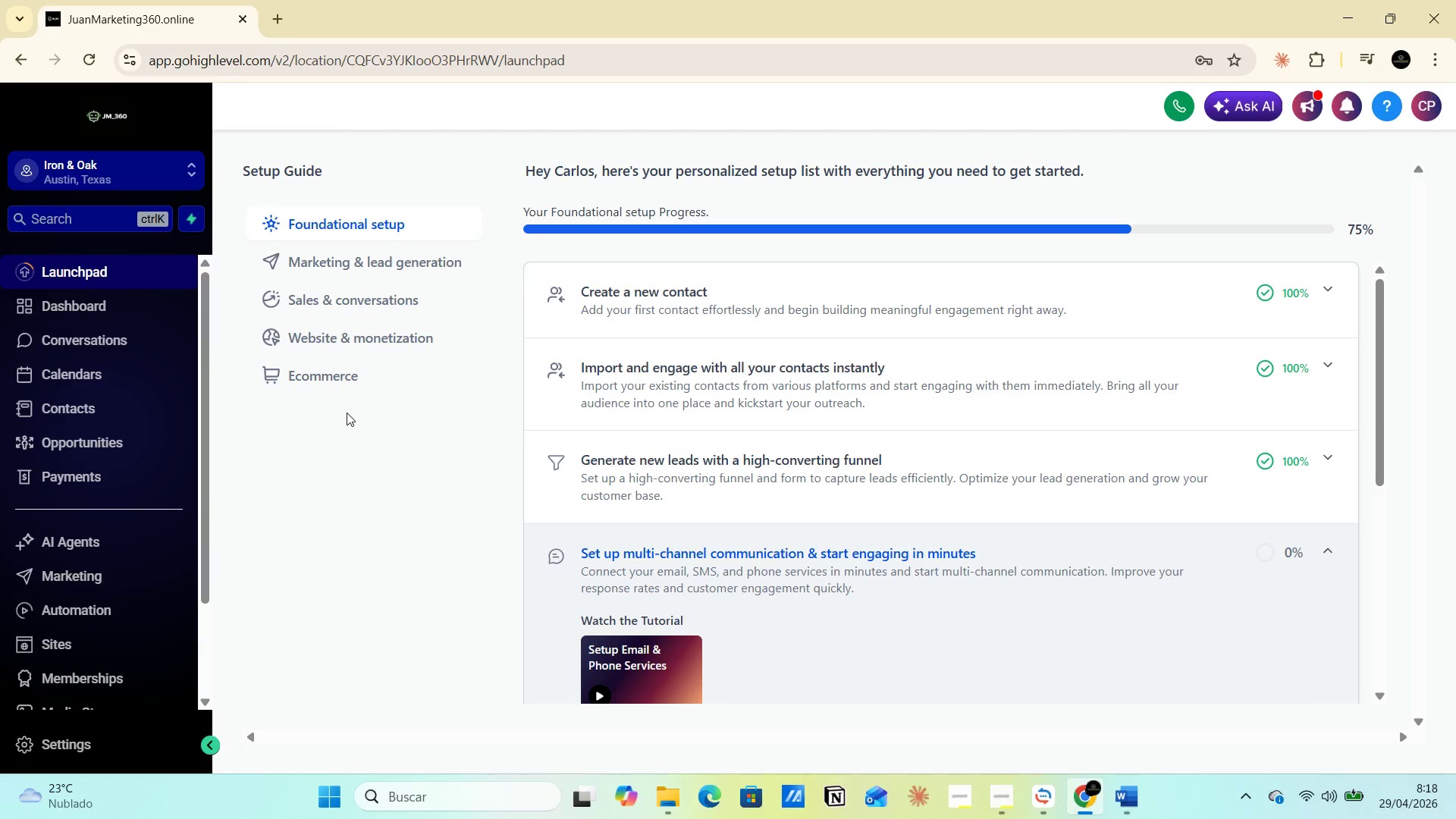 
scroll: coordinate [128, 610], scroll_direction: down, amount: 2.0
 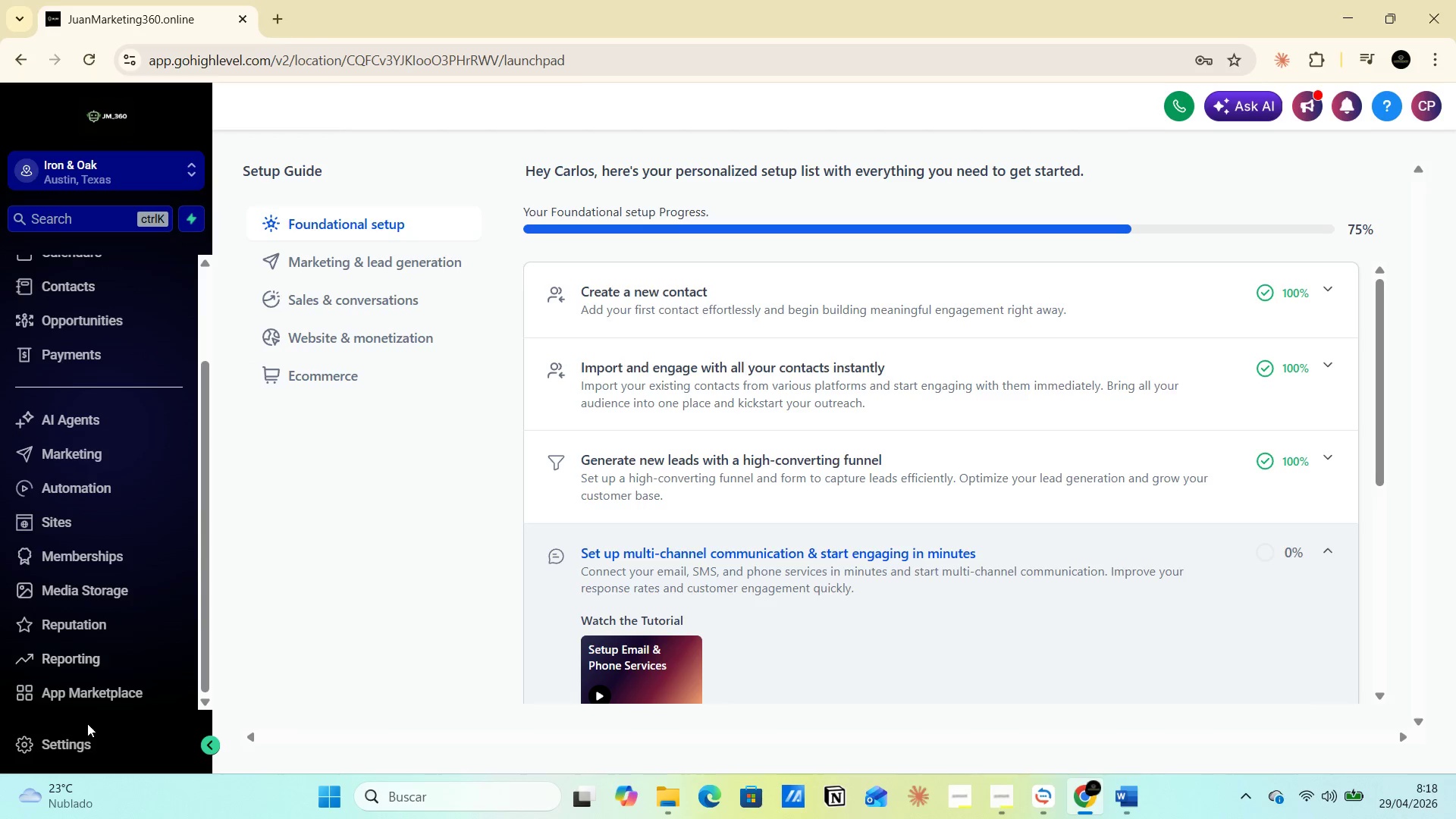 
mouse_move([83, 730])
 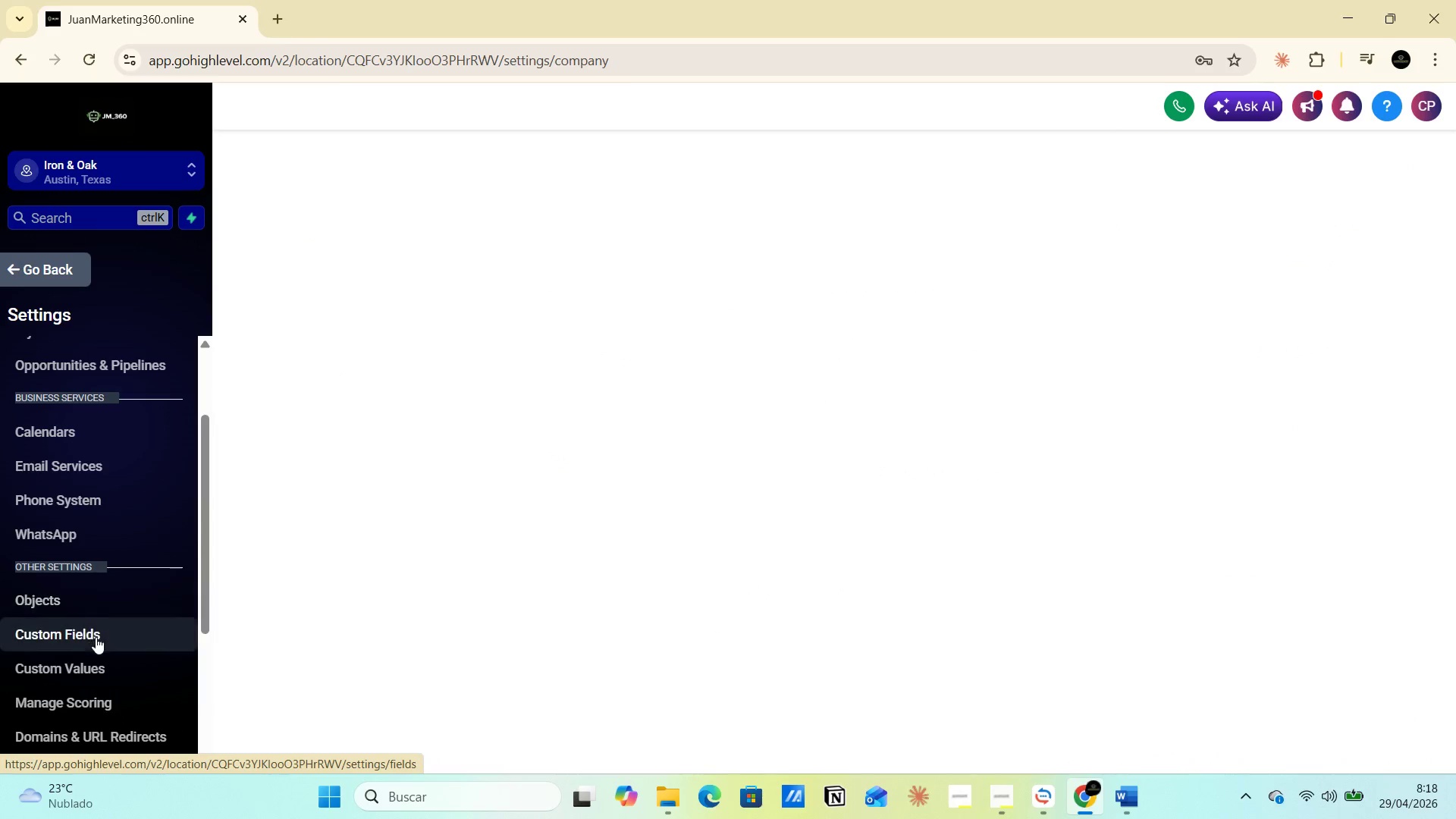 
left_click([96, 637])
 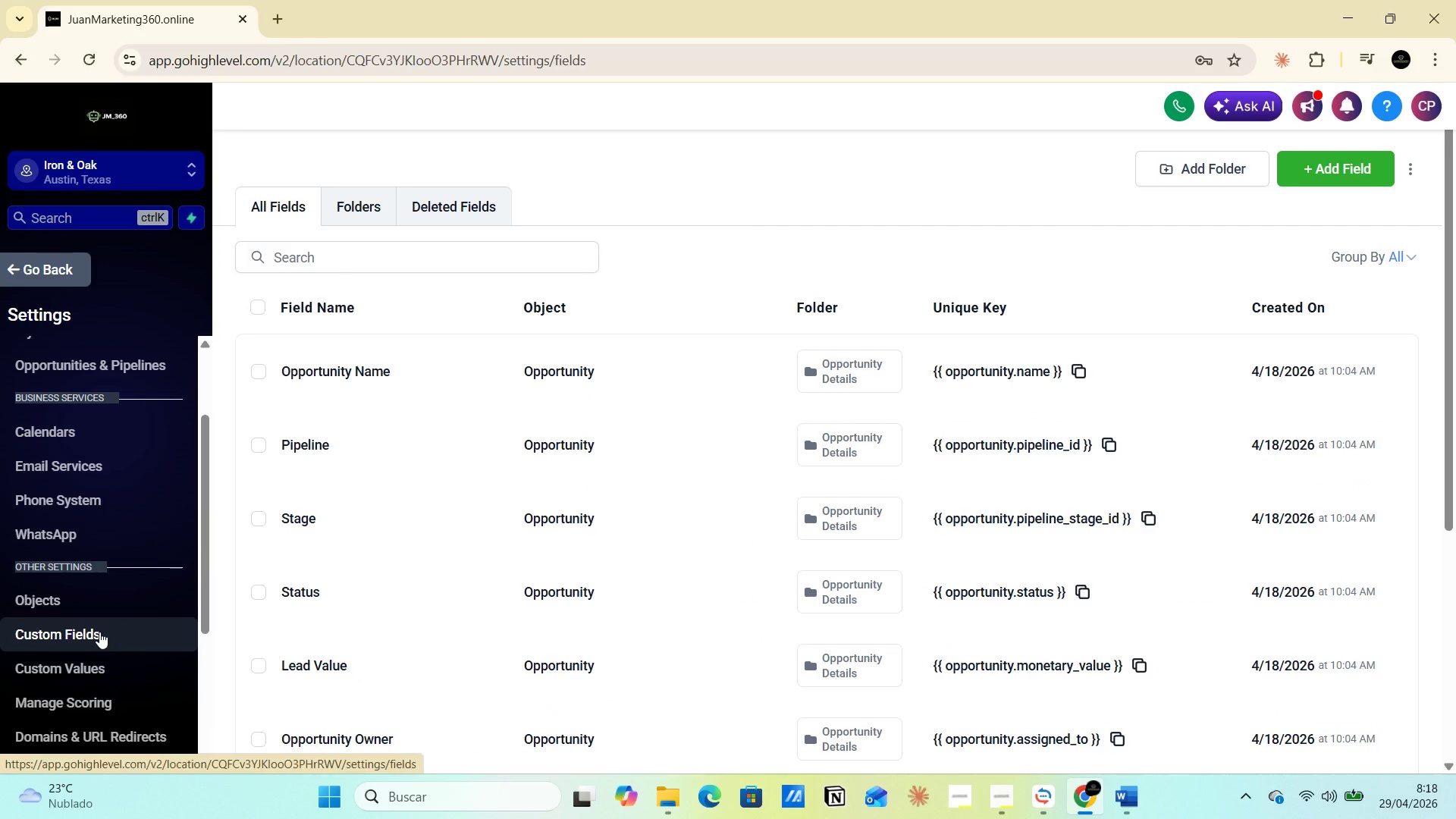 
wait(25.97)
 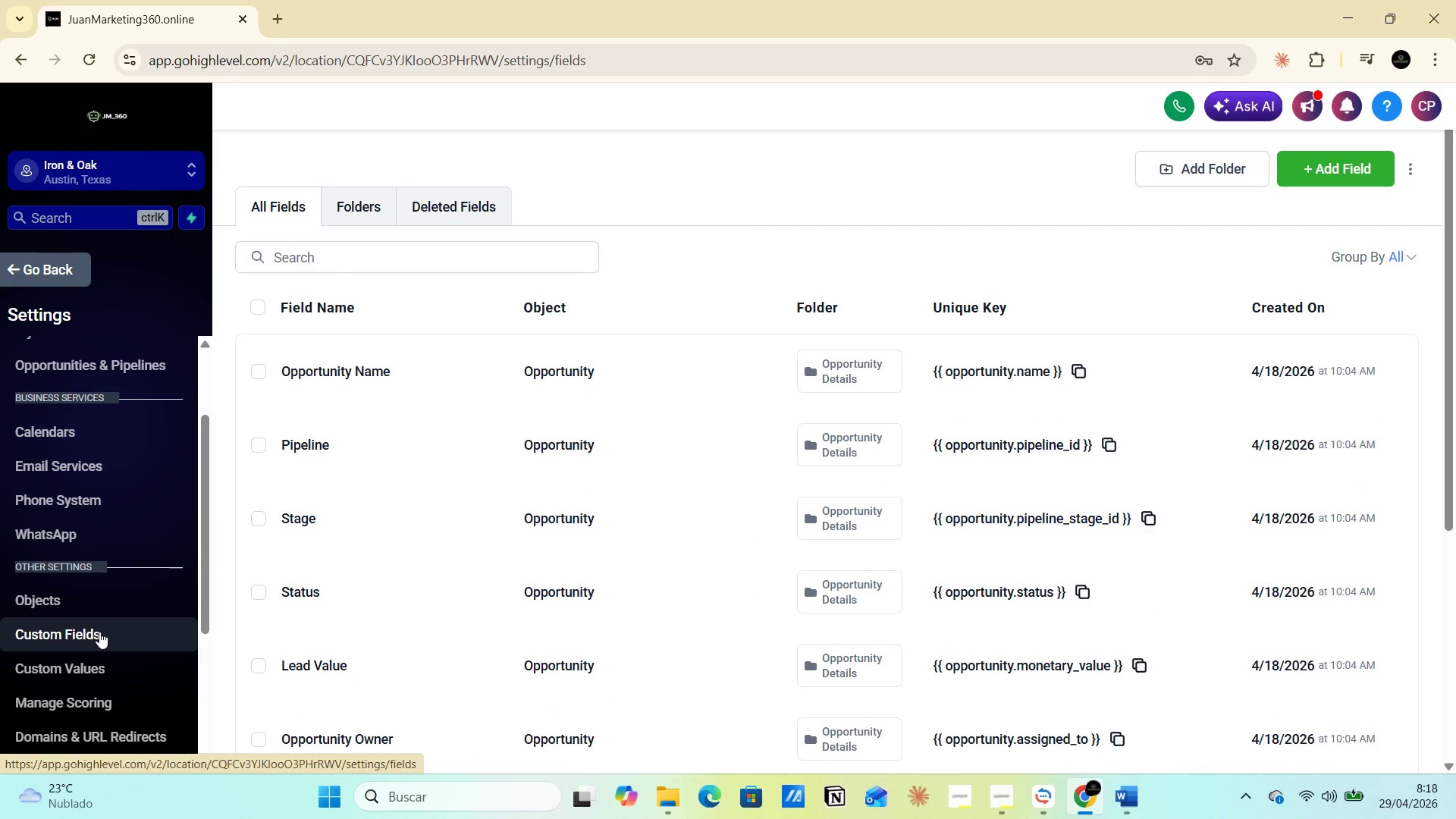 
left_click([1329, 167])
 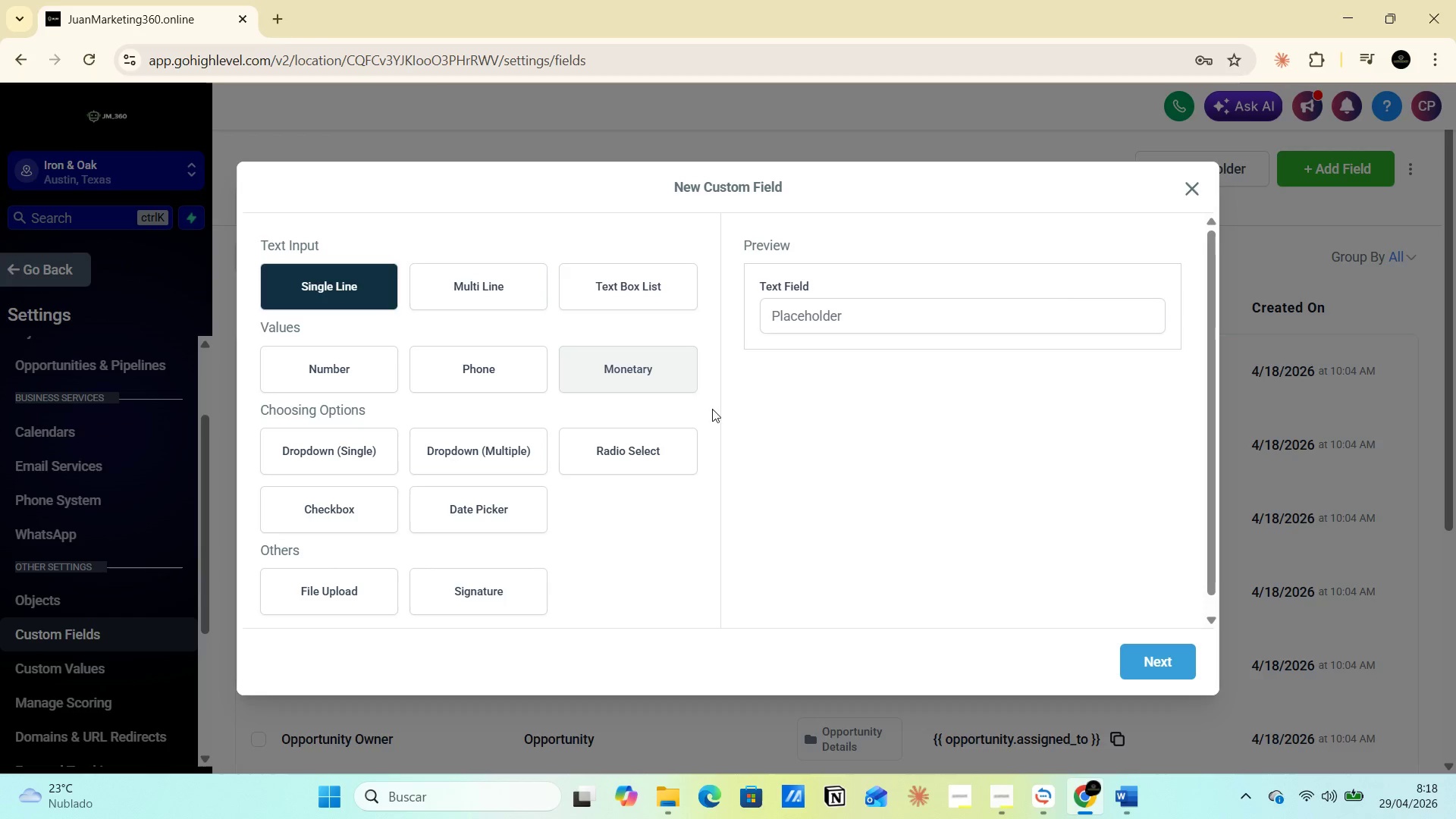 
left_click([1159, 661])
 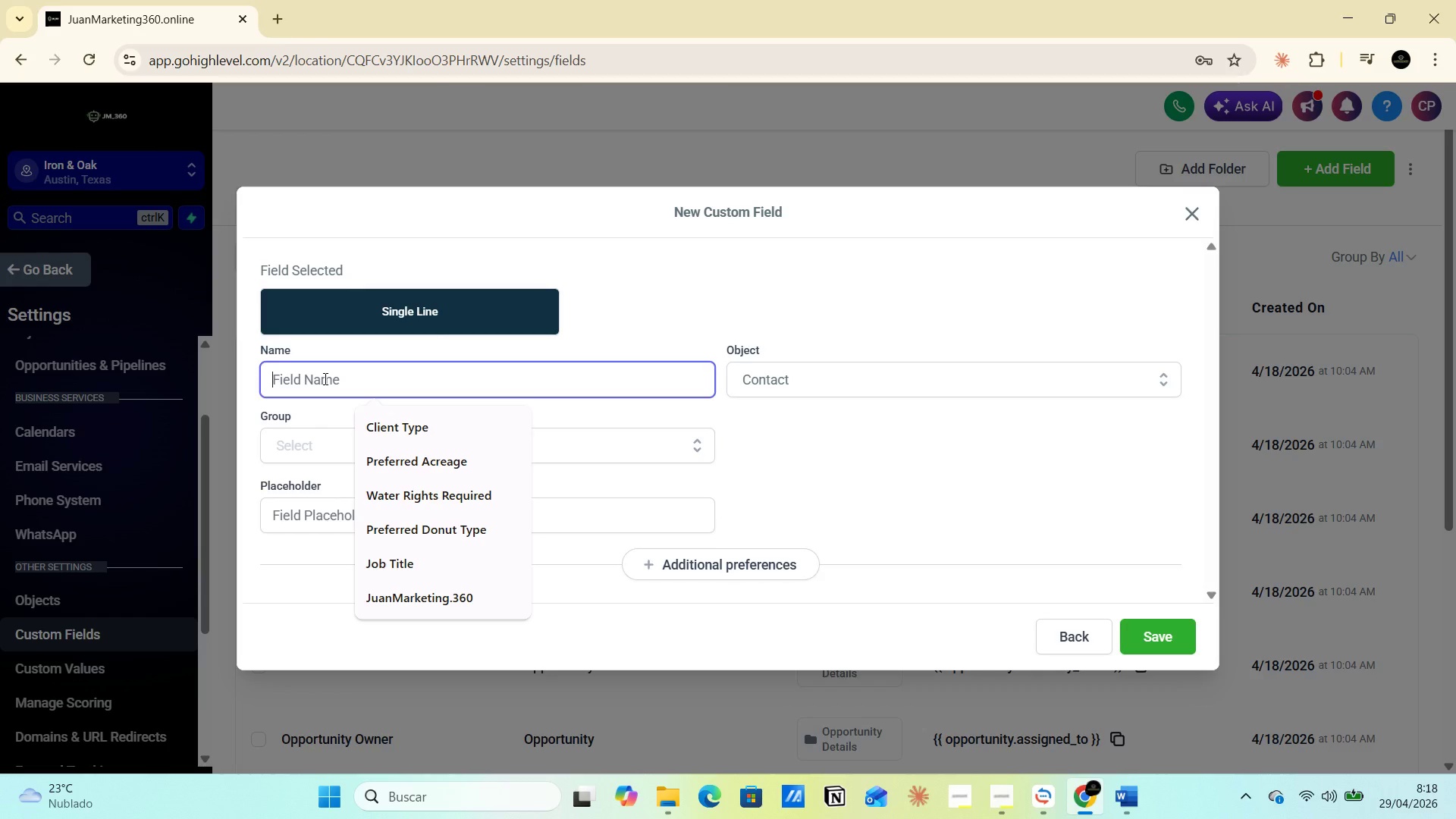 
wait(6.23)
 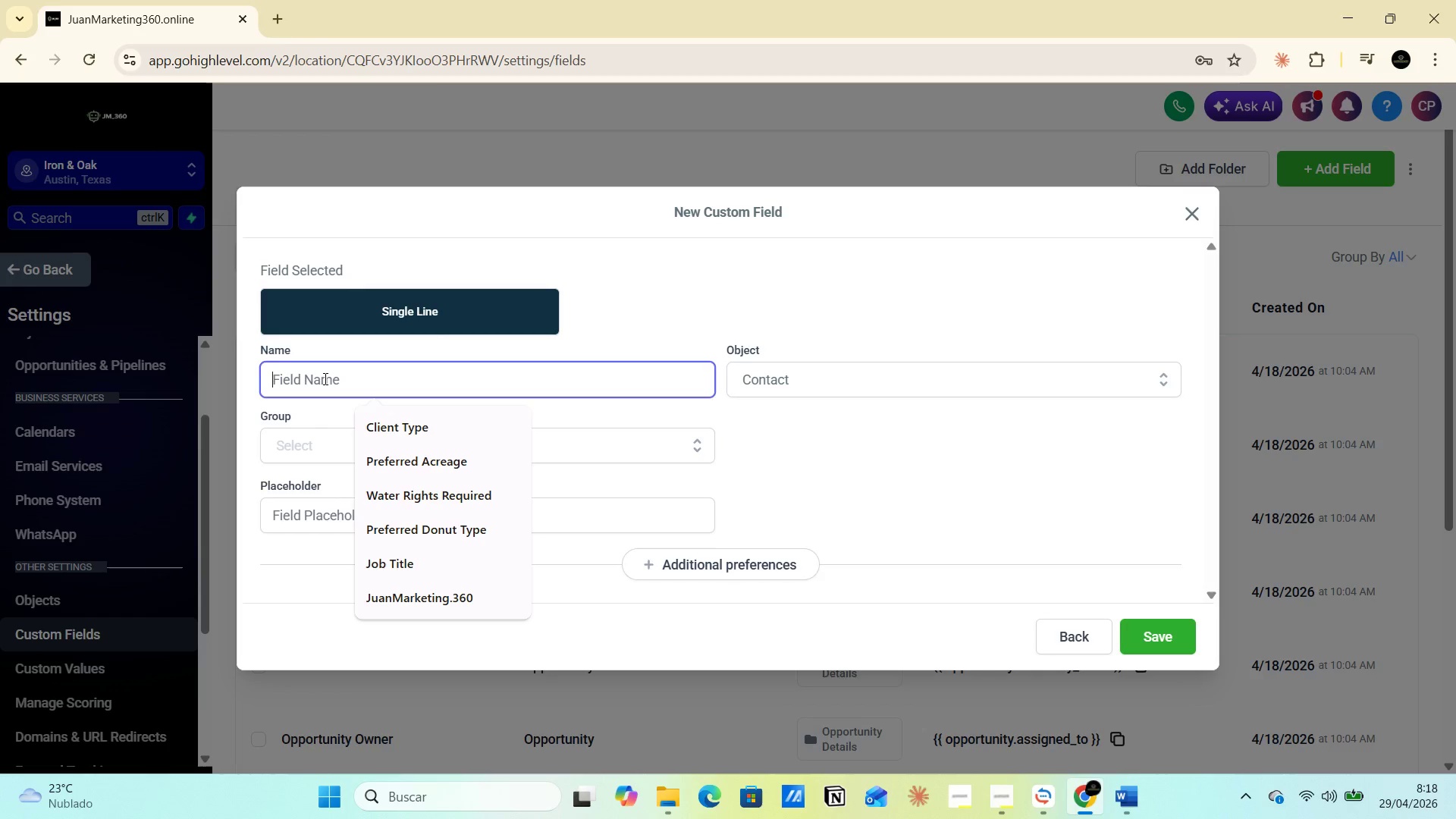 
type(proyect_type)
 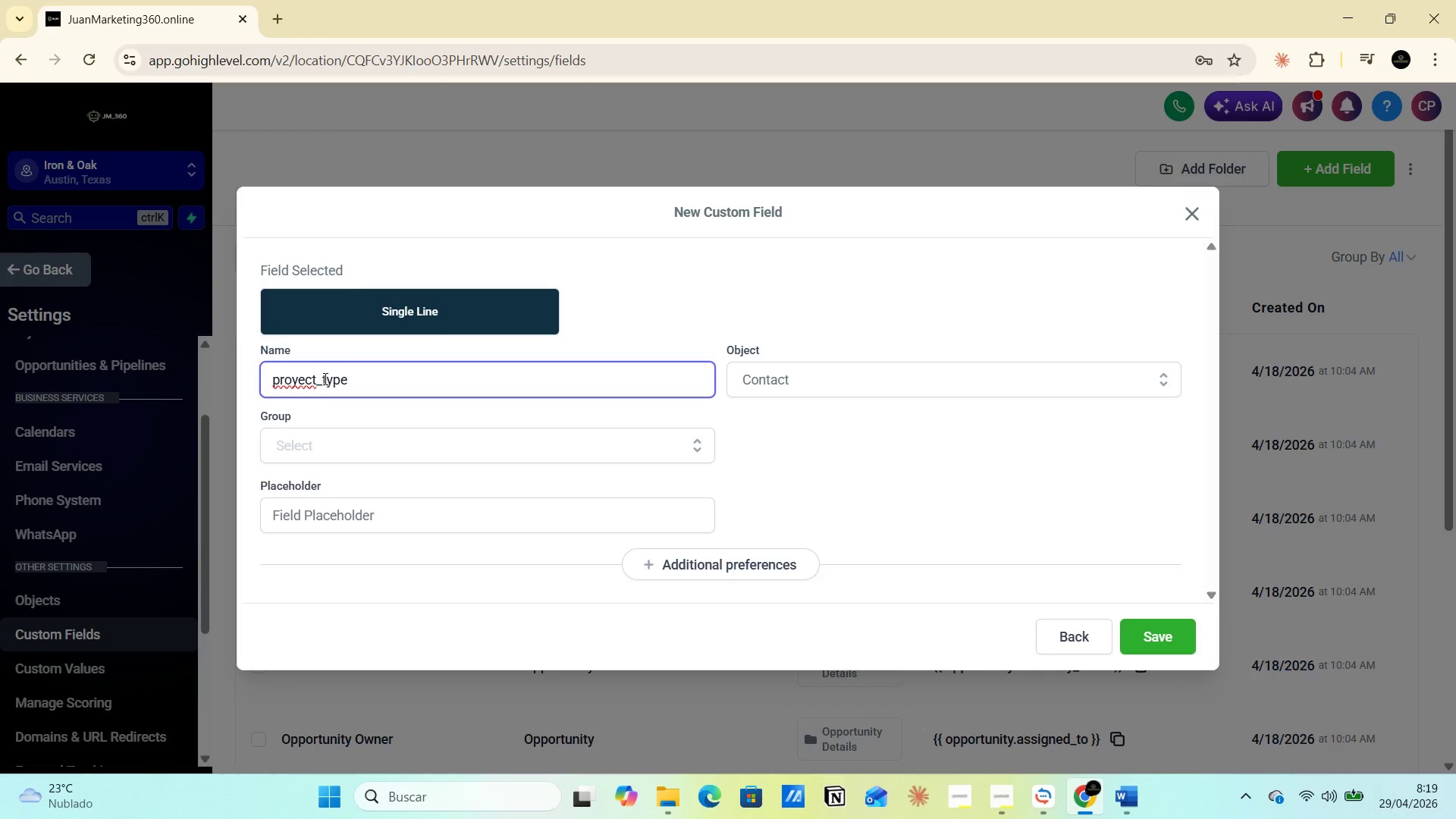 
wait(14.09)
 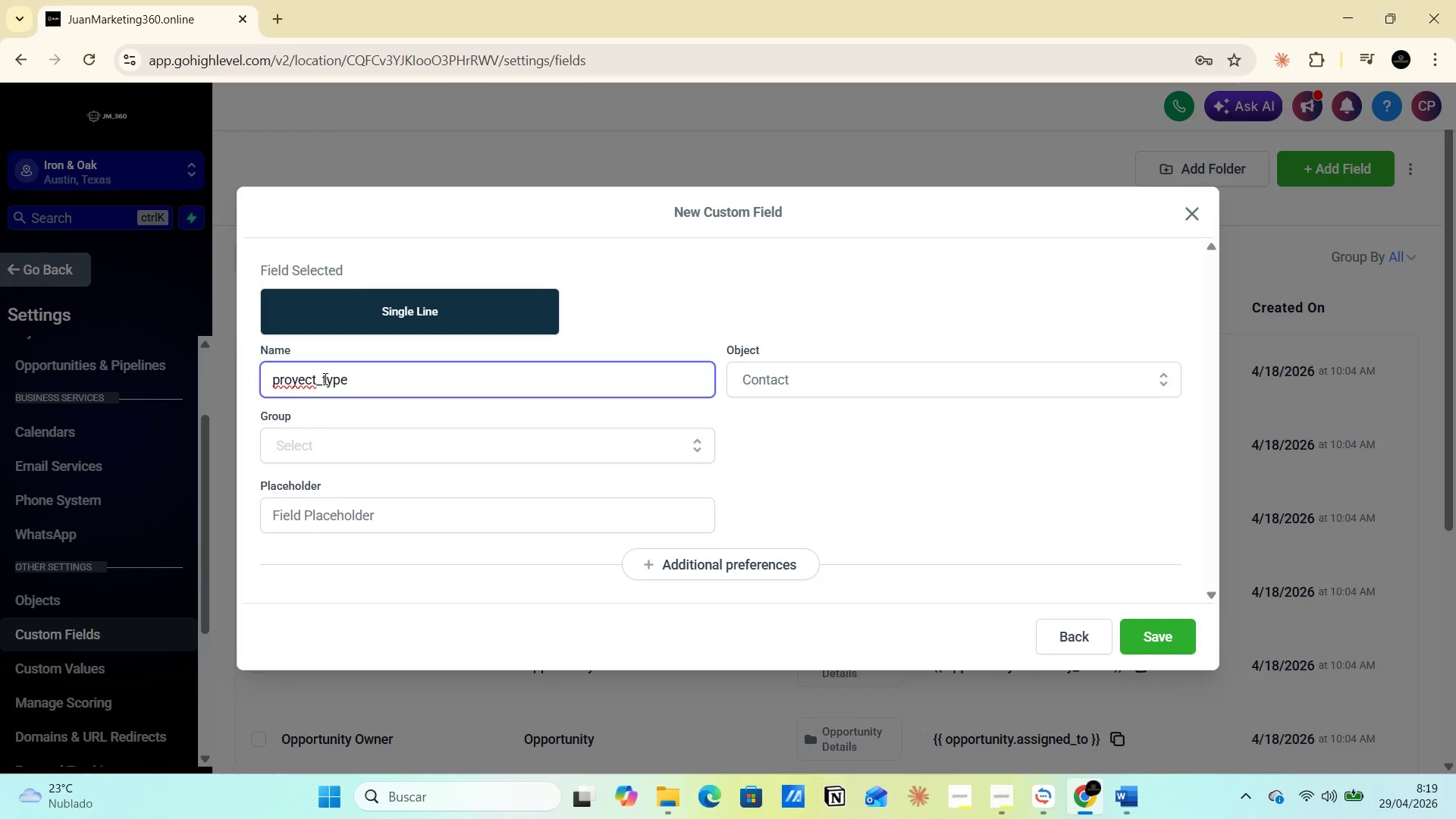 
key(PrintScreen)
 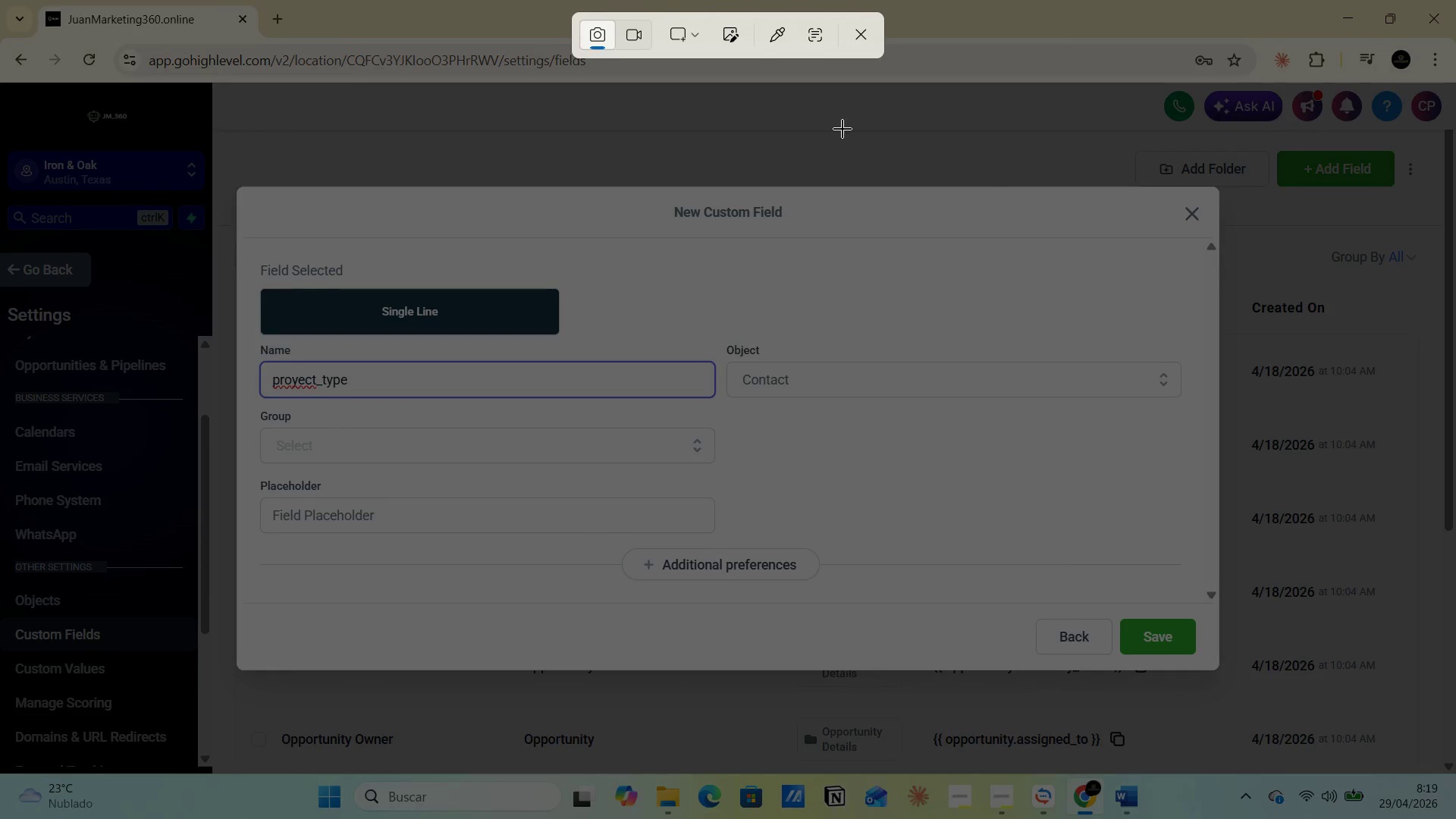 
left_click([704, 27])
 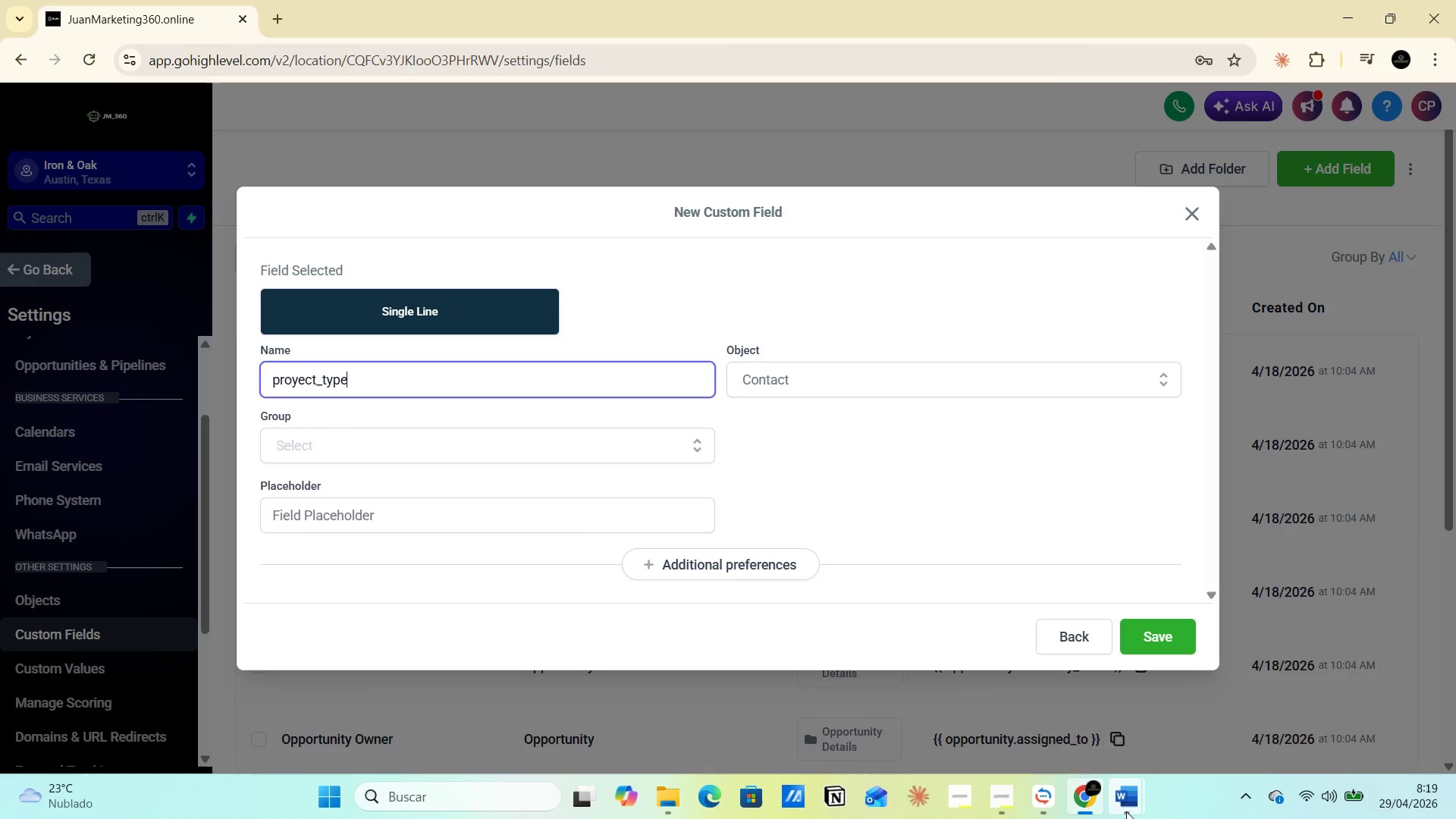 
left_click([1217, 719])
 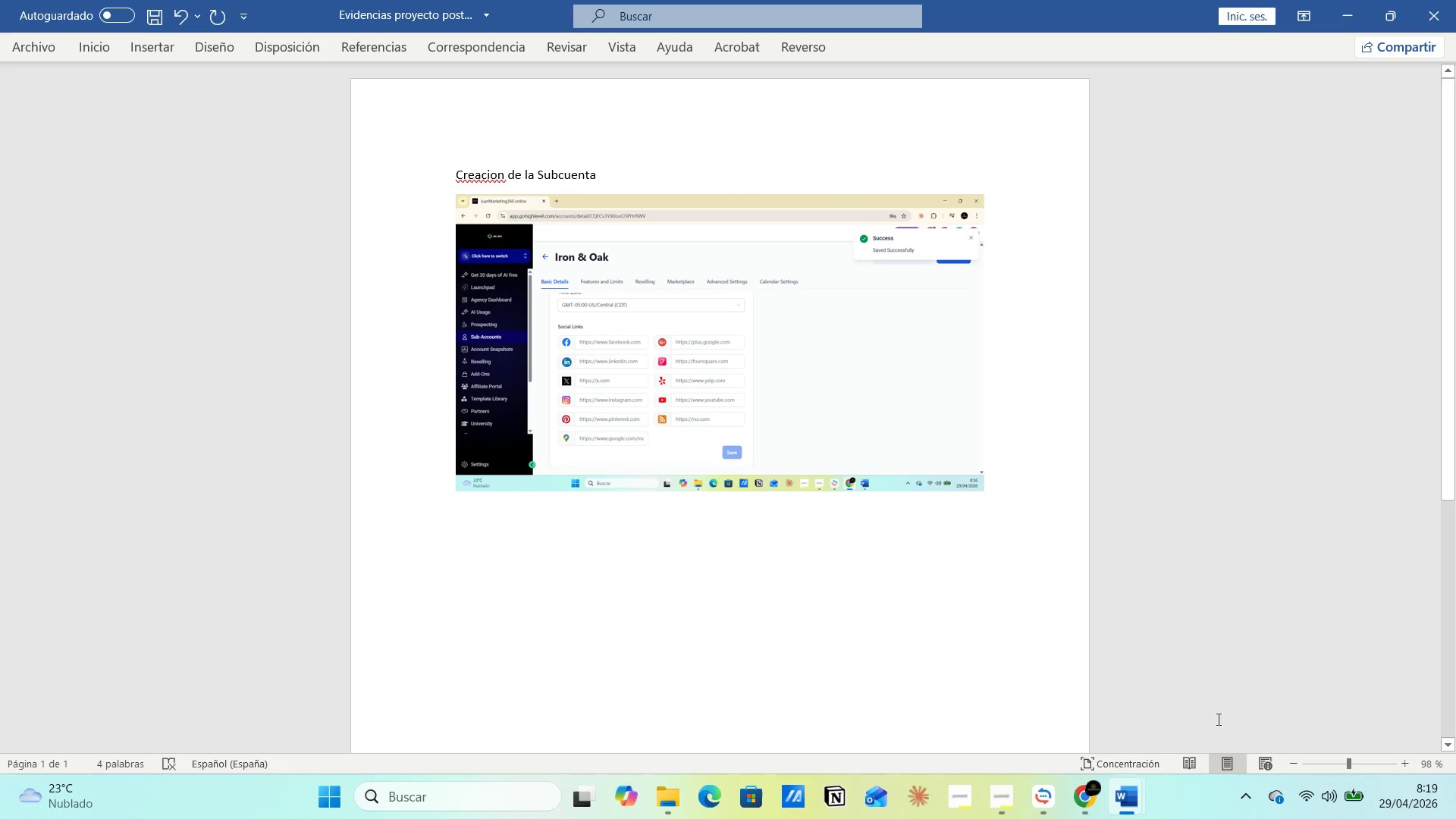 
type(Custom Firelds)
key(Backspace)
key(Backspace)
key(Backspace)
type(ld )
 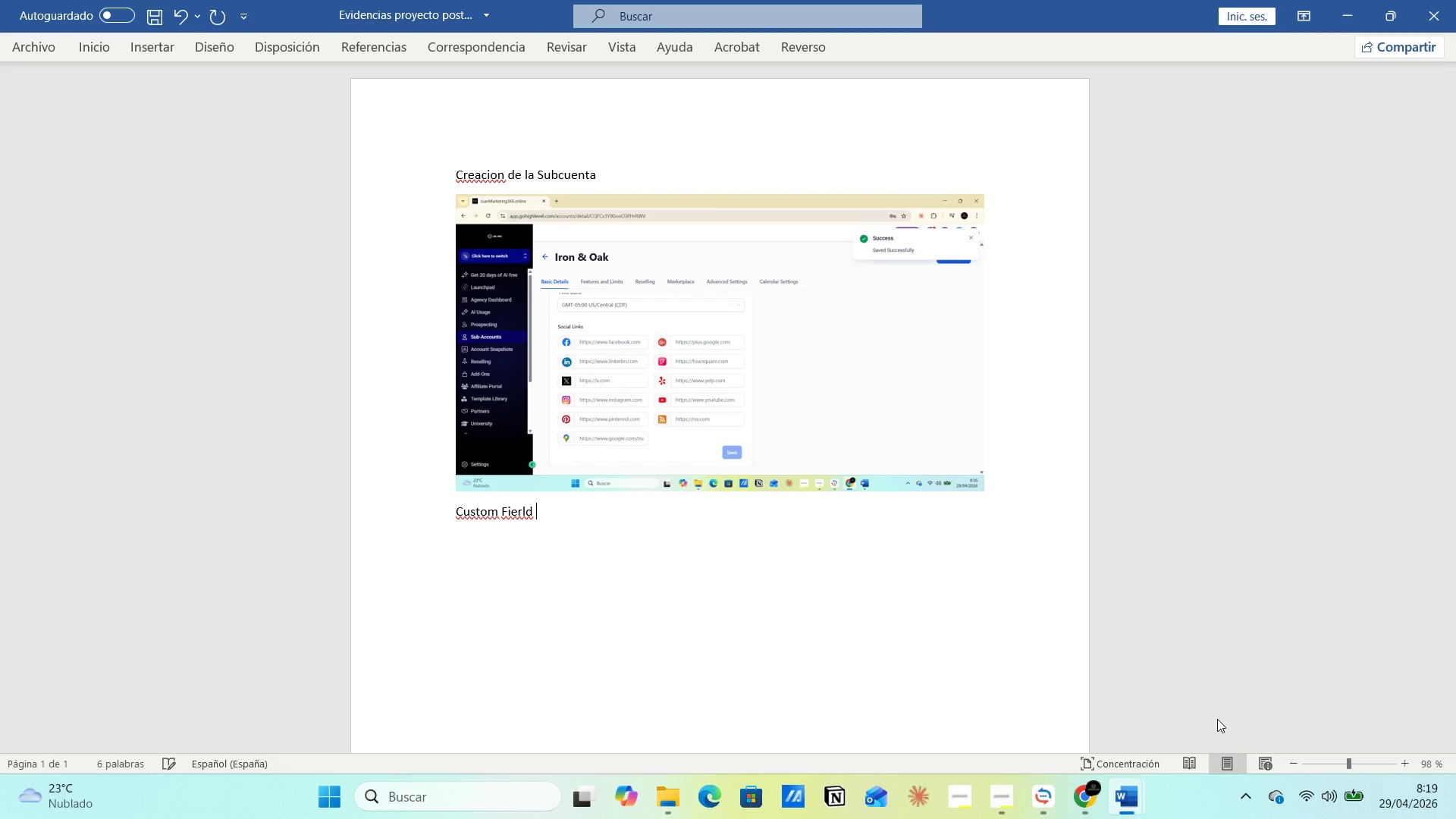 
key(Enter)
 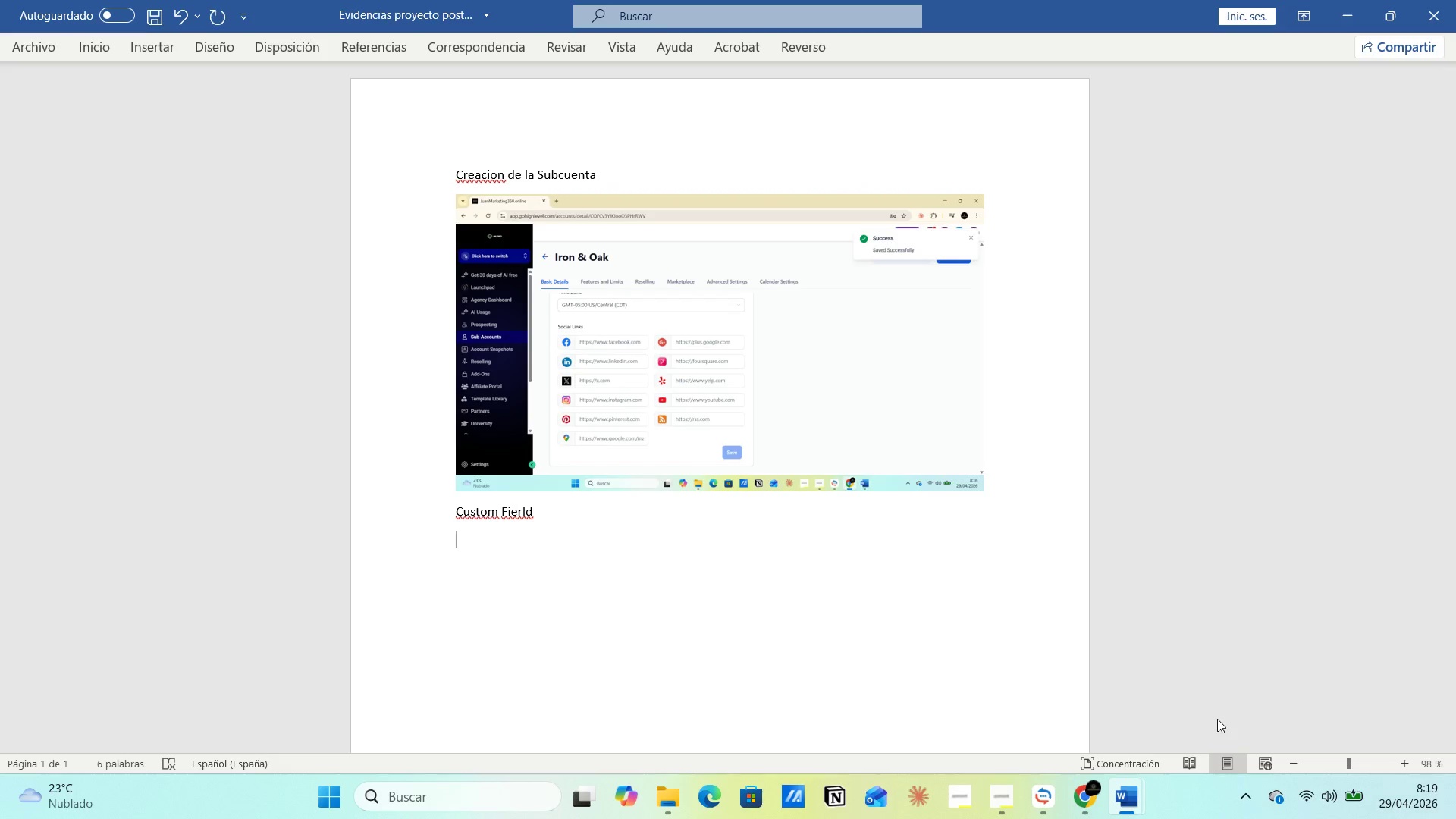 
key(Control+V)
 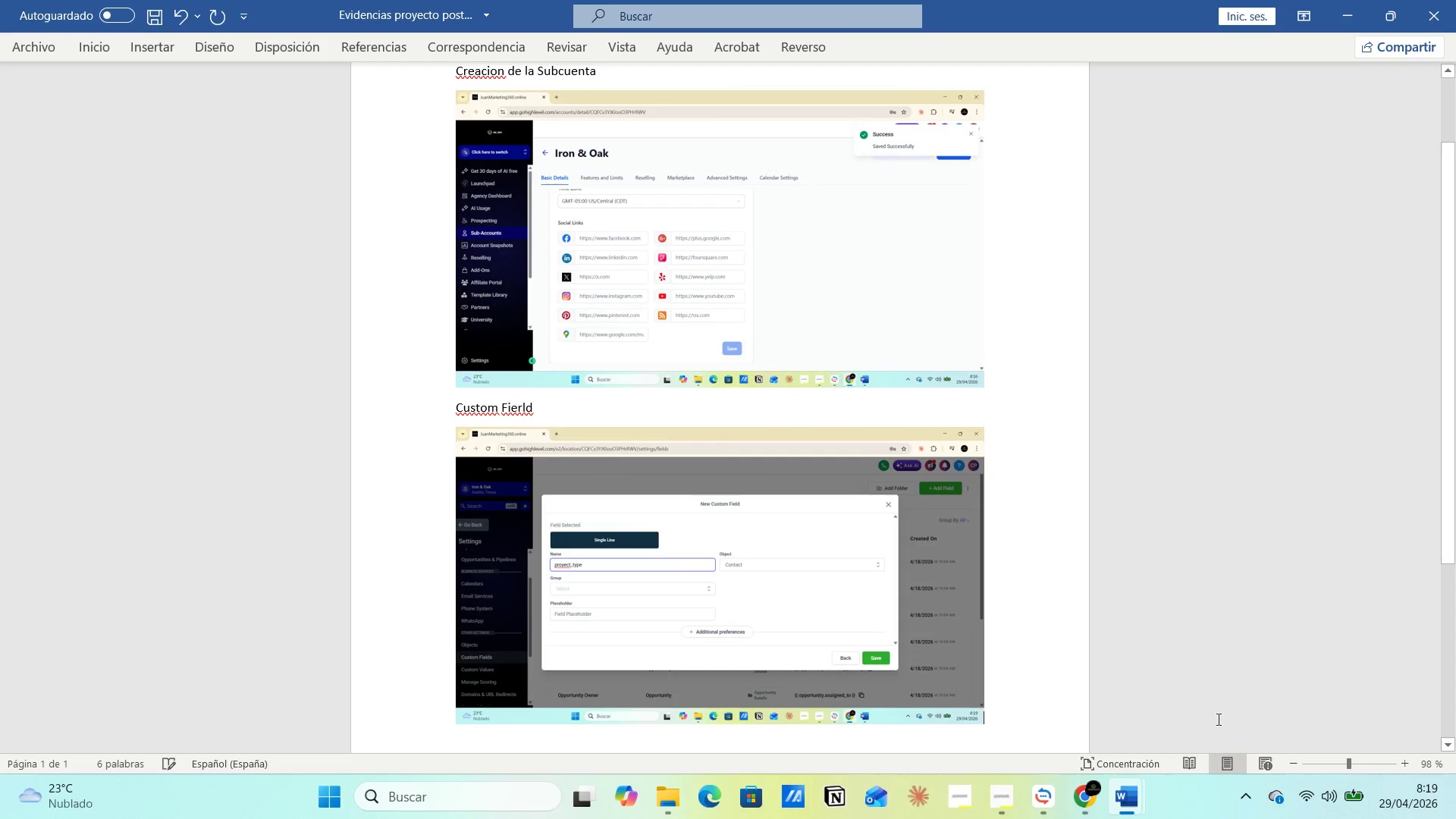 
key(Alt+Tab)
 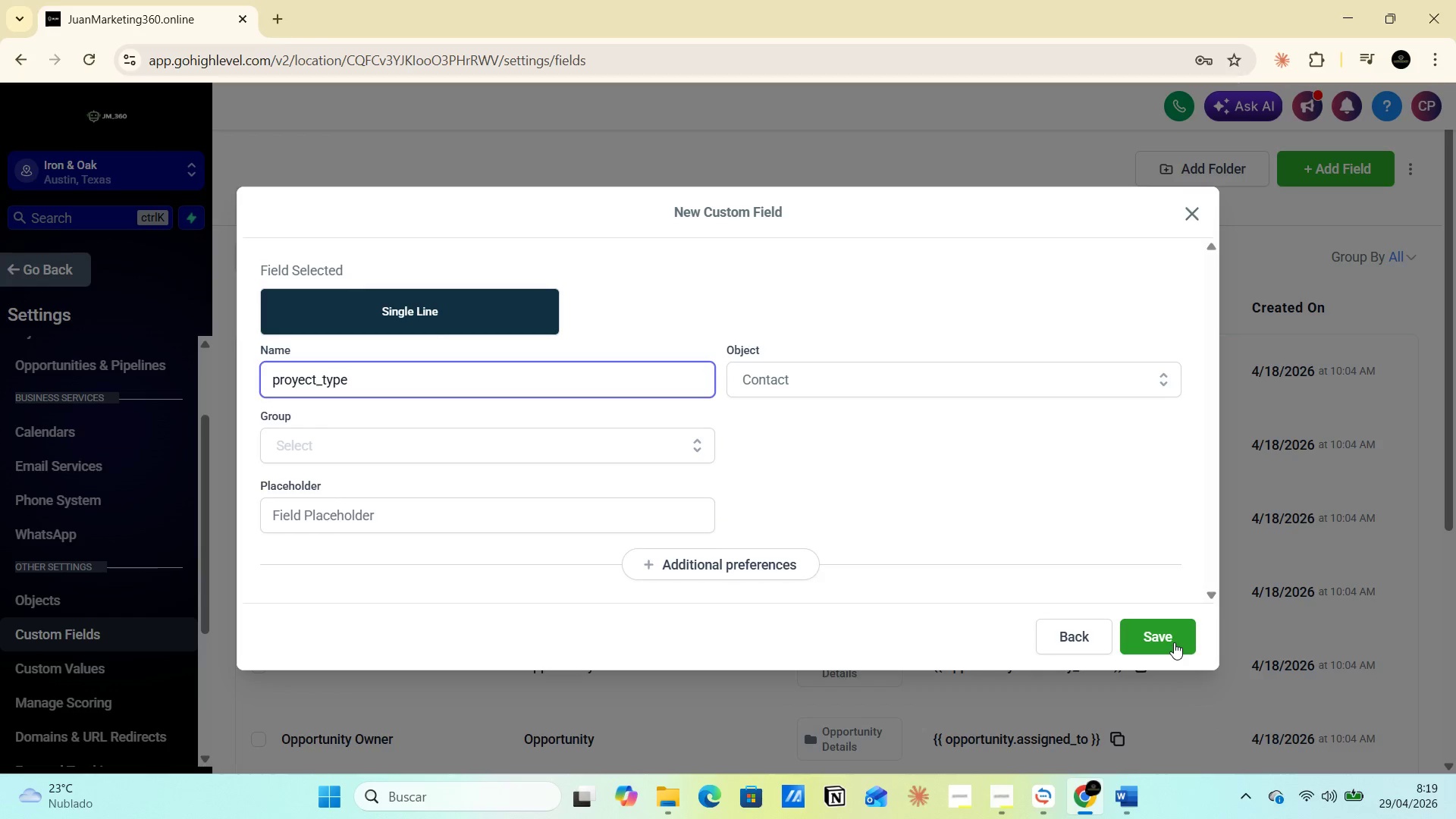 
wait(7.89)
 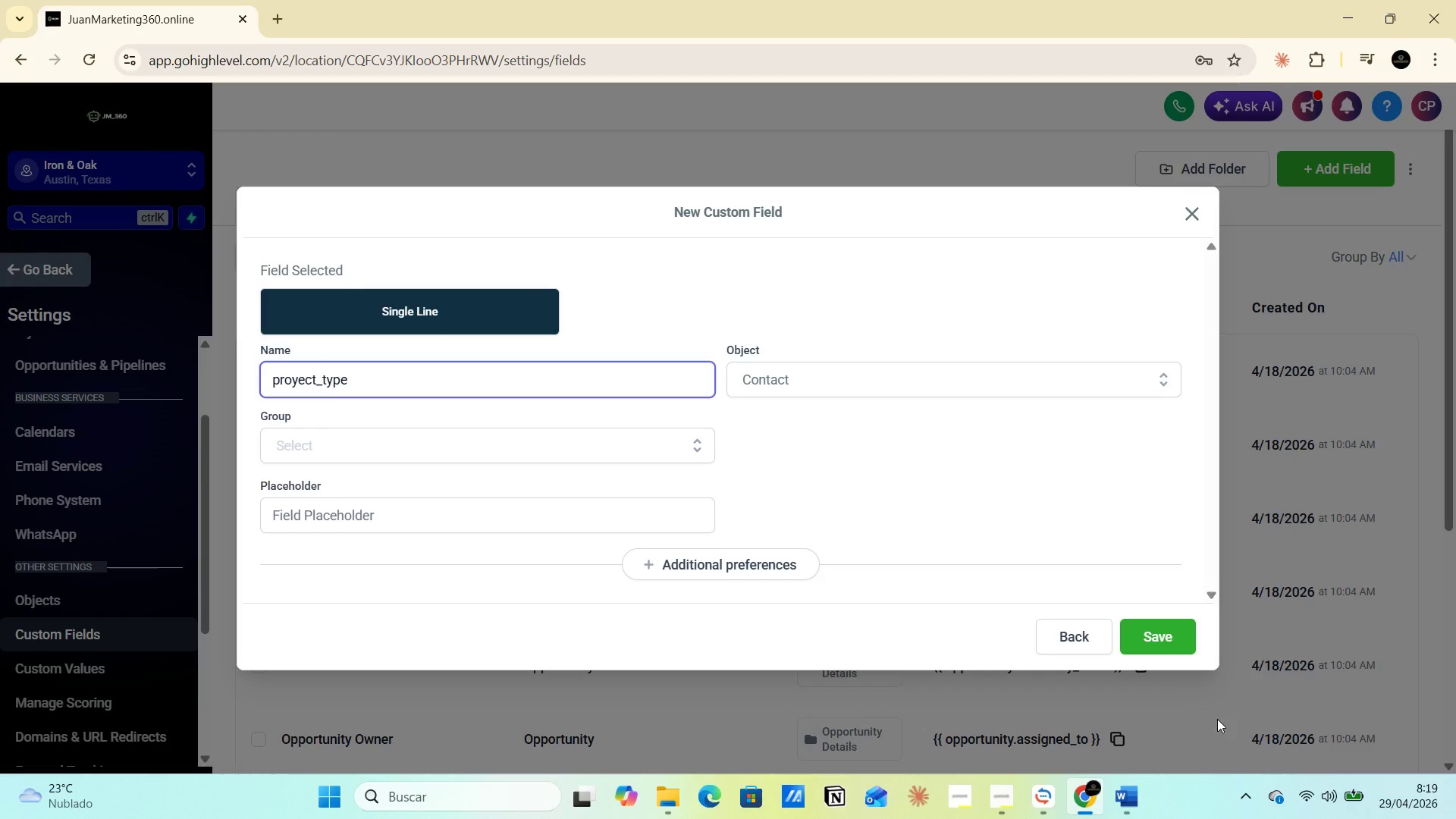 
left_click([1174, 642])
 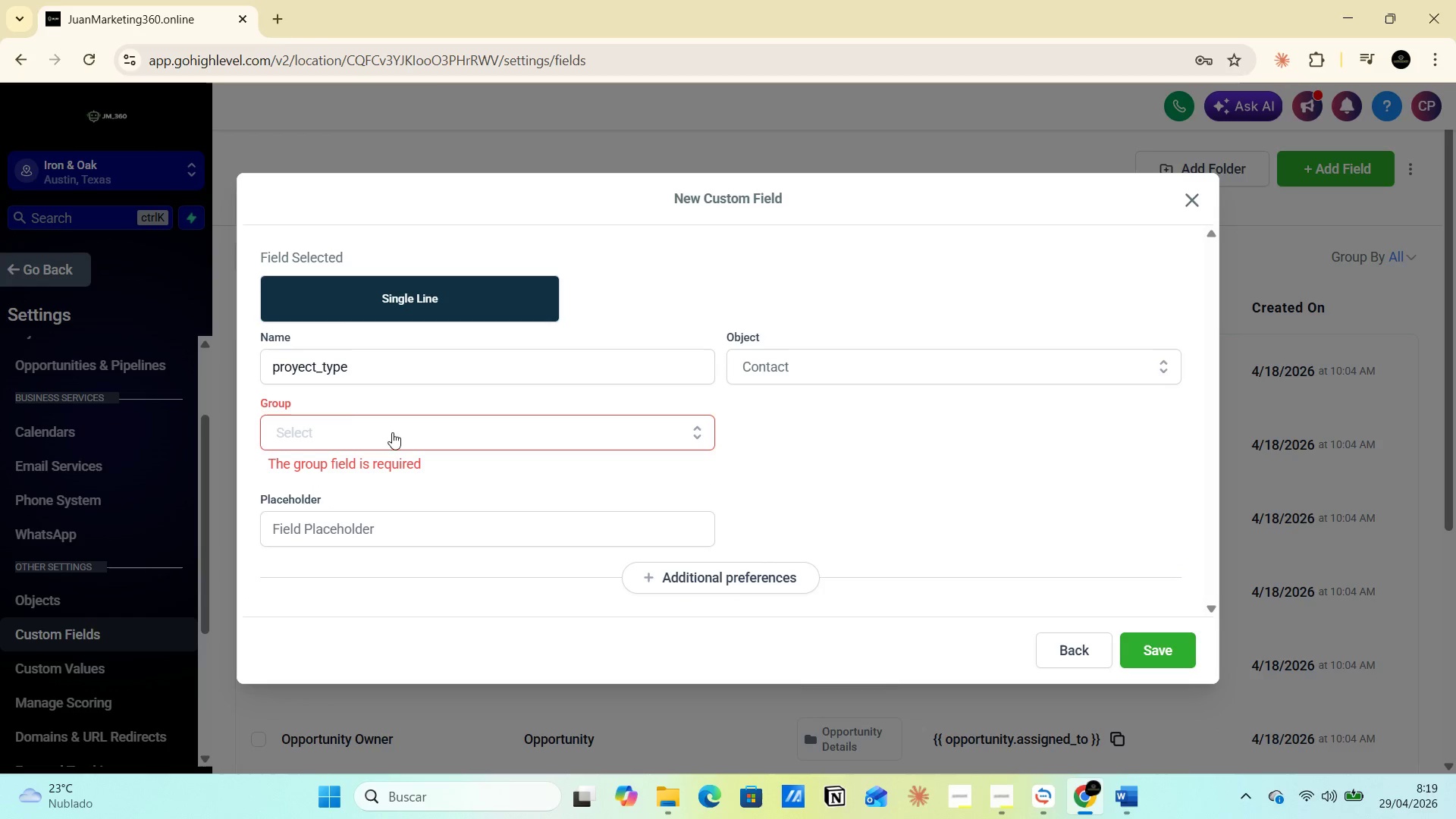 
left_click([355, 428])
 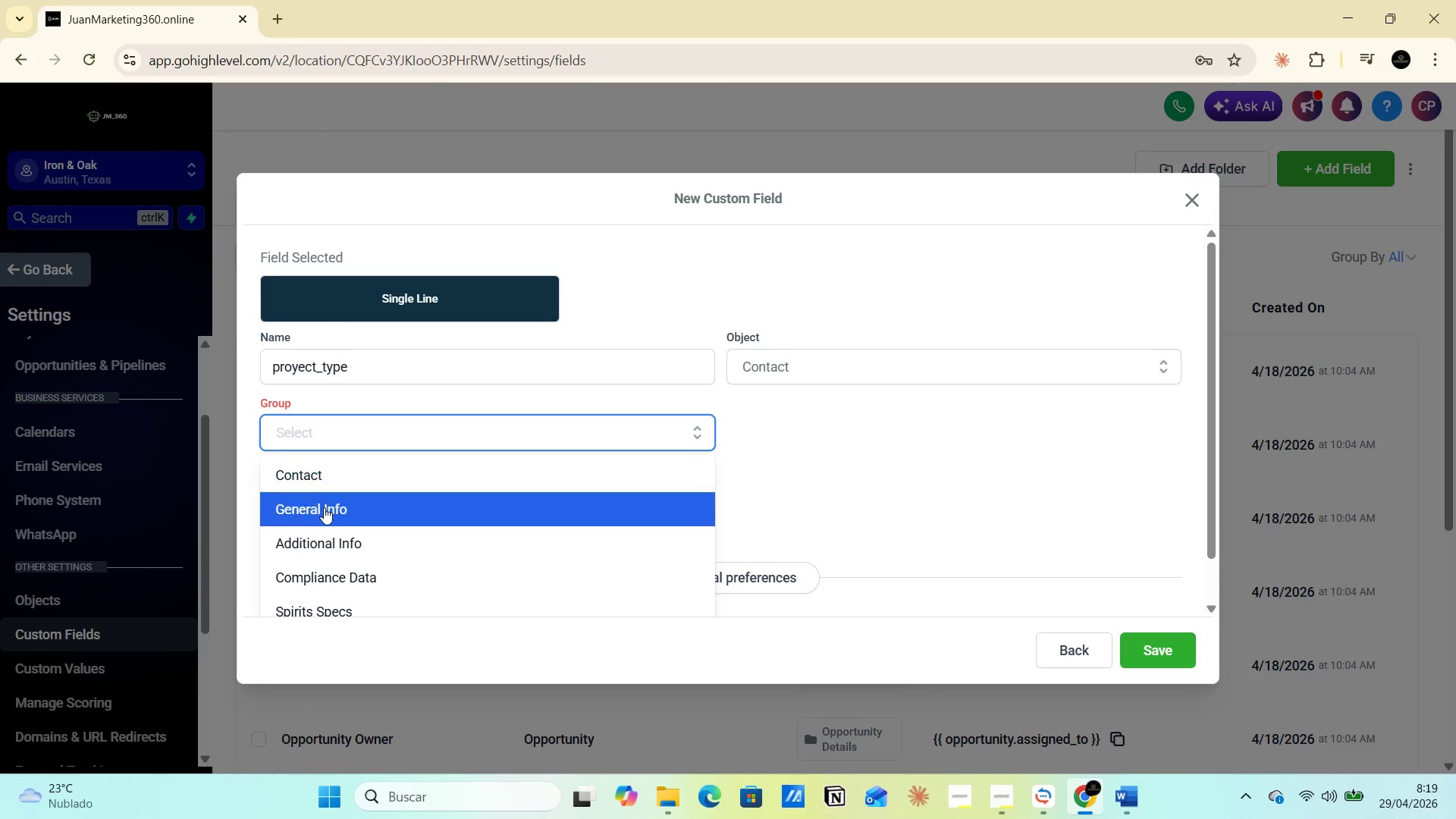 
left_click([324, 507])
 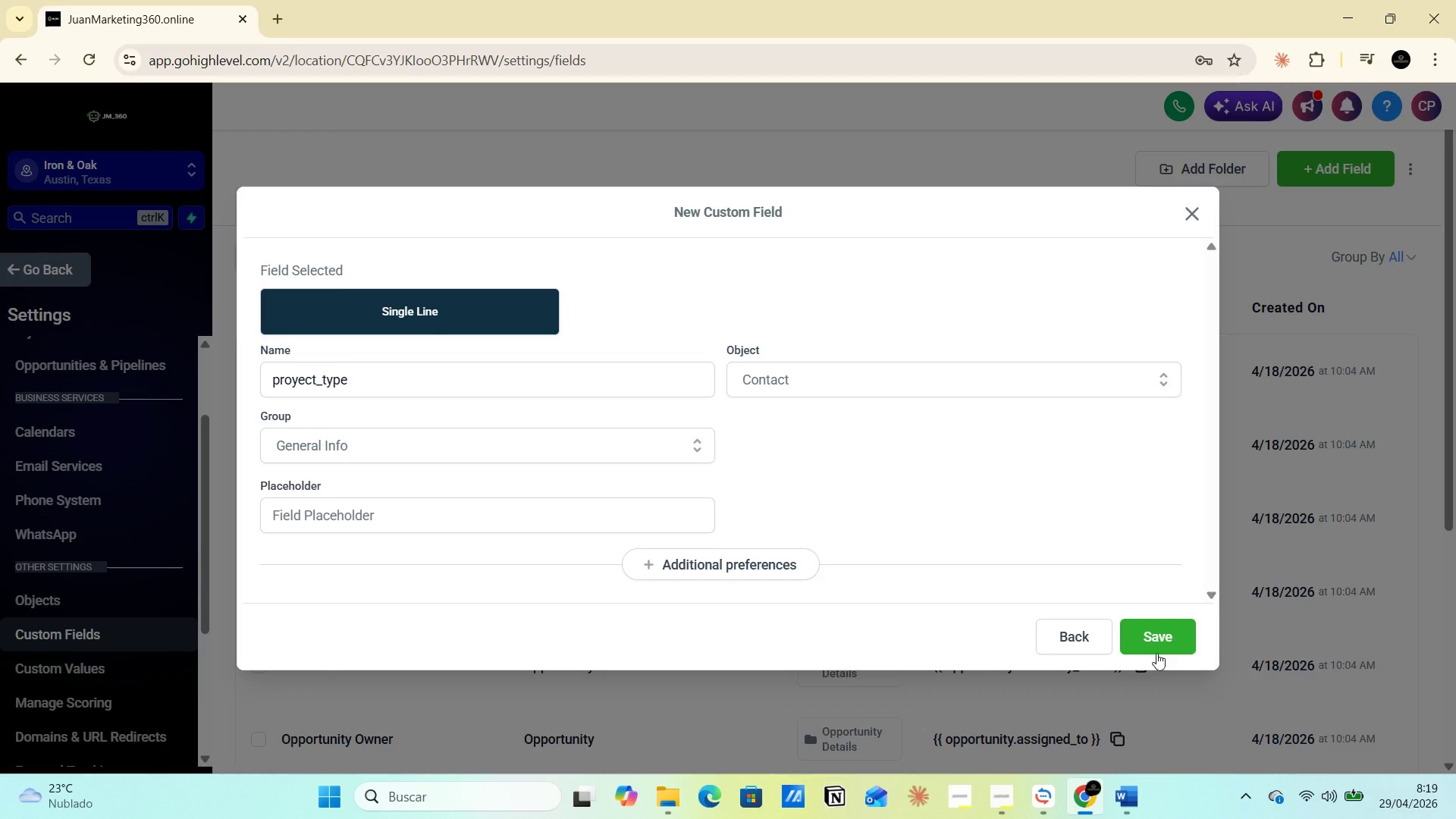 
left_click([1158, 641])
 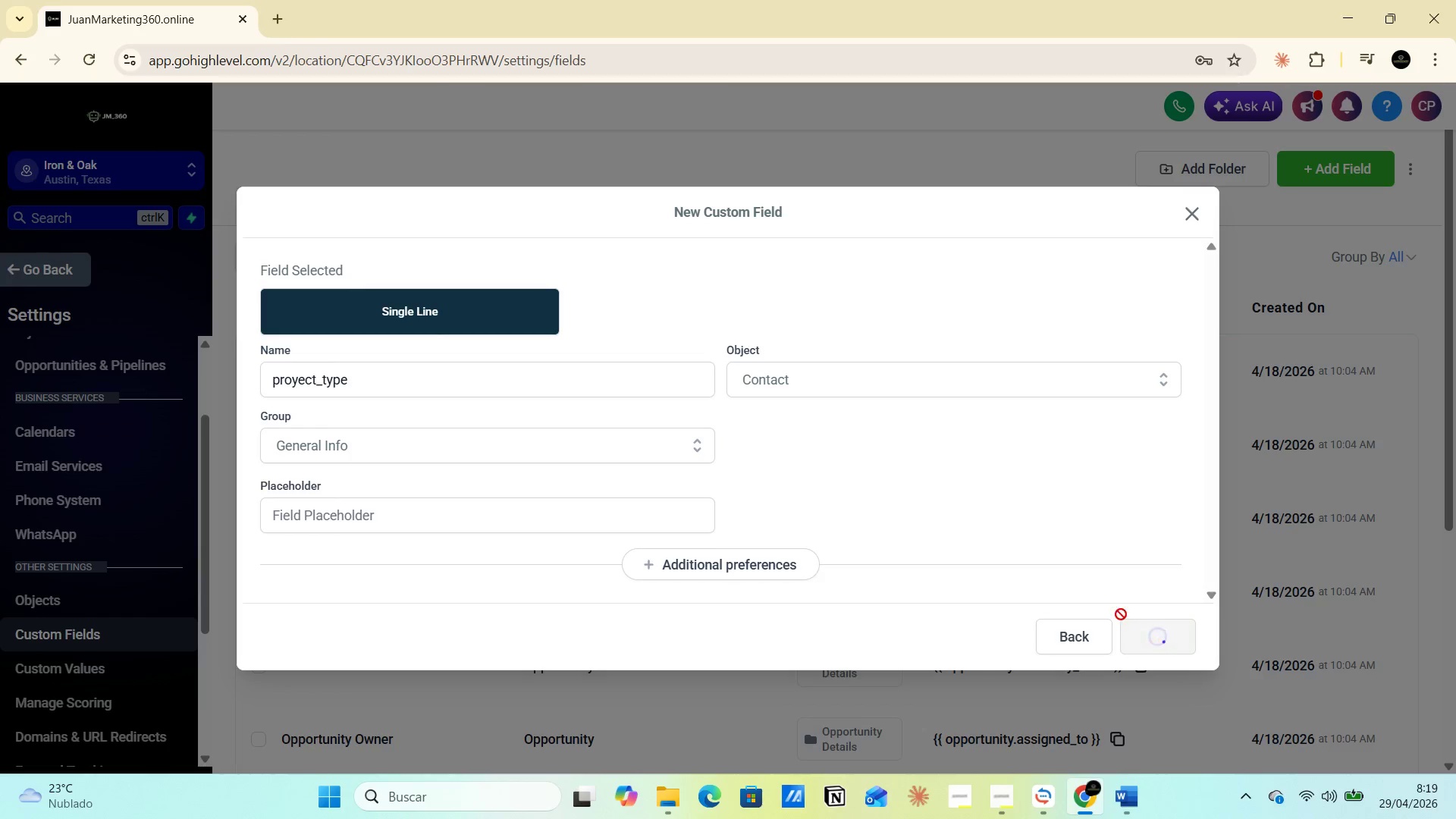 
mouse_move([965, 460])
 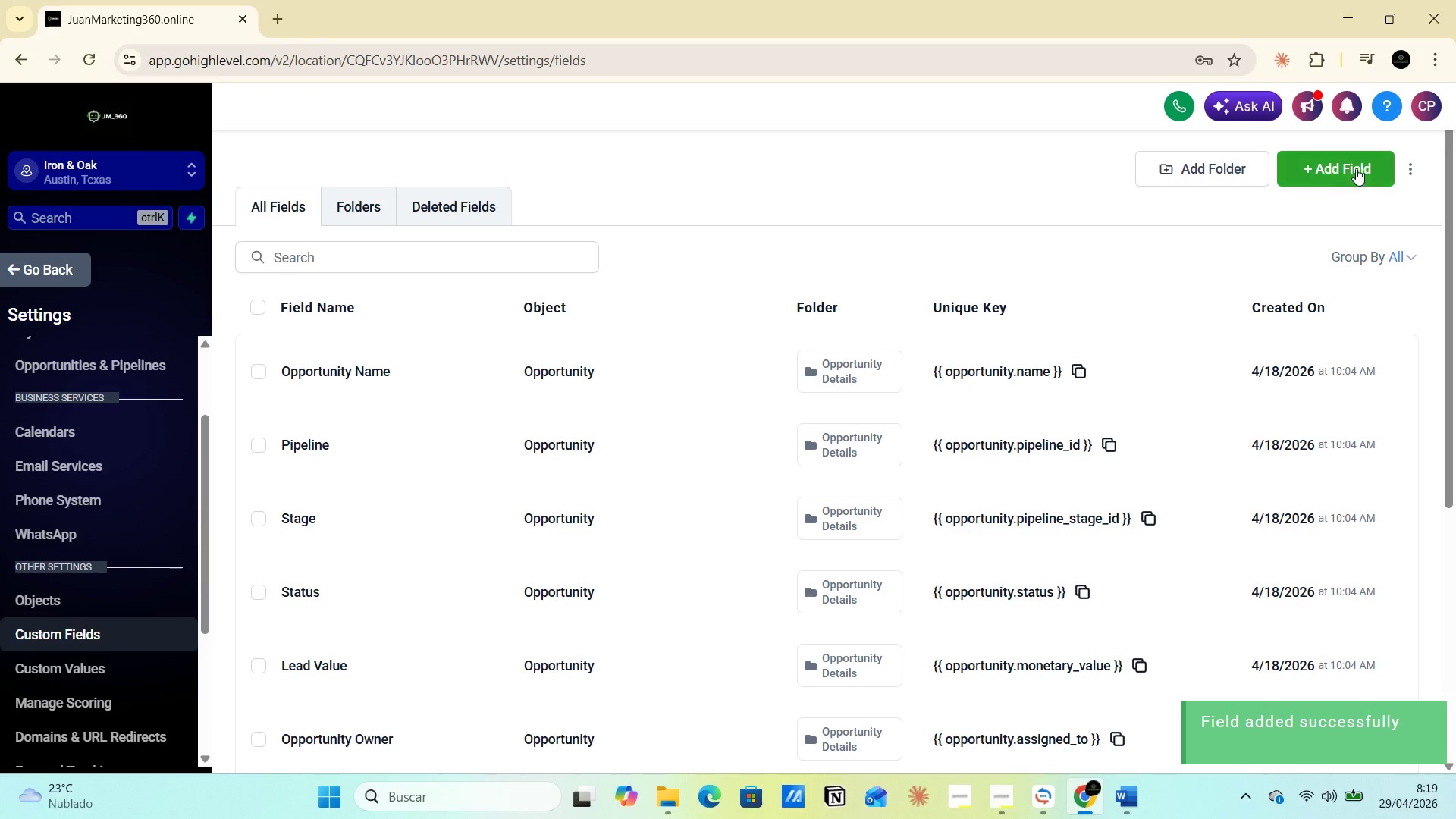 
left_click([1356, 161])
 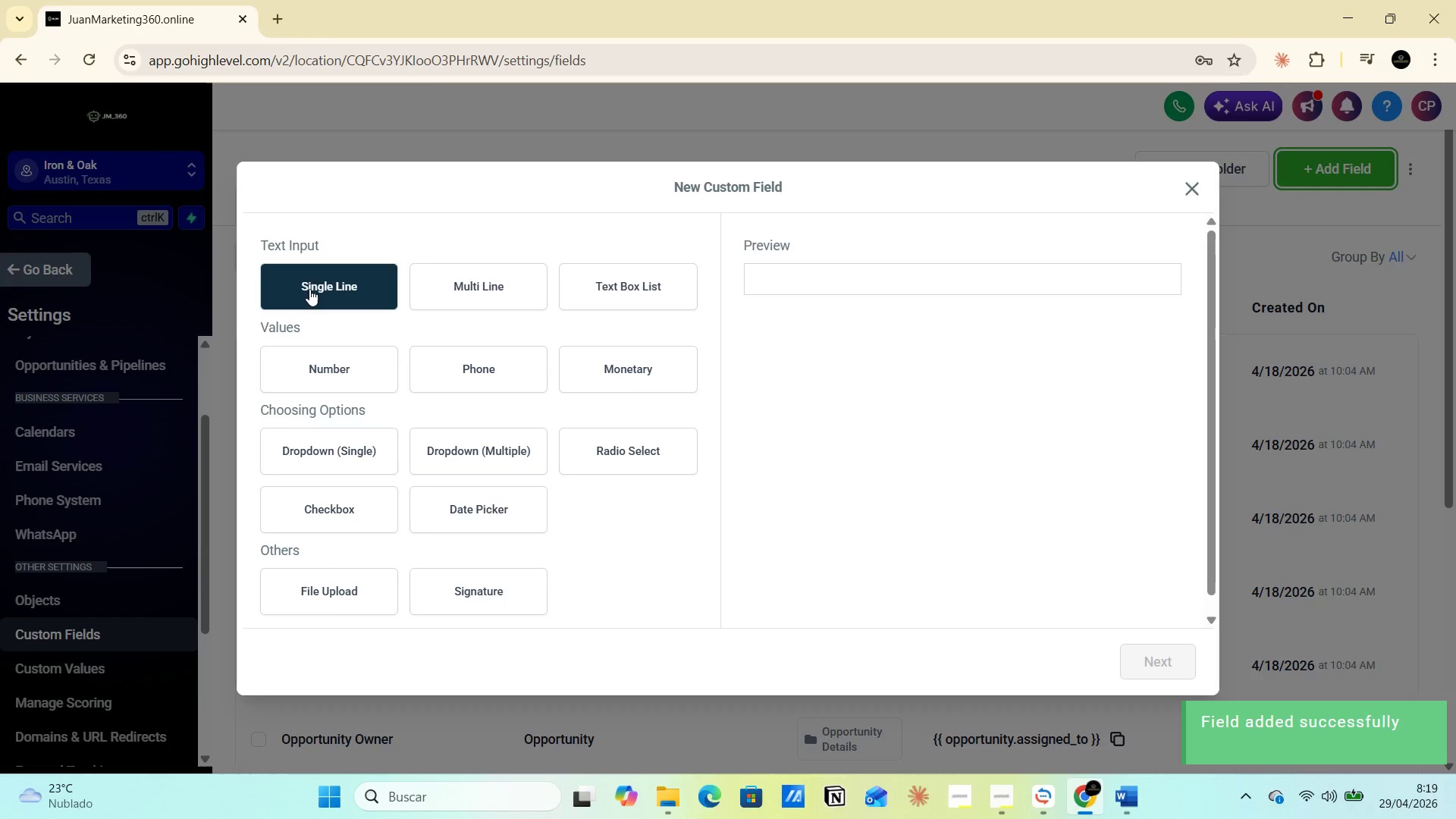 
left_click([309, 287])
 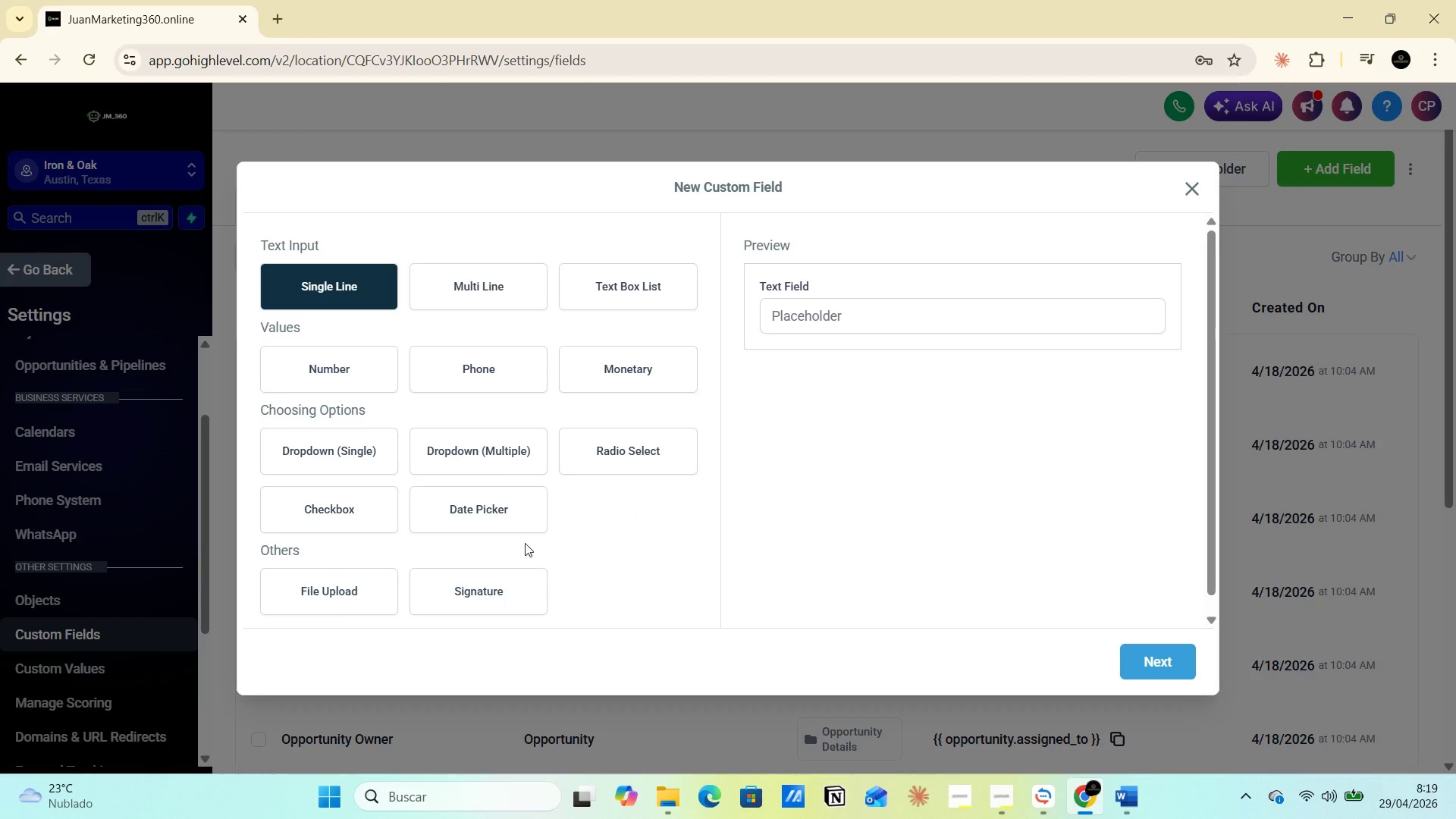 
left_click([478, 520])
 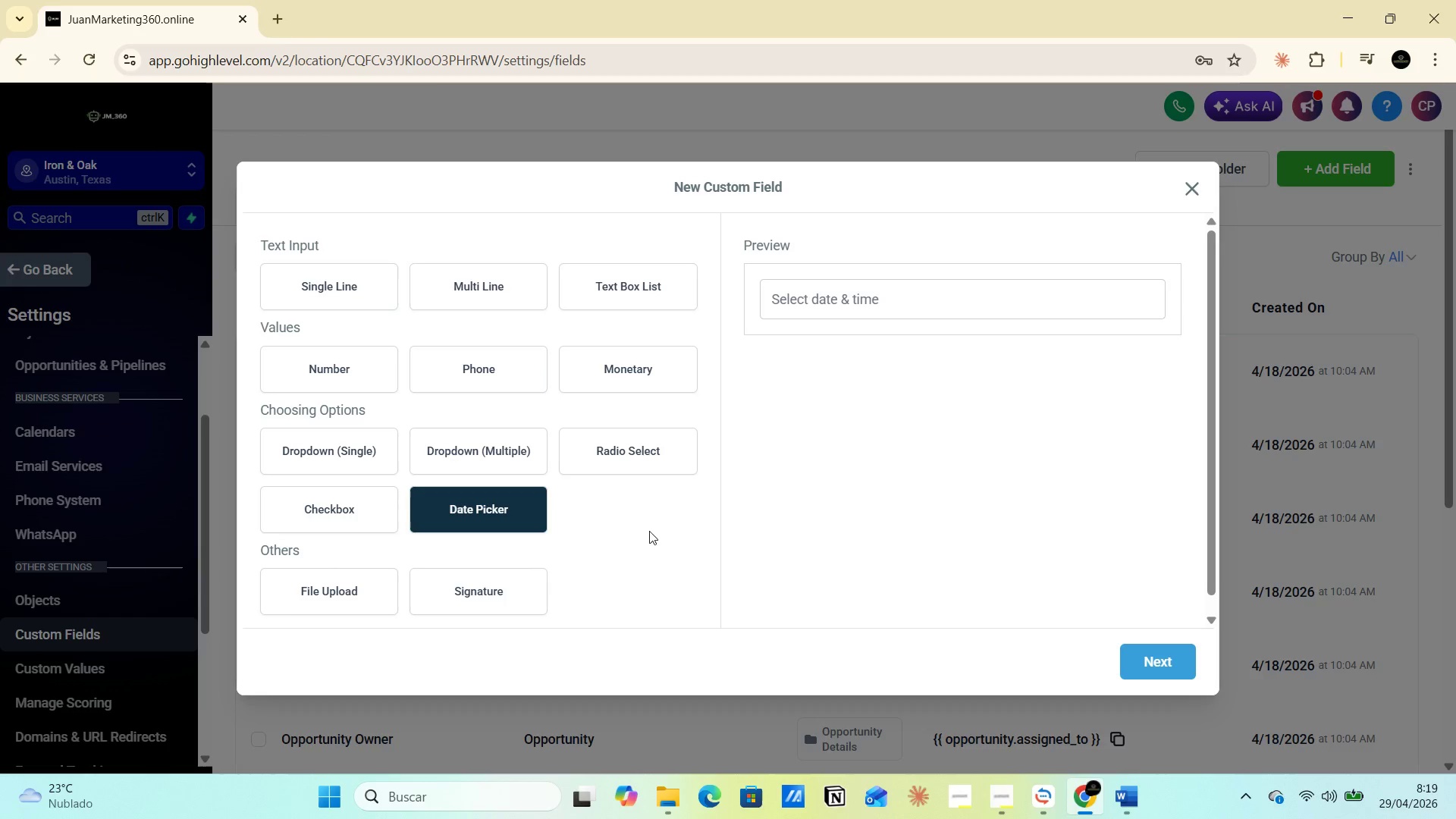 
left_click([1156, 664])
 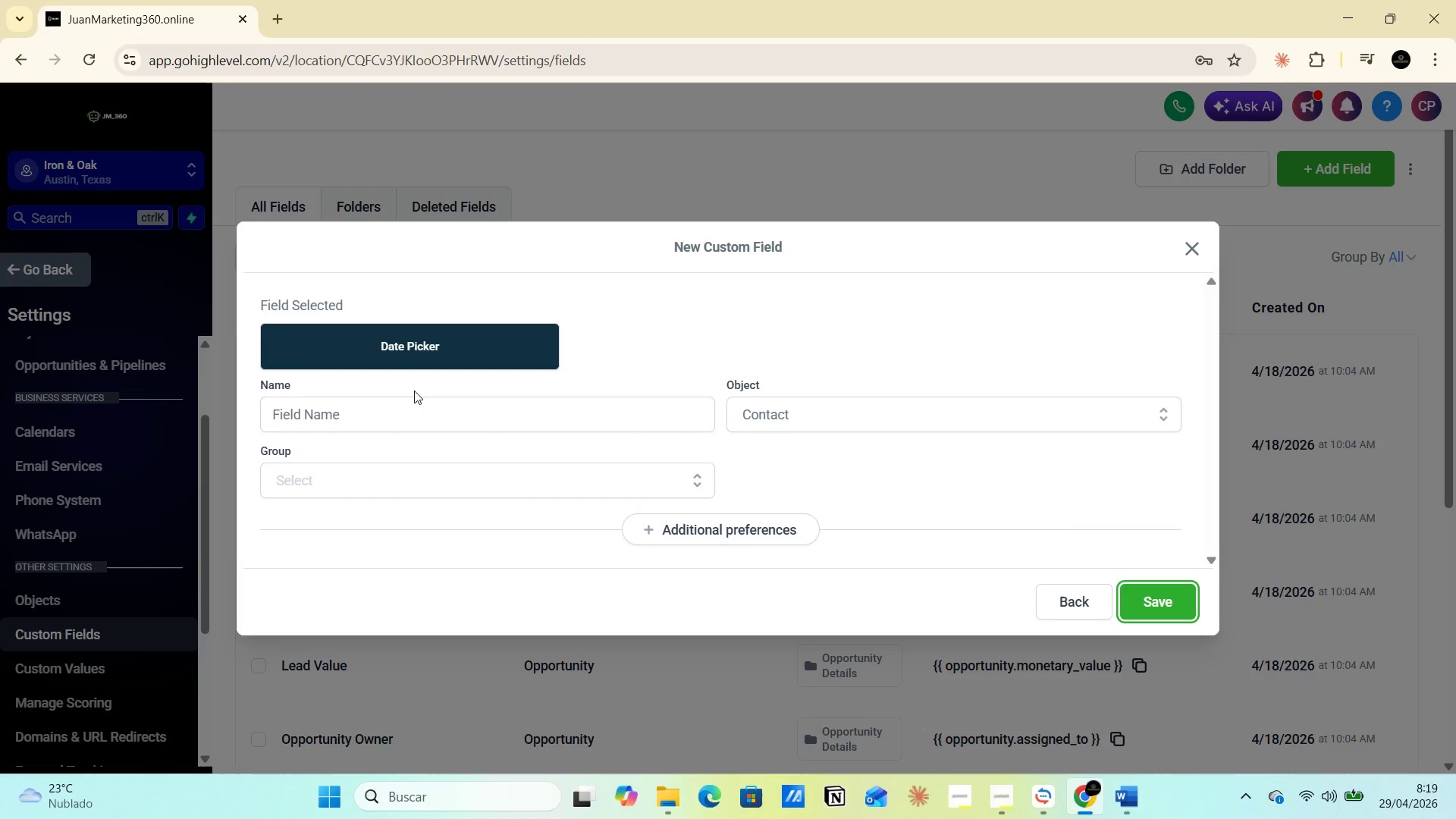 
left_click([385, 411])
 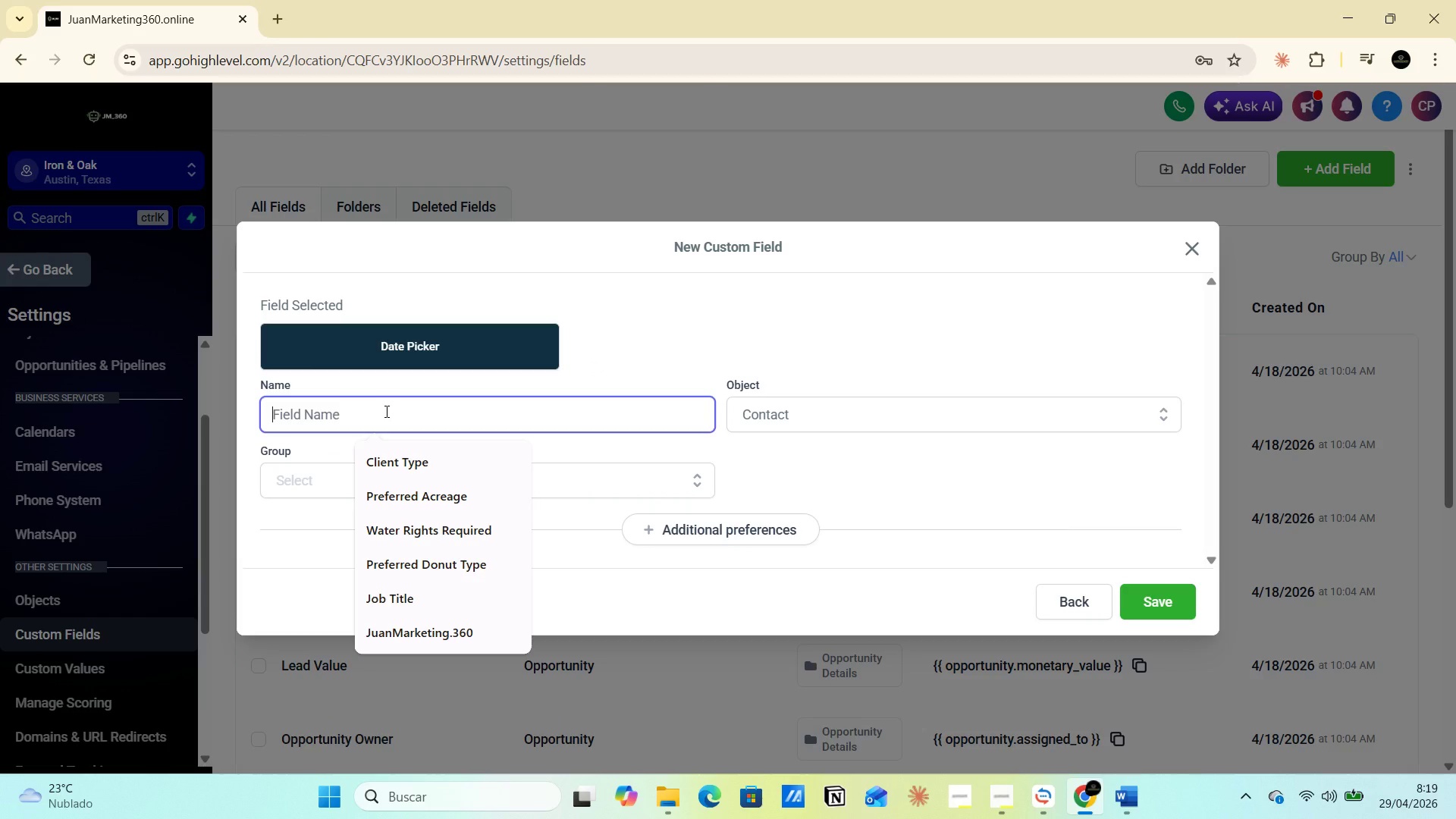 
type(project )
 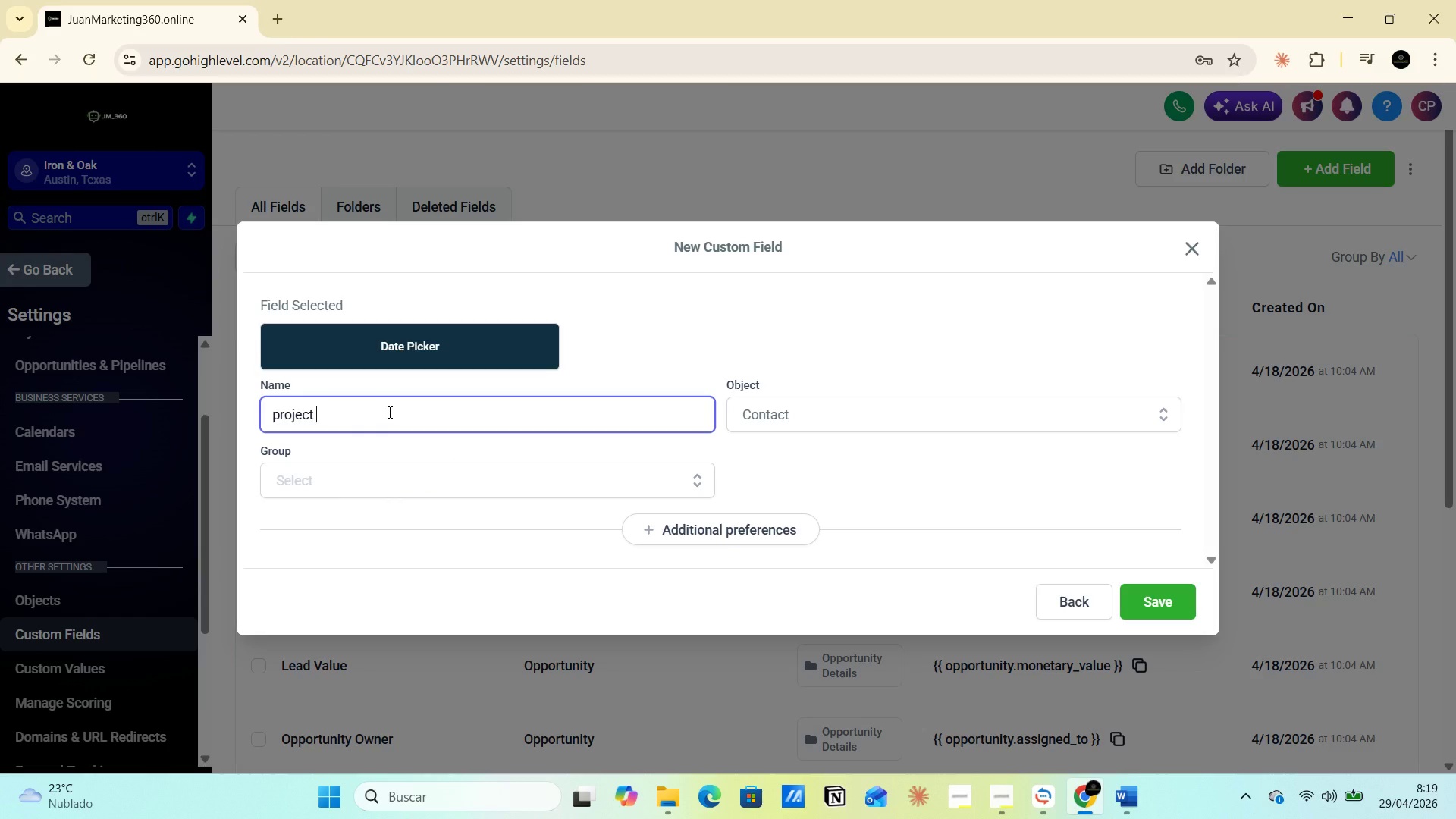 
key(Backspace)
type(_completion)
 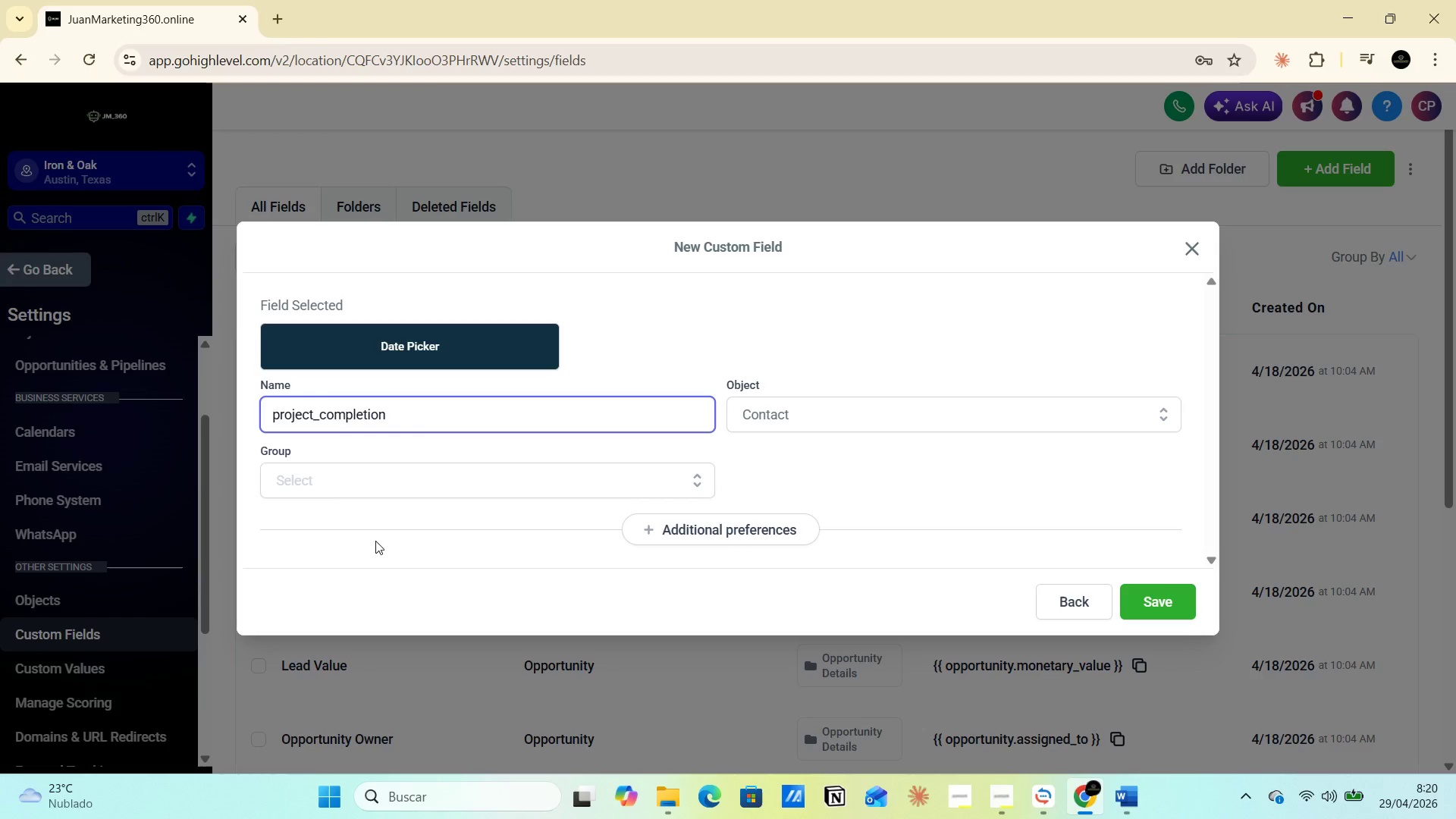 
left_click([368, 462])
 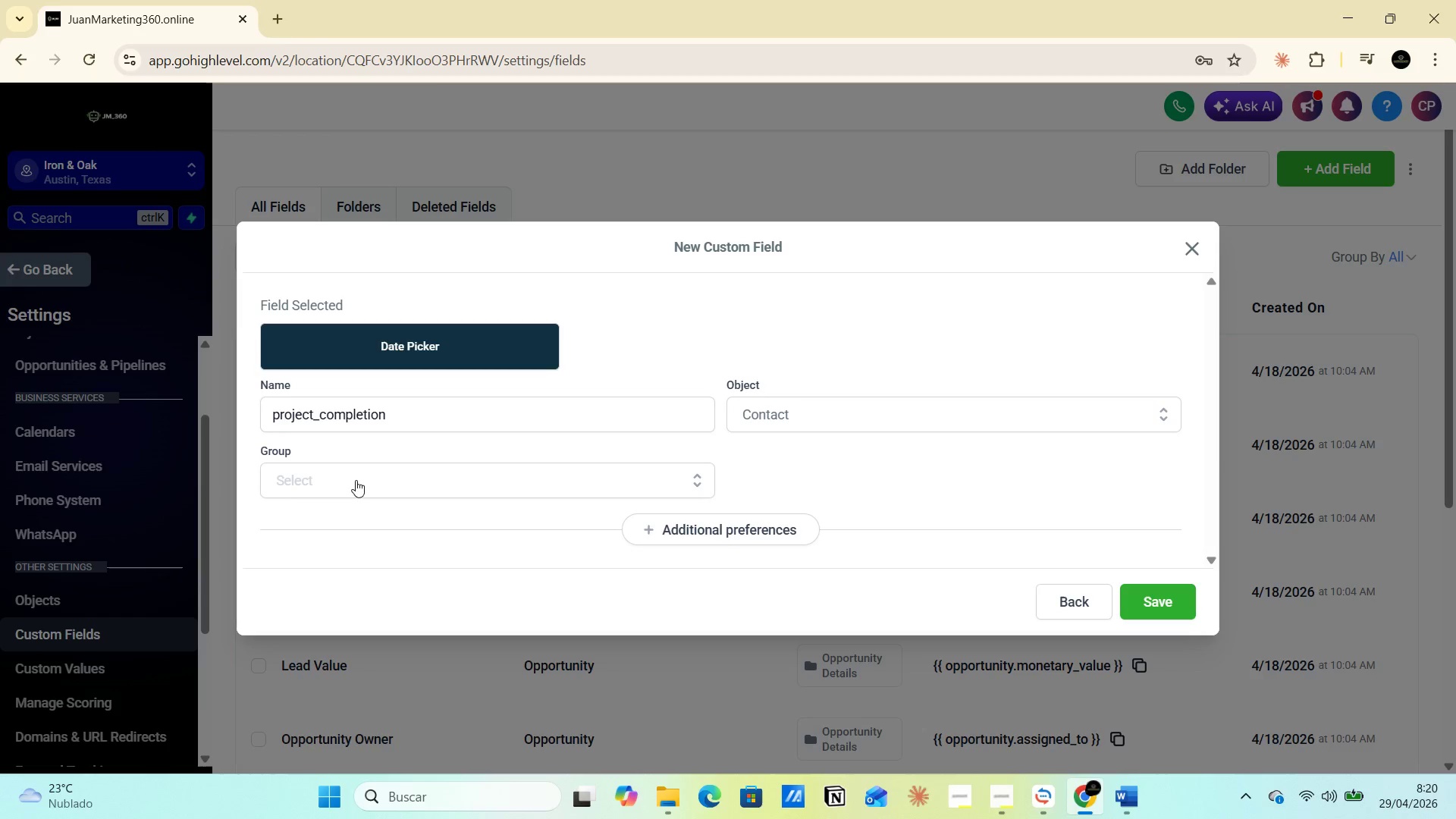 
left_click([356, 480])
 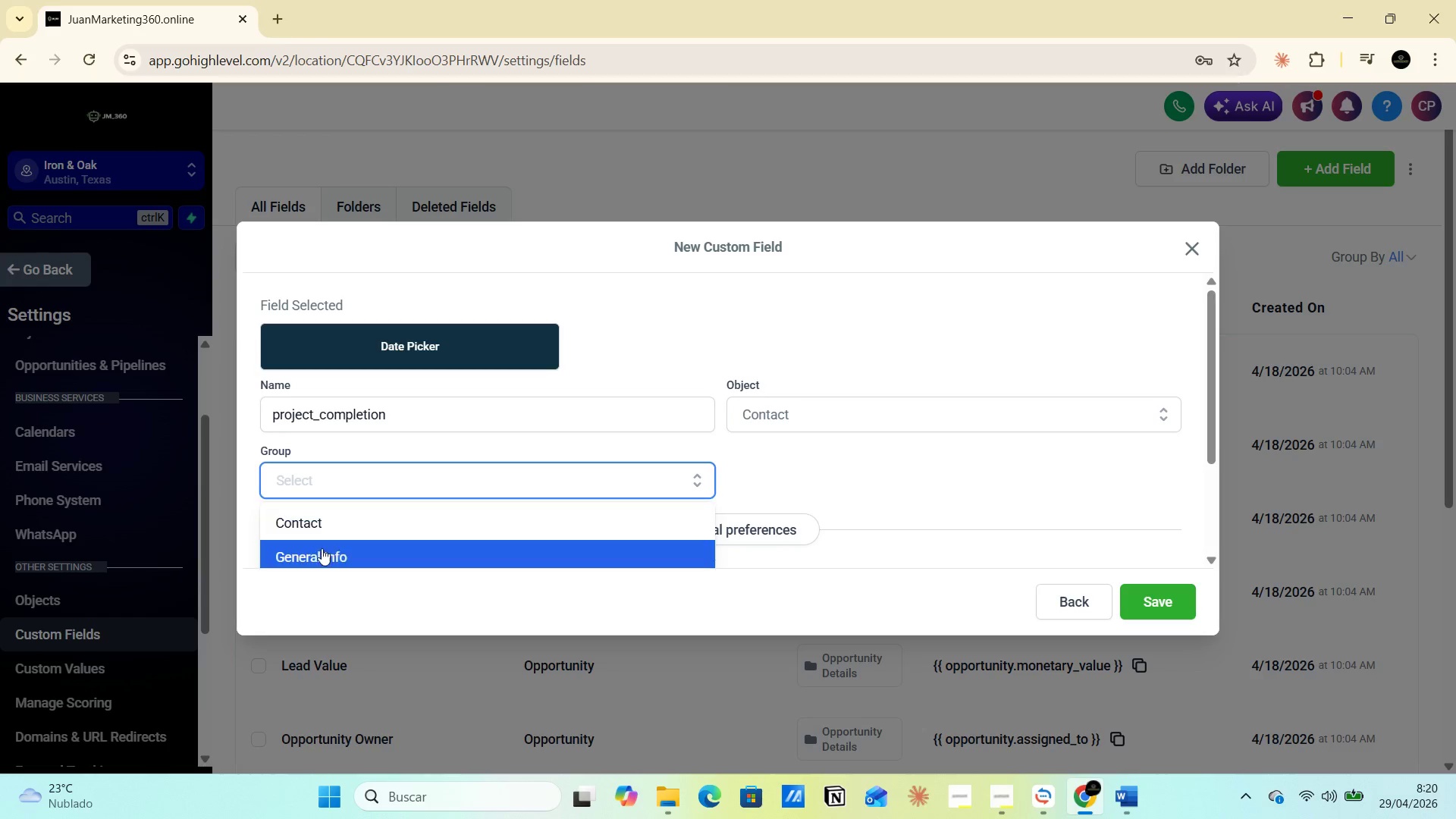 
left_click([321, 554])
 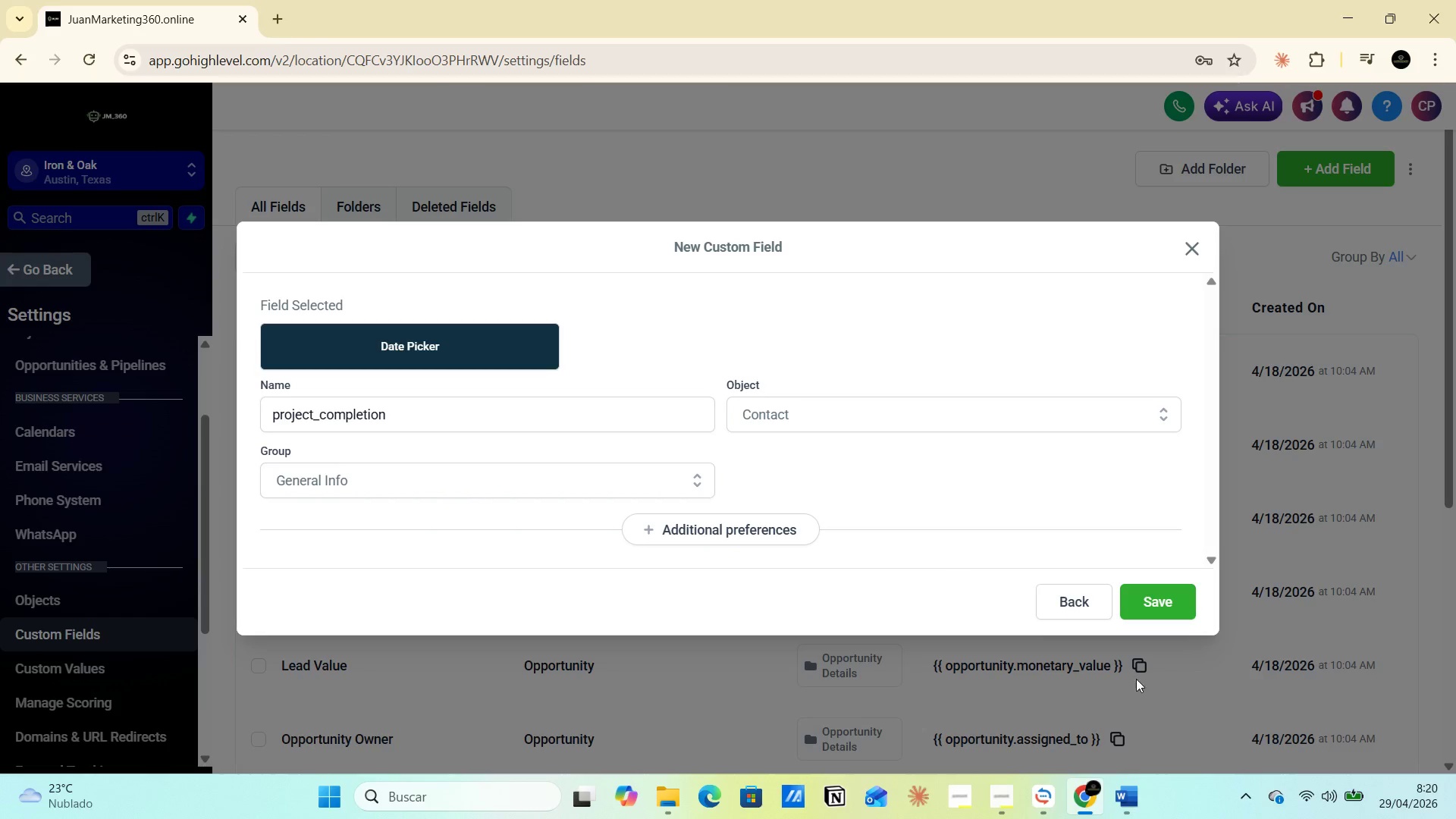 
left_click([1165, 604])
 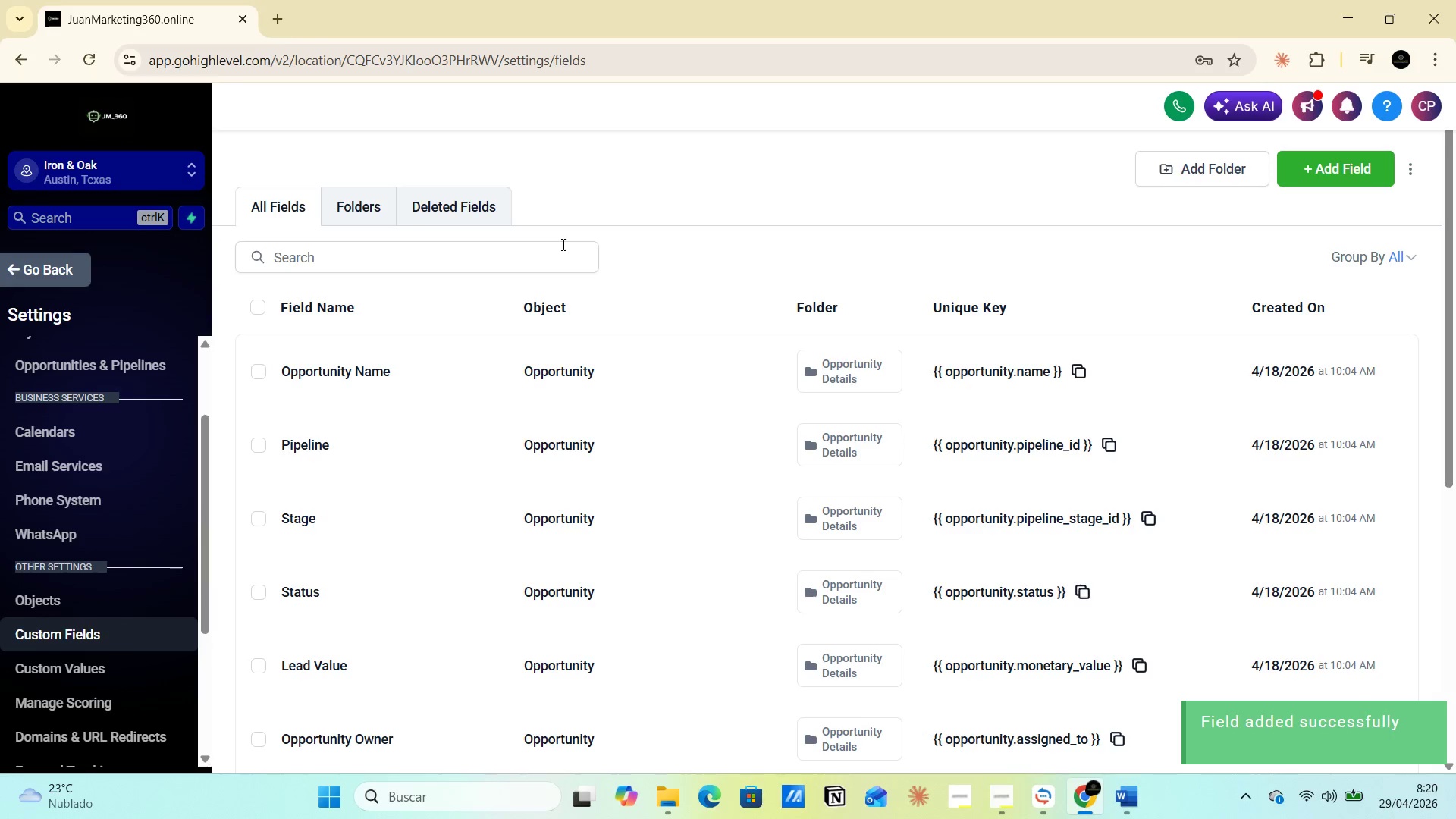 
left_click([394, 261])
 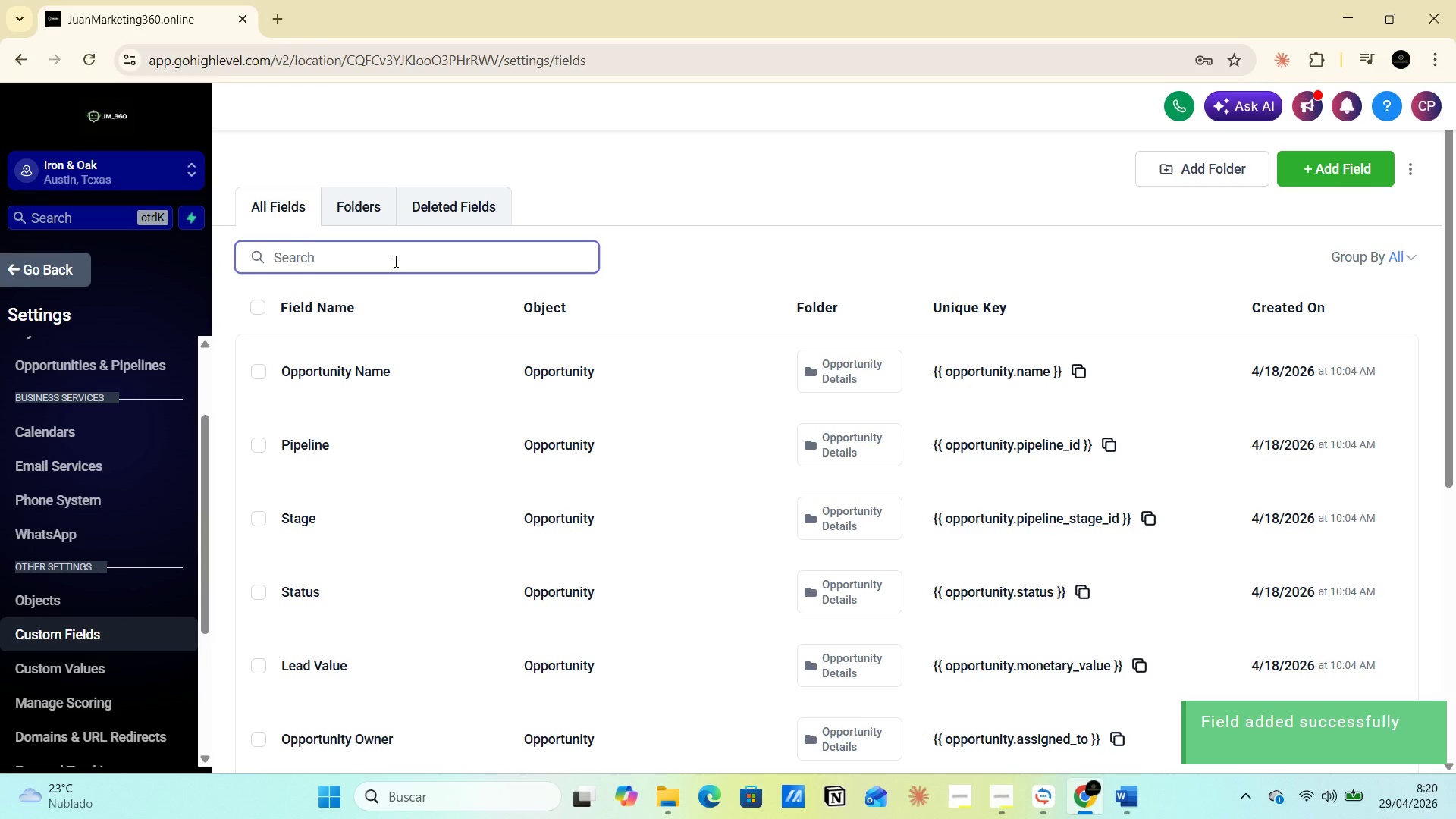 
type(proyect)
 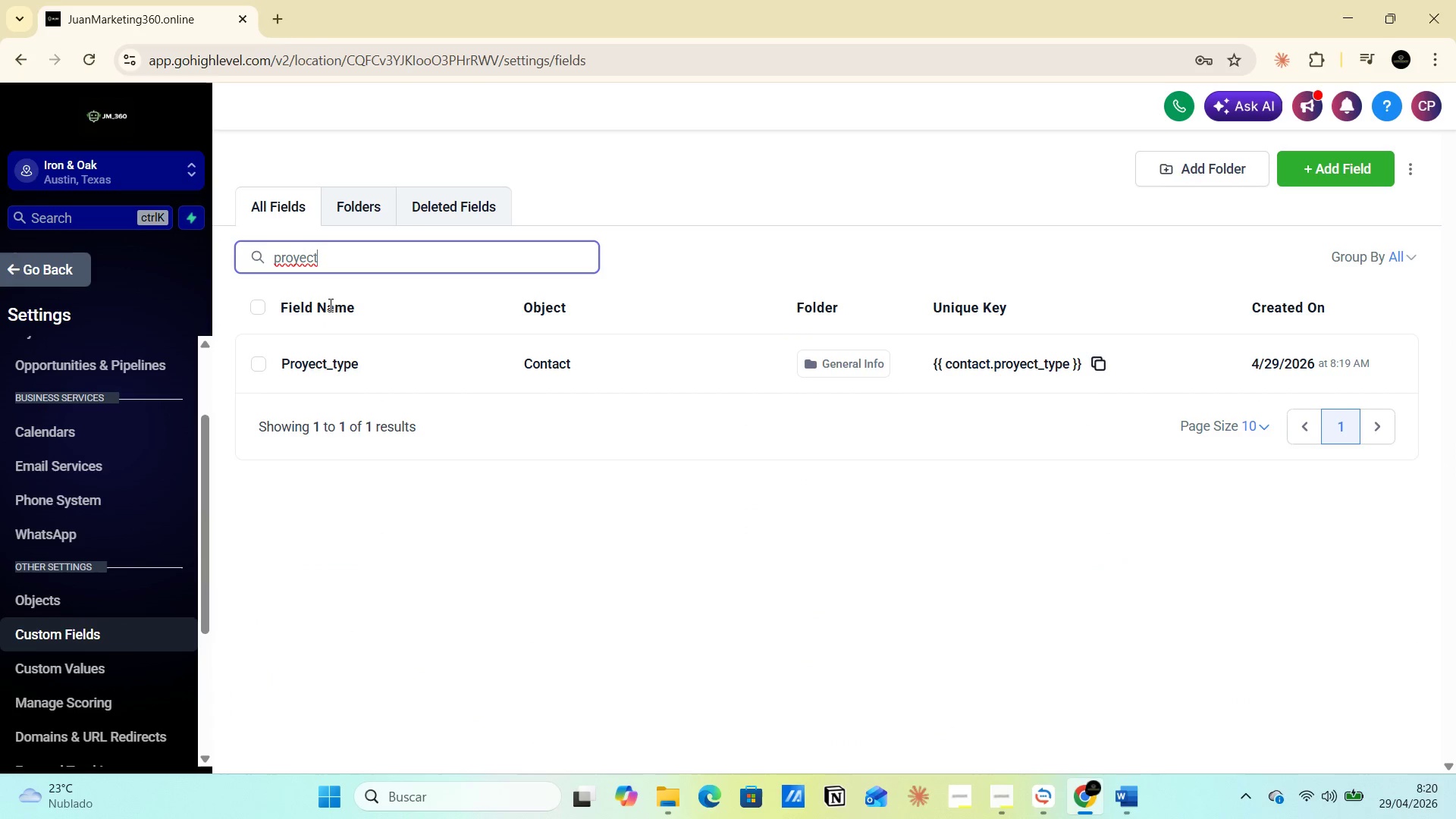 
left_click([332, 291])
 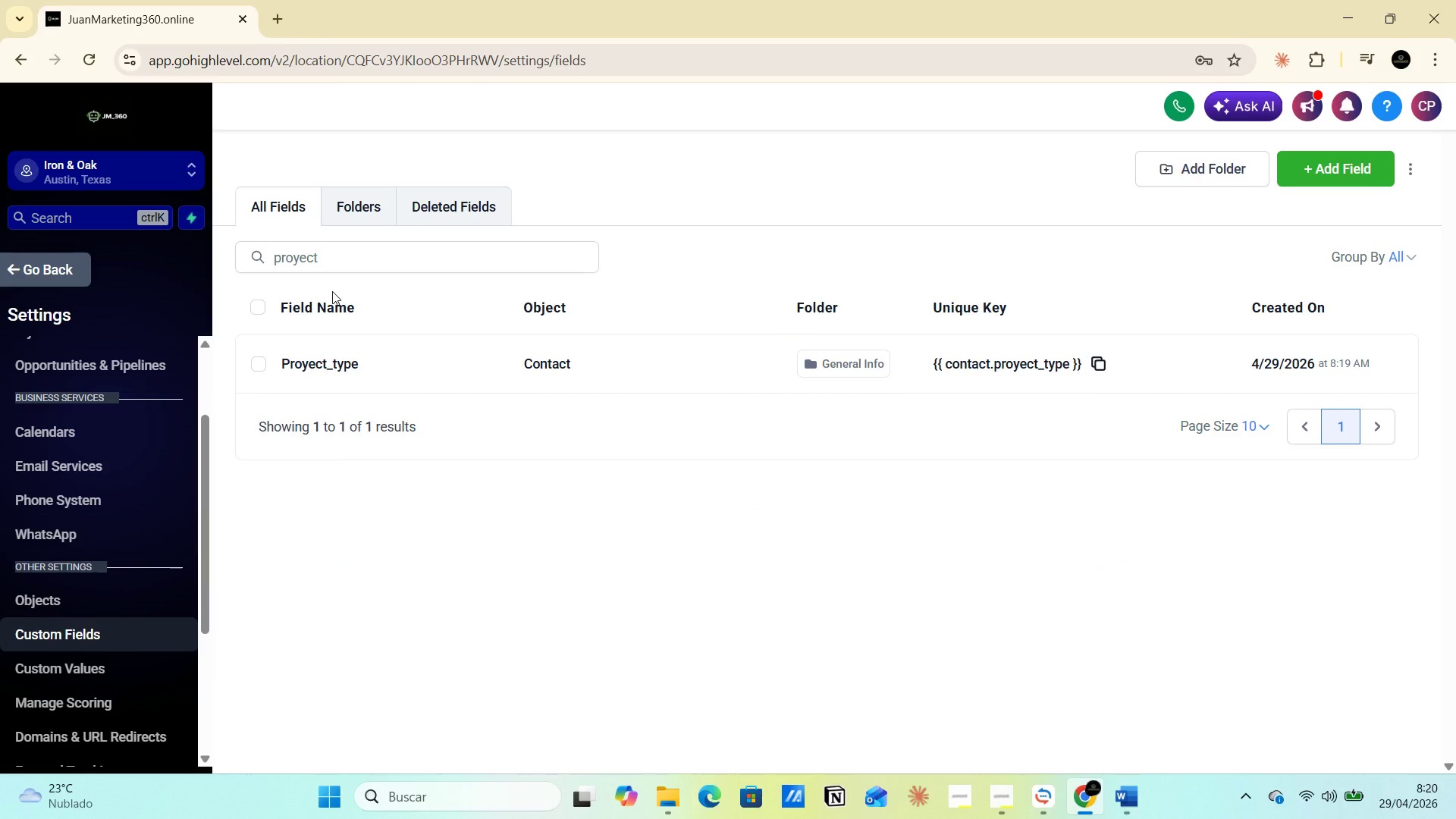 
key(Shift+ShiftRight)
 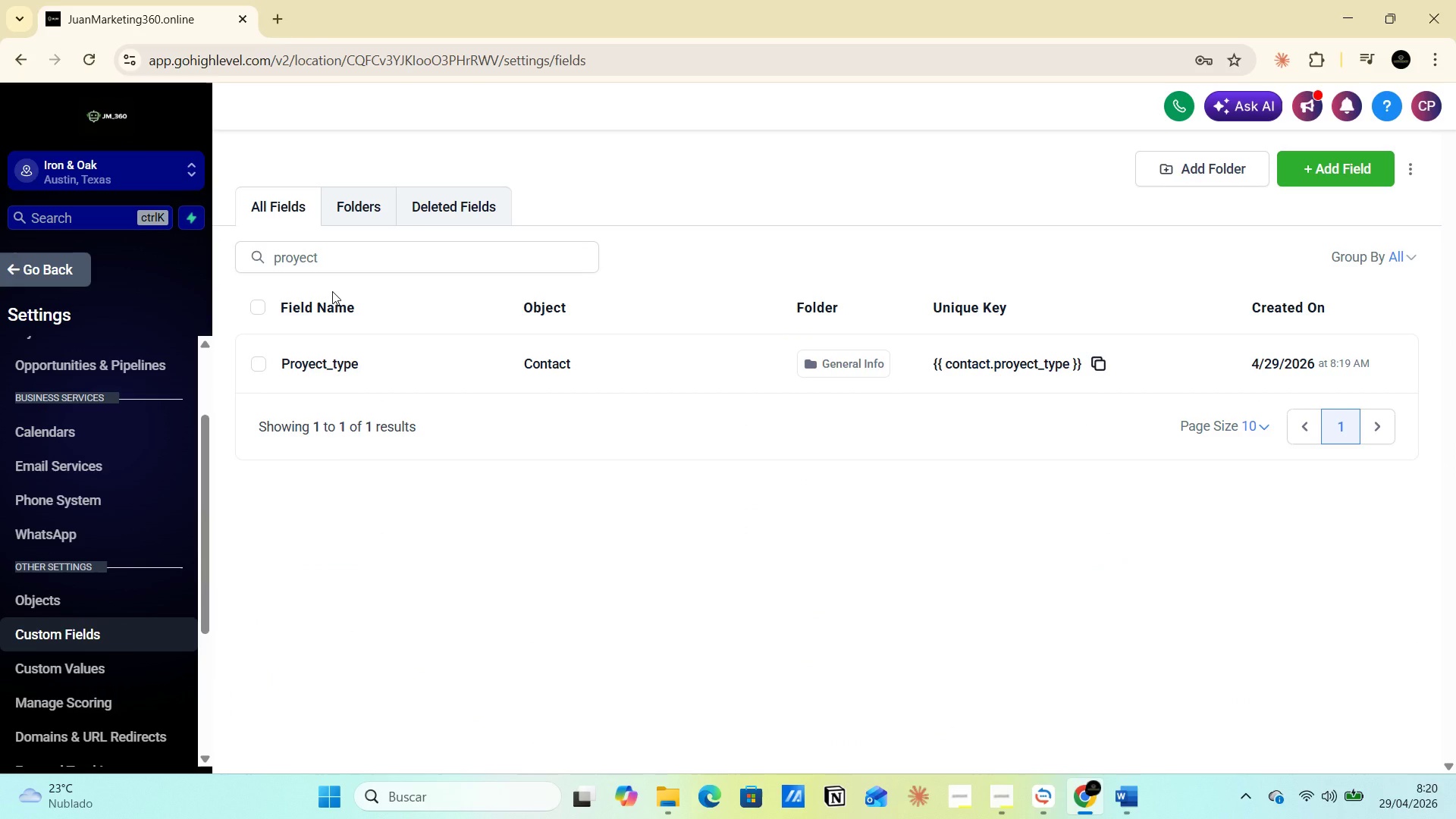 
key(Shift+Minus)
 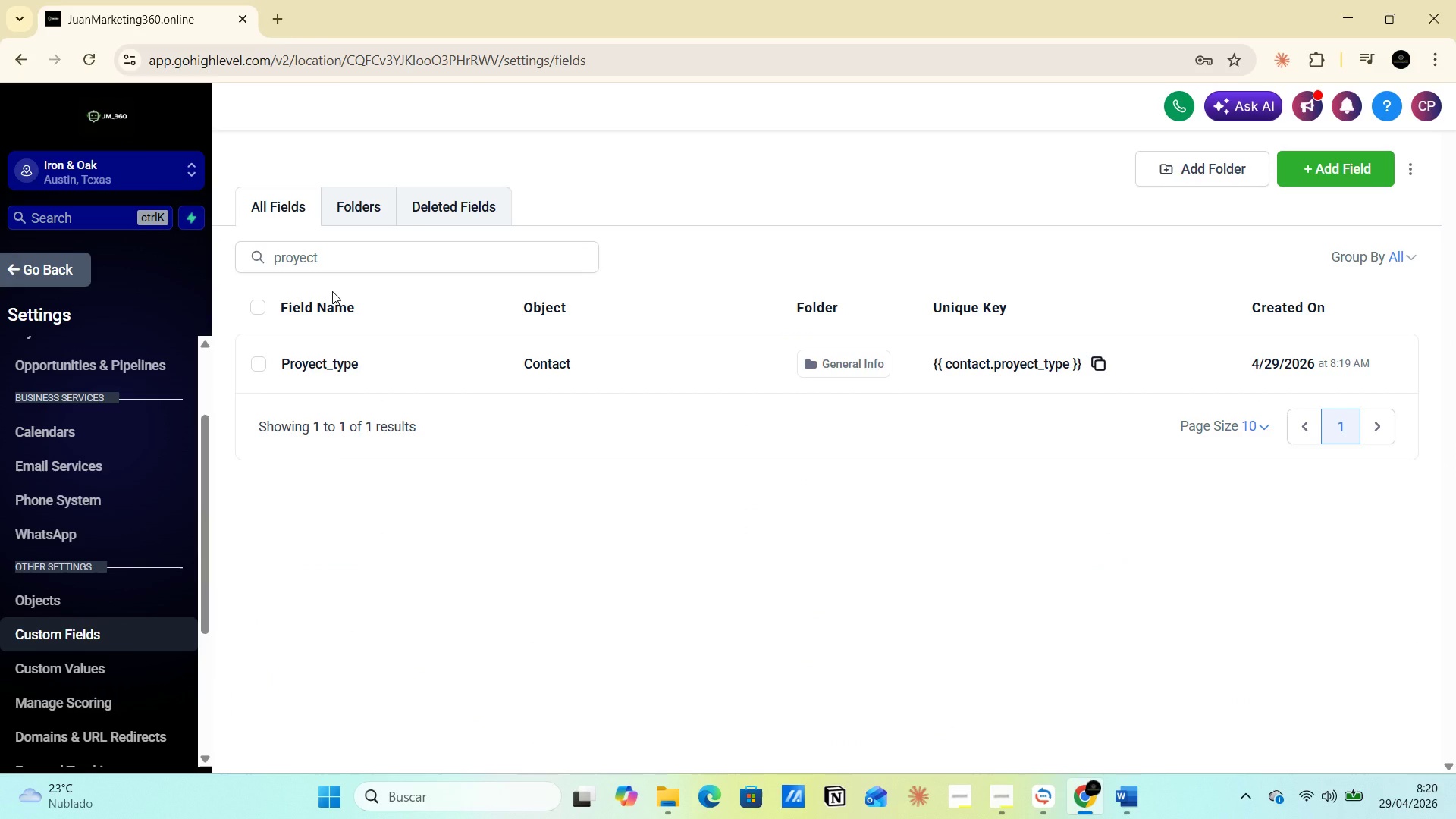 
wait(8.98)
 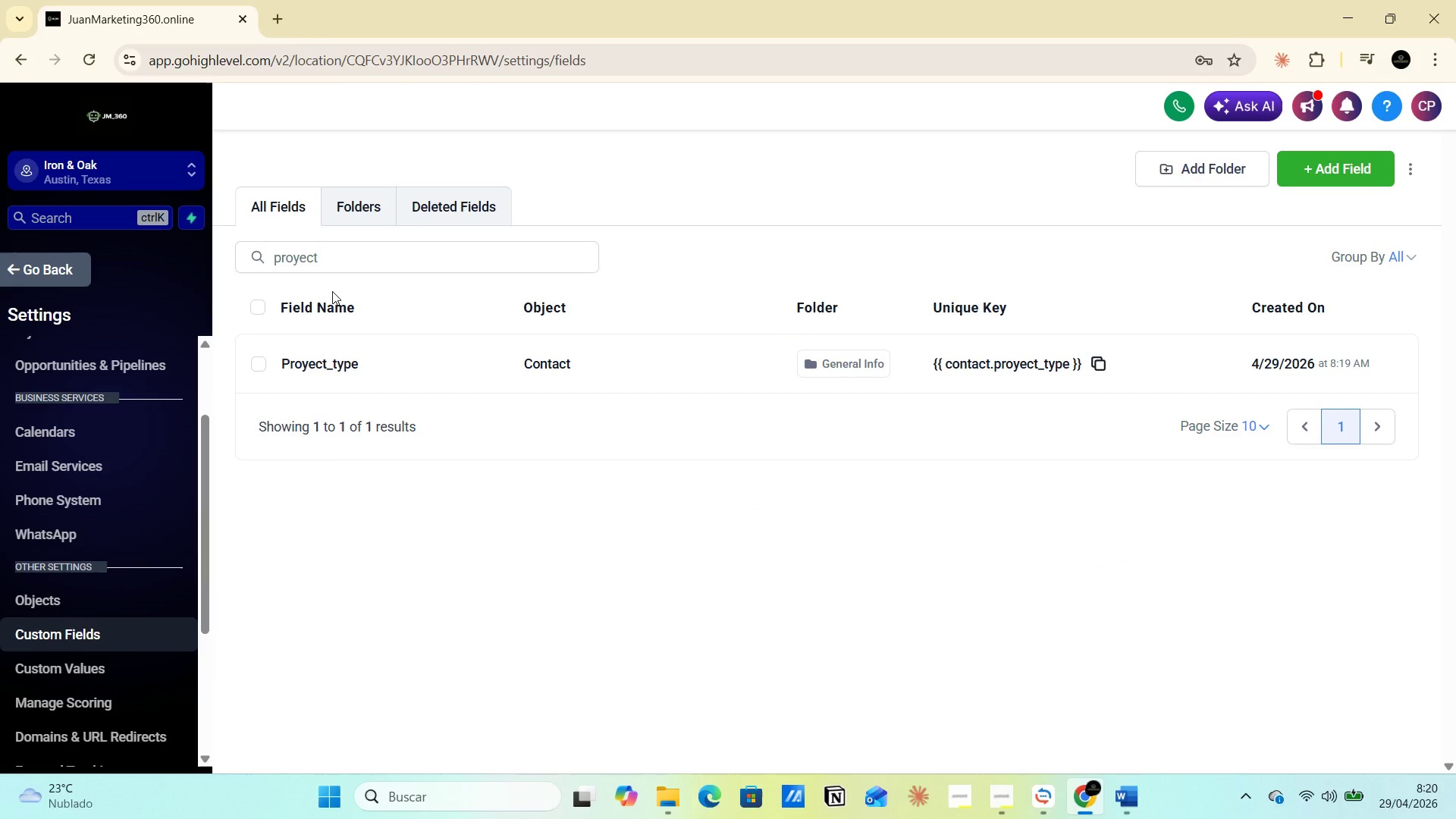 
left_click([342, 265])
 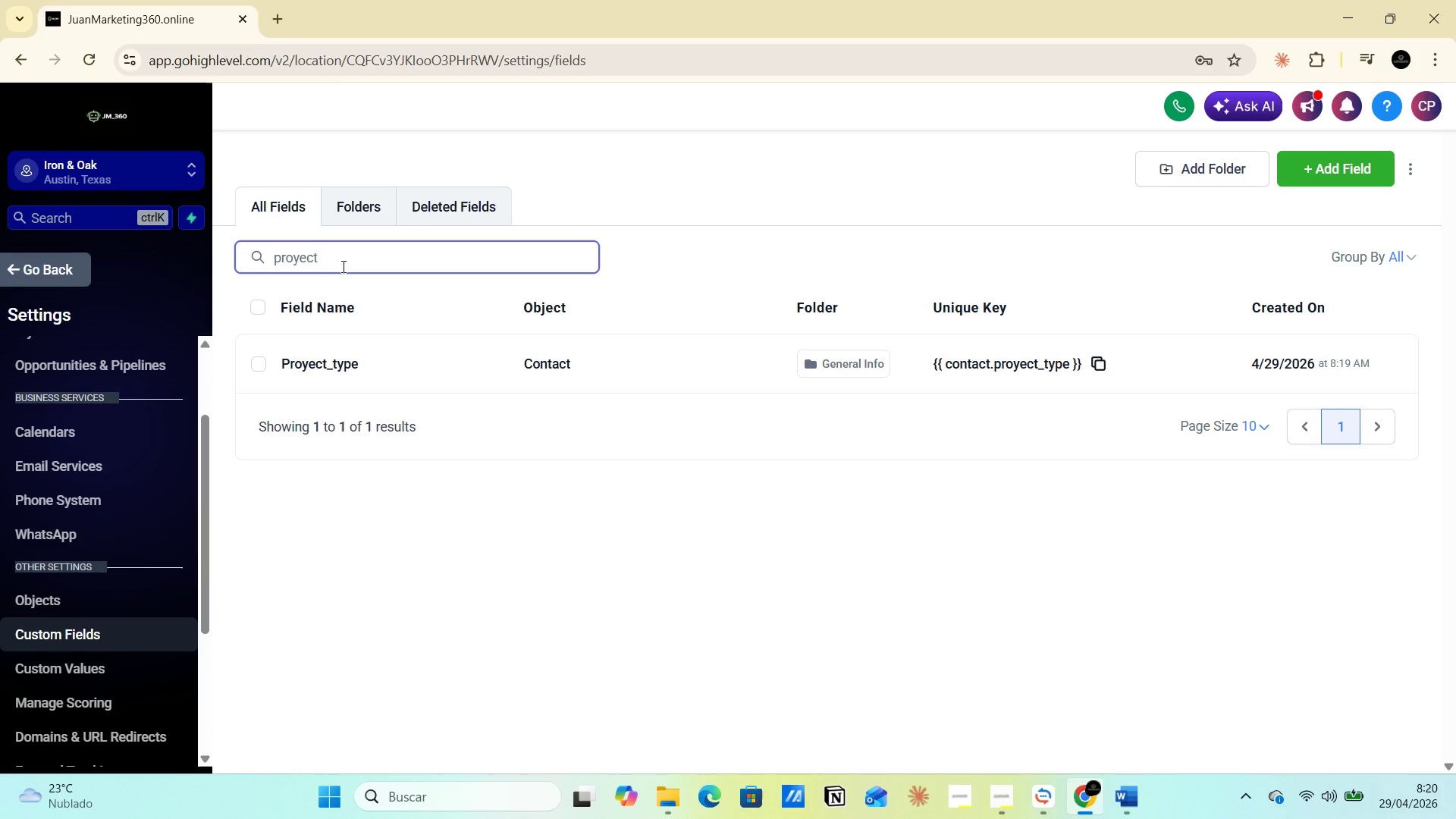 
key(Backspace)
key(Backspace)
key(Backspace)
key(Backspace)
type(ject)
 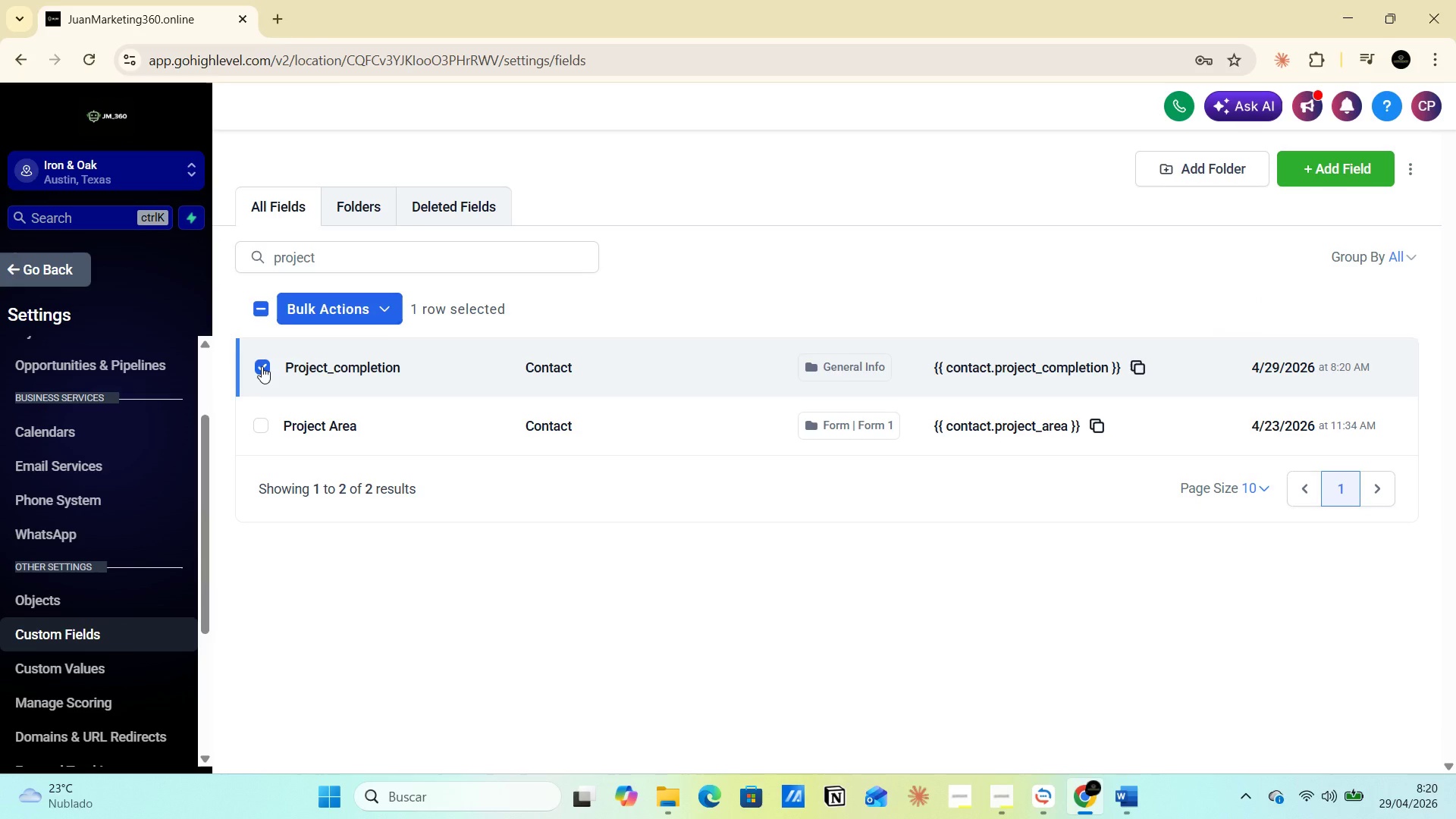 
key(PrintScreen)
 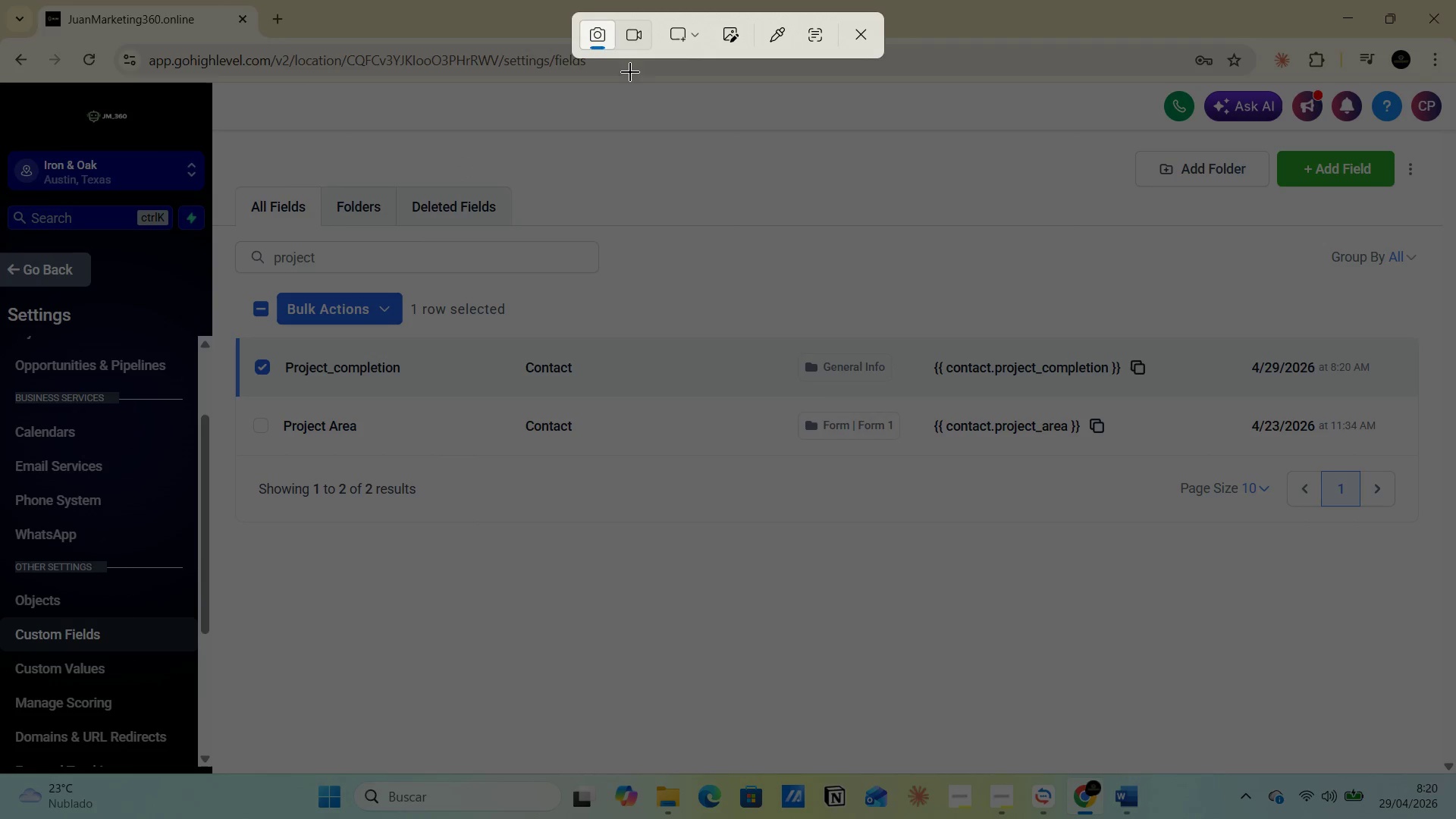 
left_click([695, 36])
 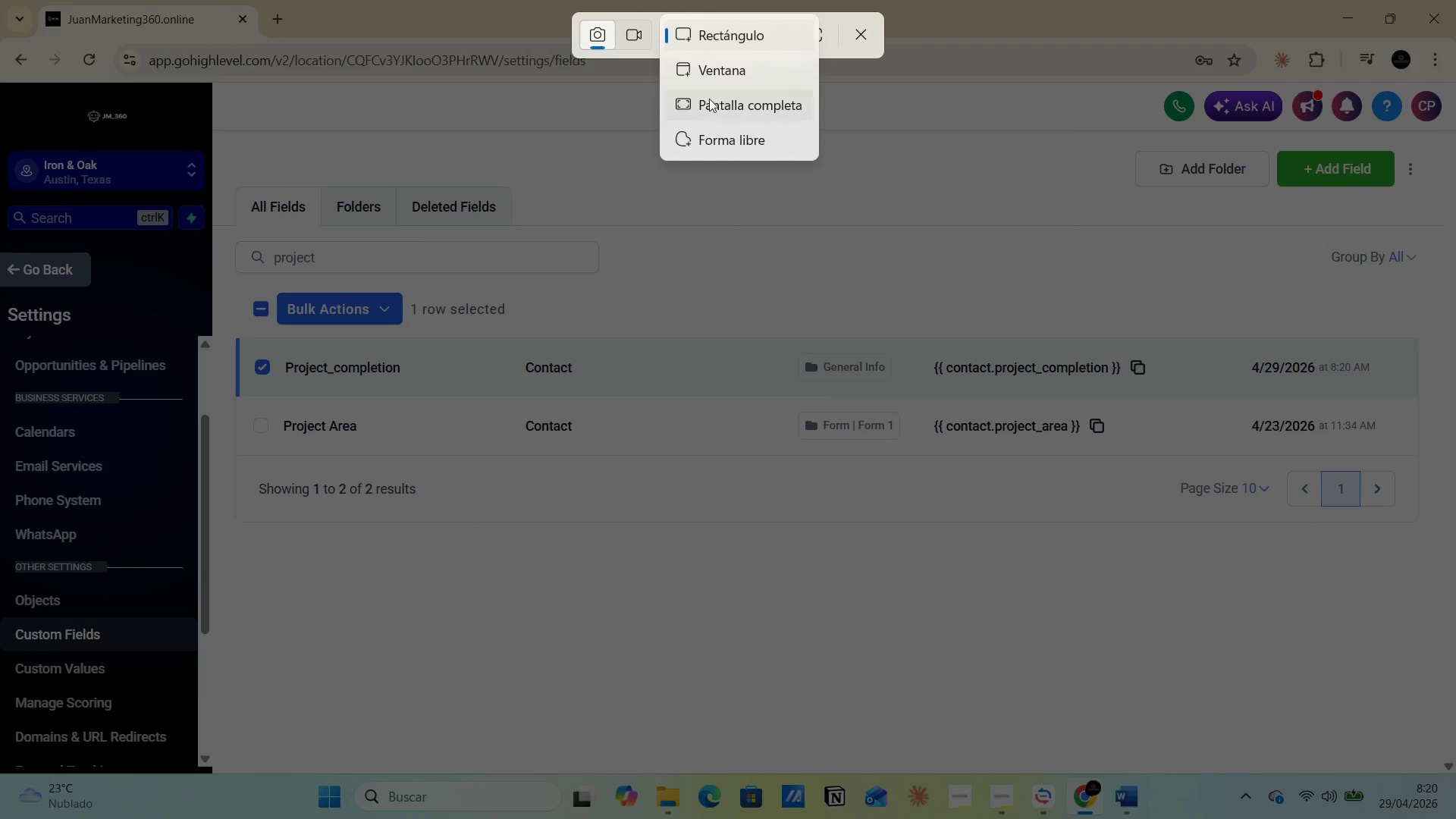 
left_click([709, 100])
 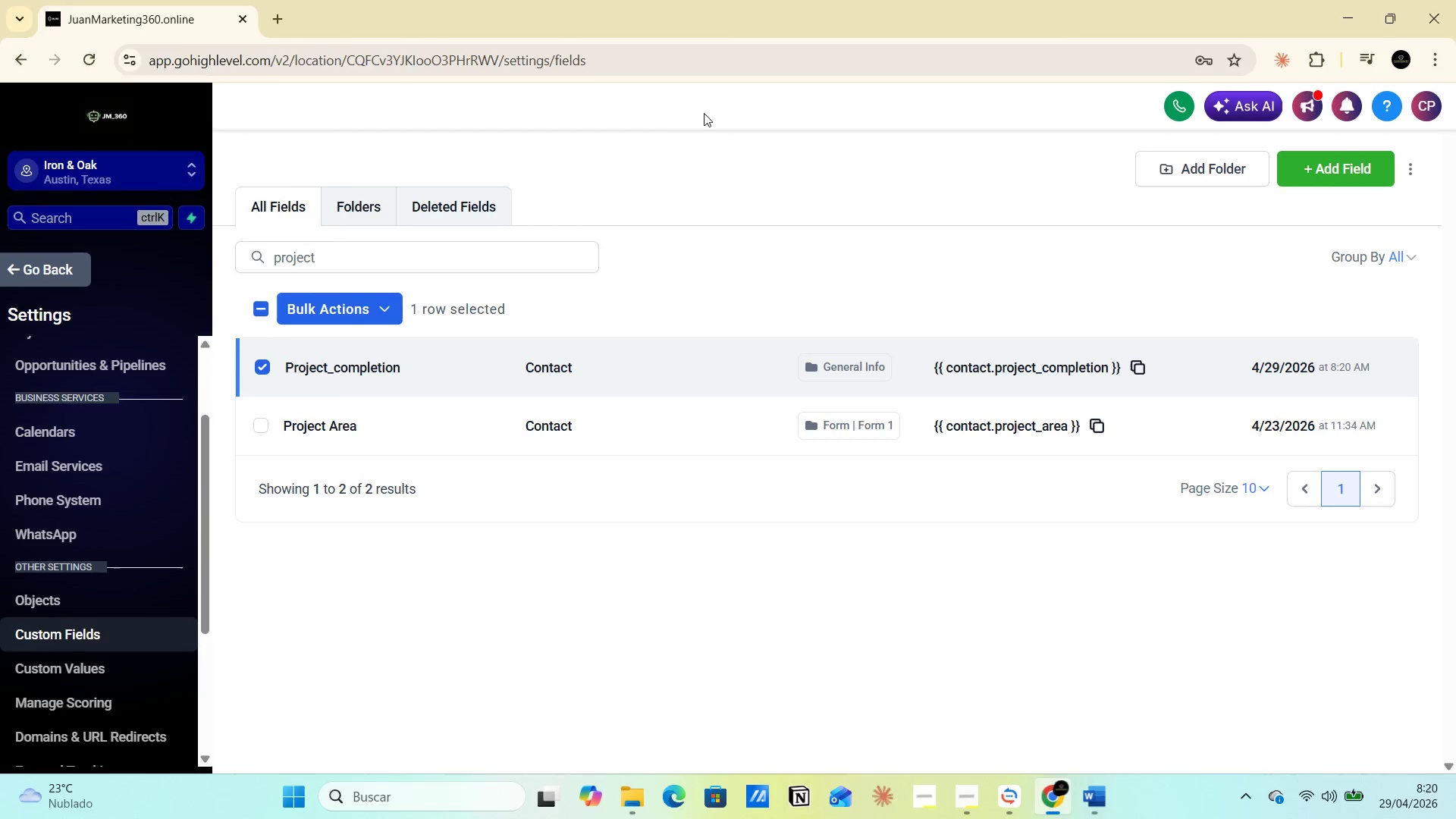 
key(Alt+AltLeft)
 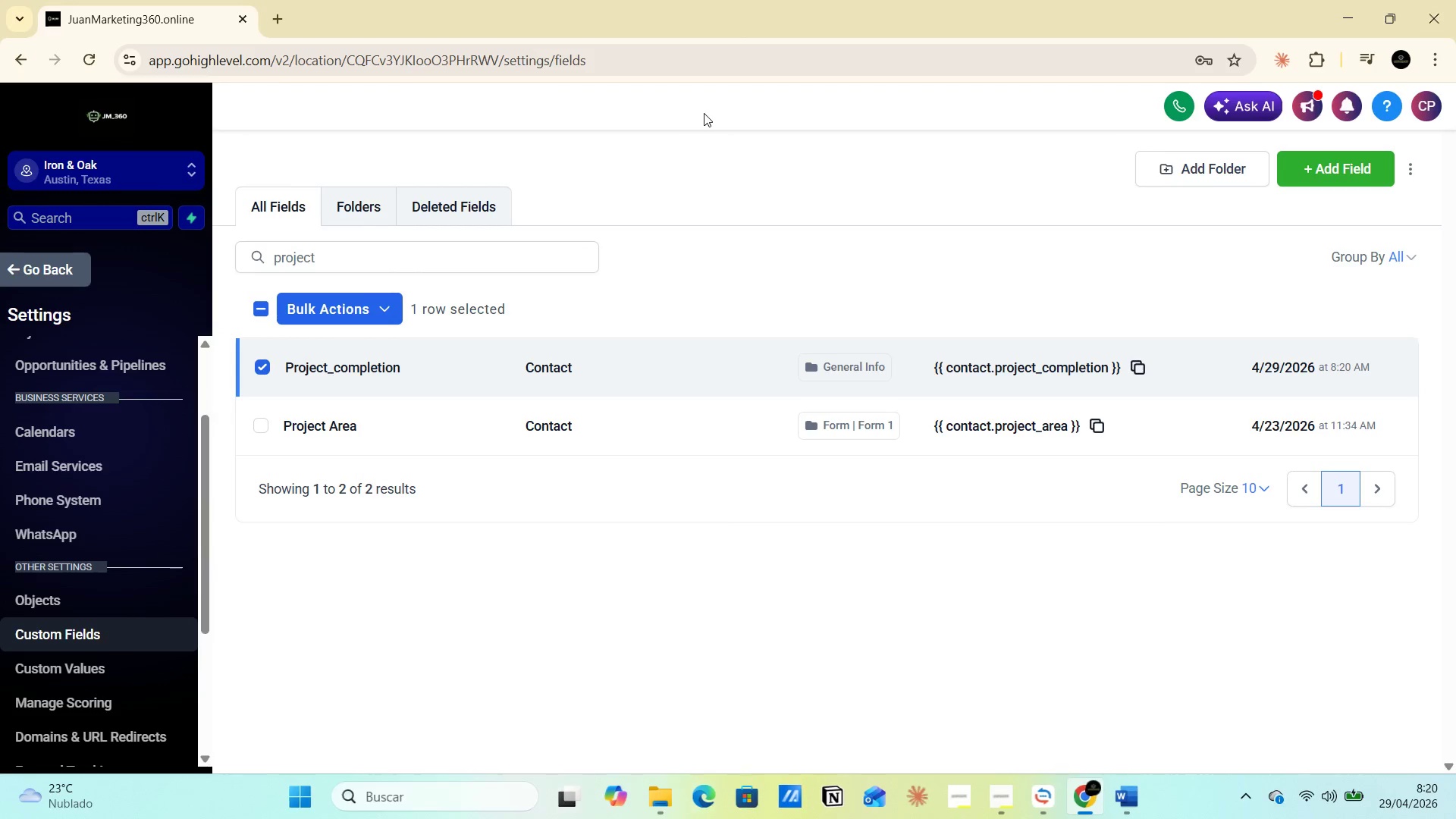 
key(Alt+Tab)
 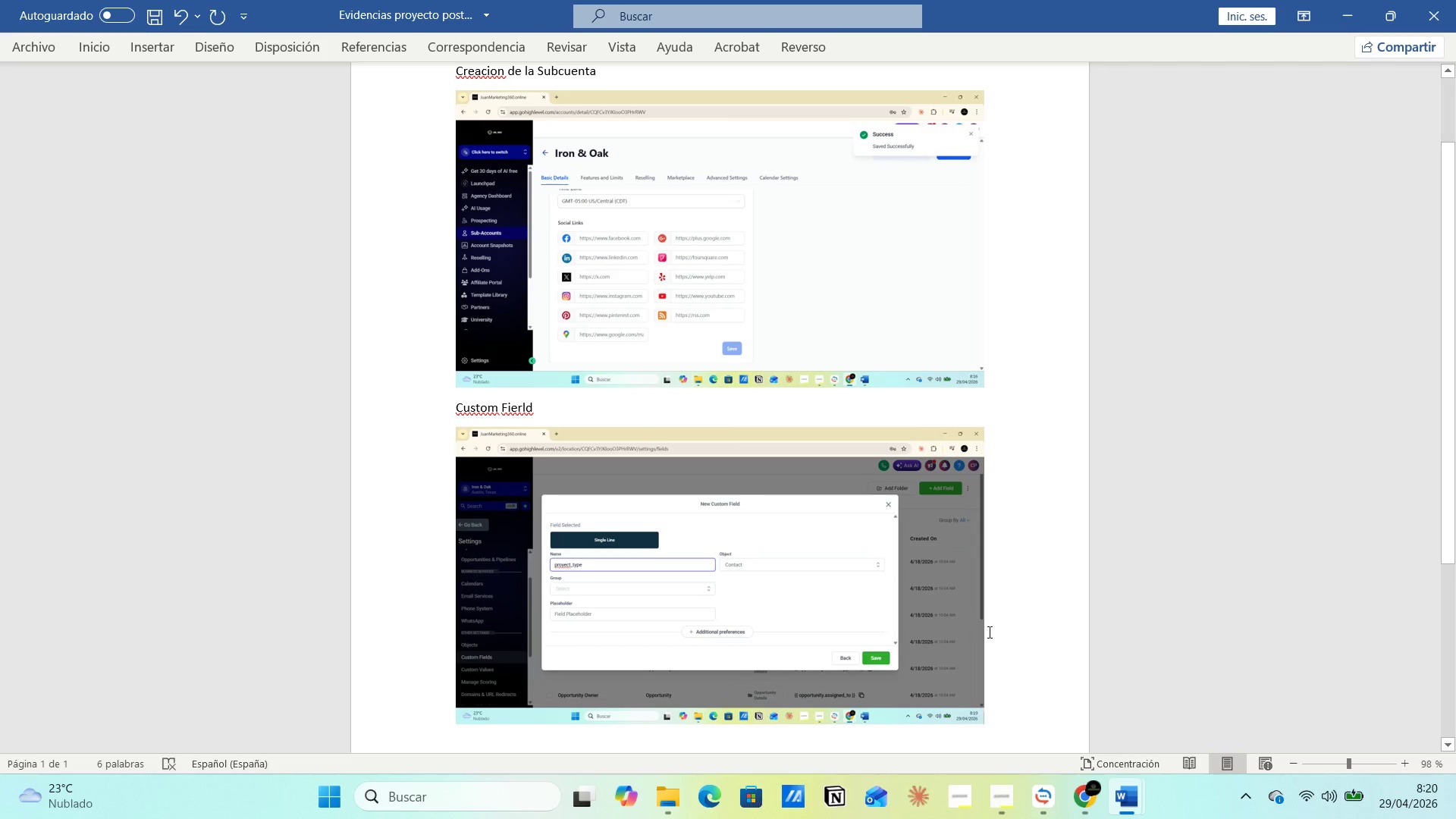 
left_click([1009, 653])
 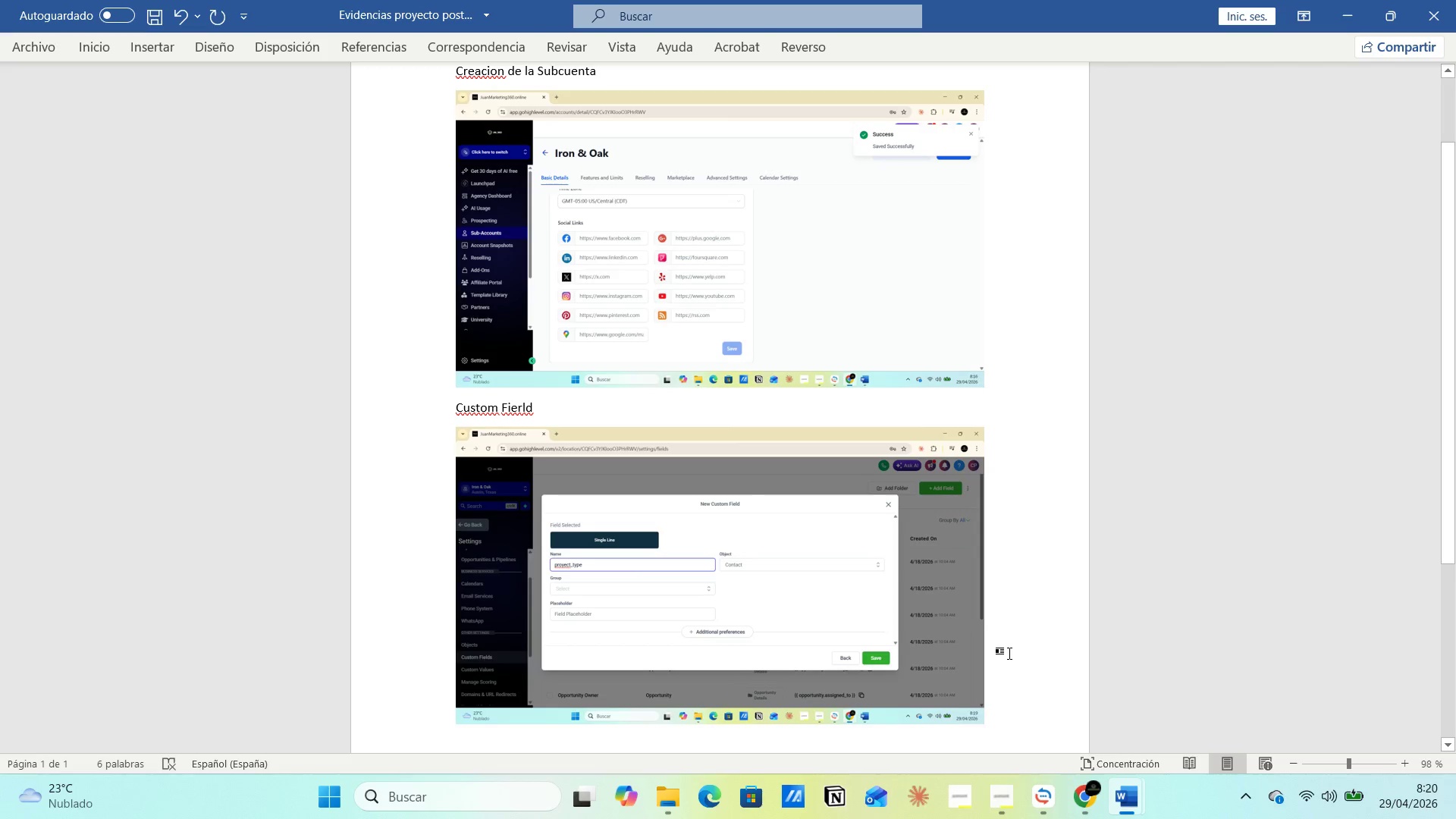 
key(Enter)
 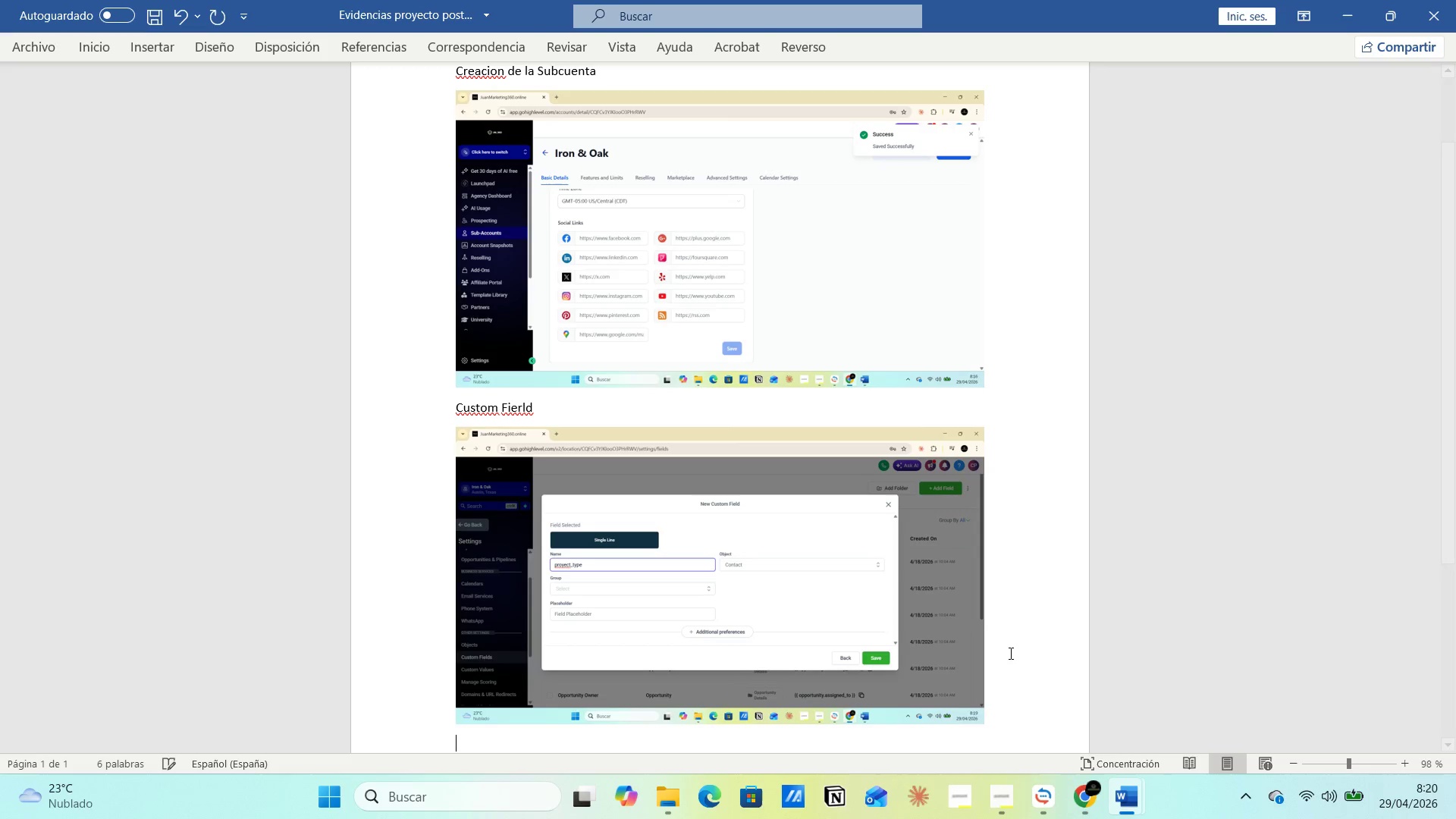 
key(Control+V)
 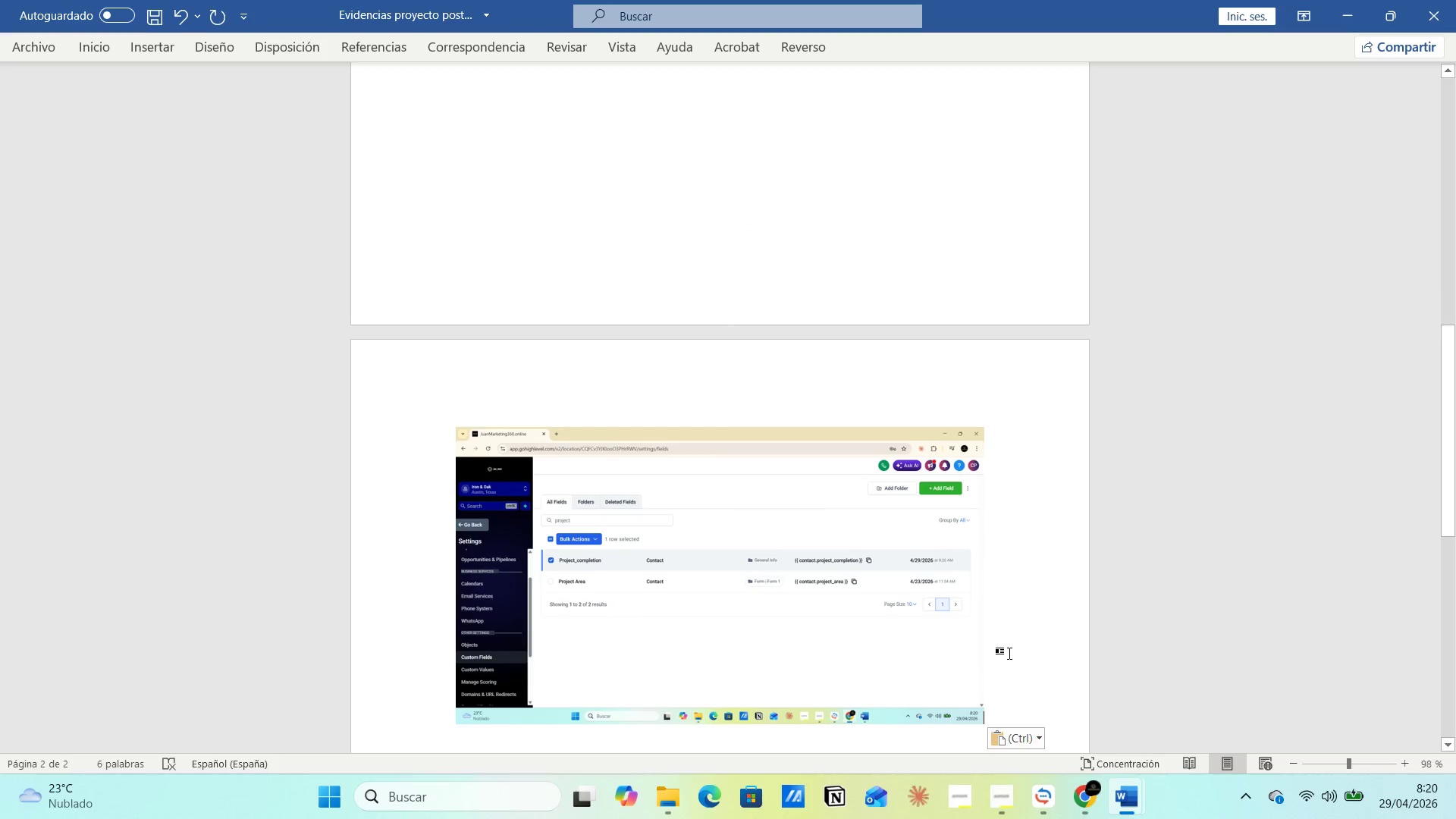 
key(Enter)
 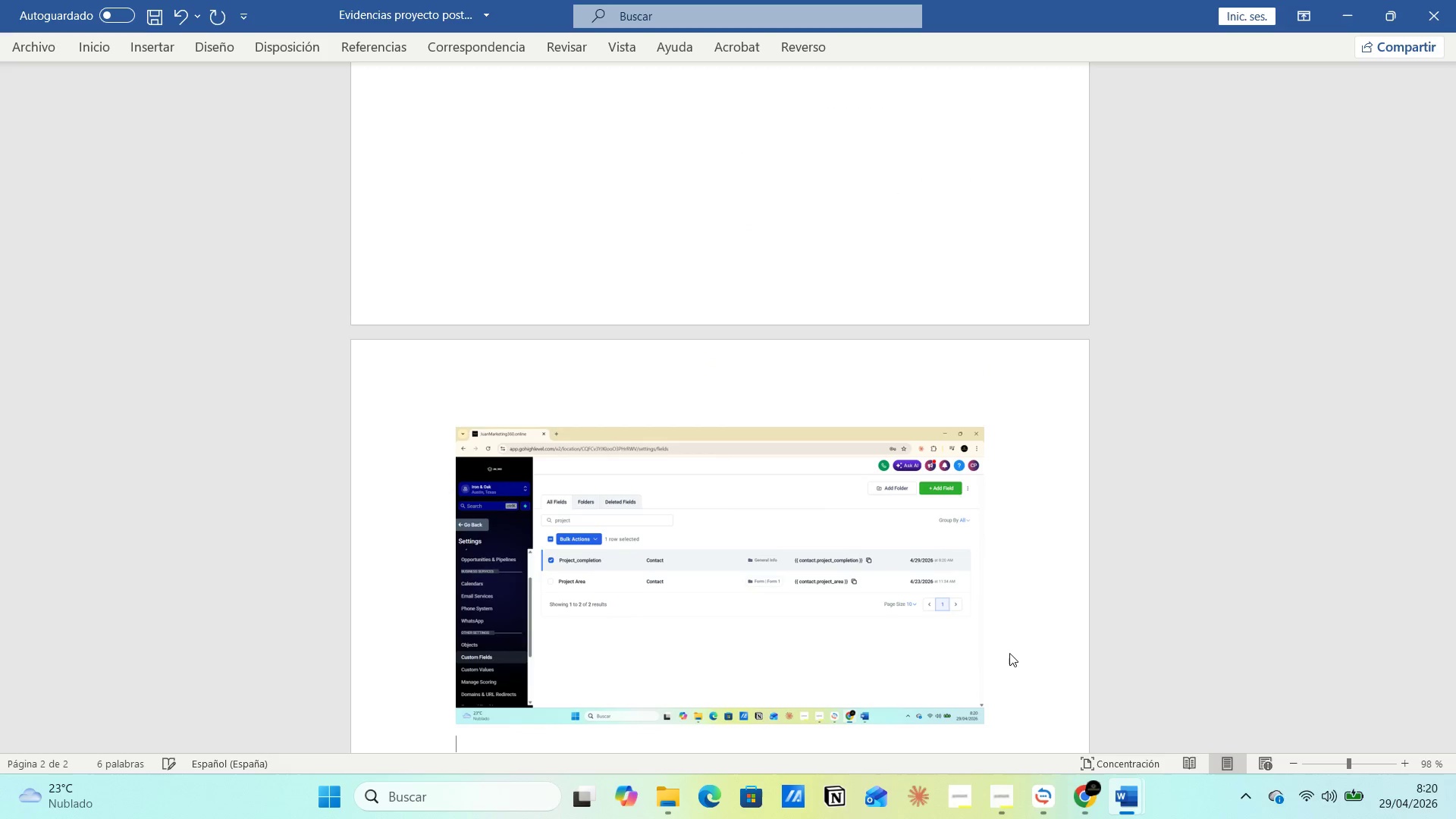 
key(Alt+AltLeft)
 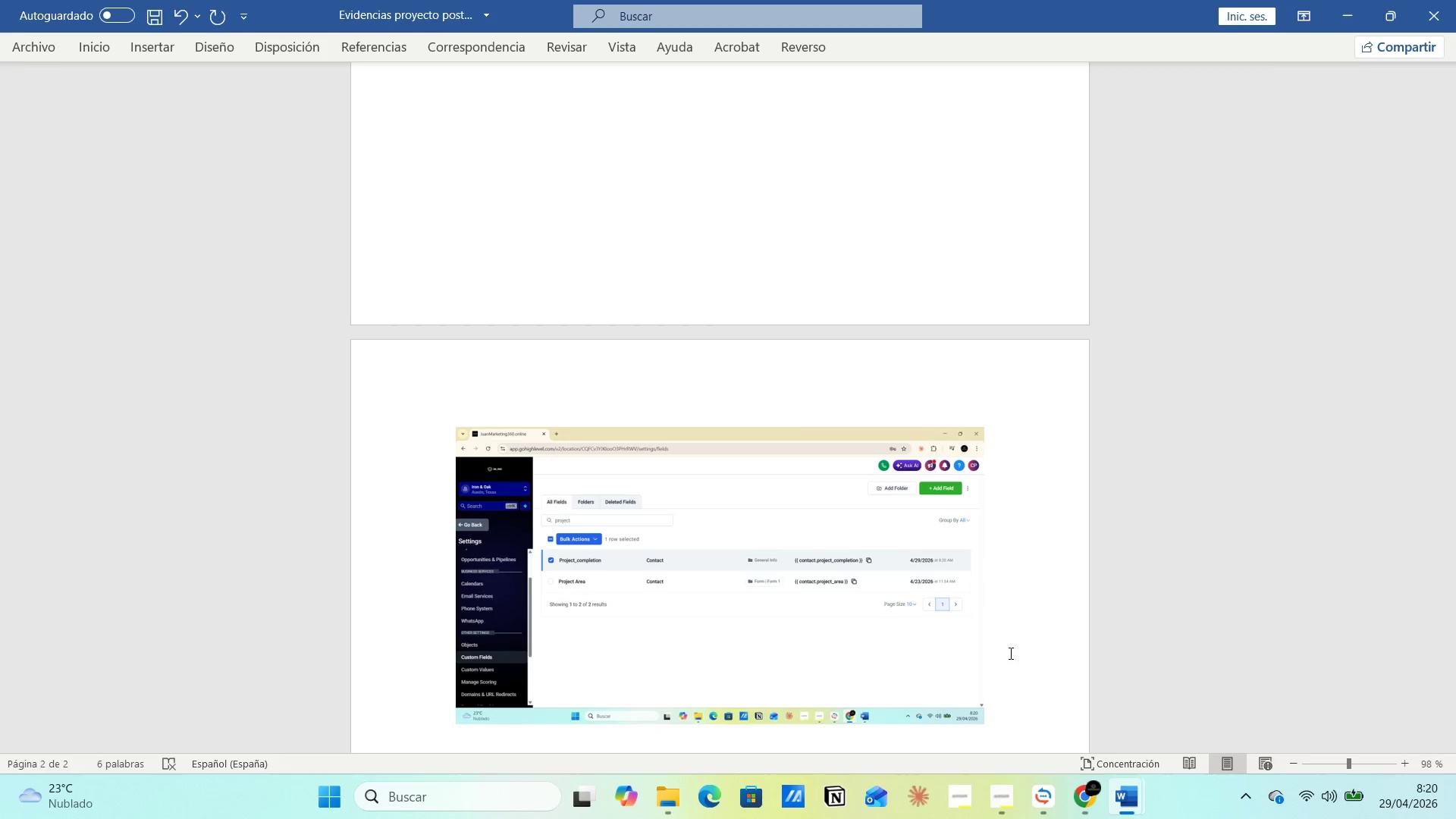 
key(Alt+Tab)
 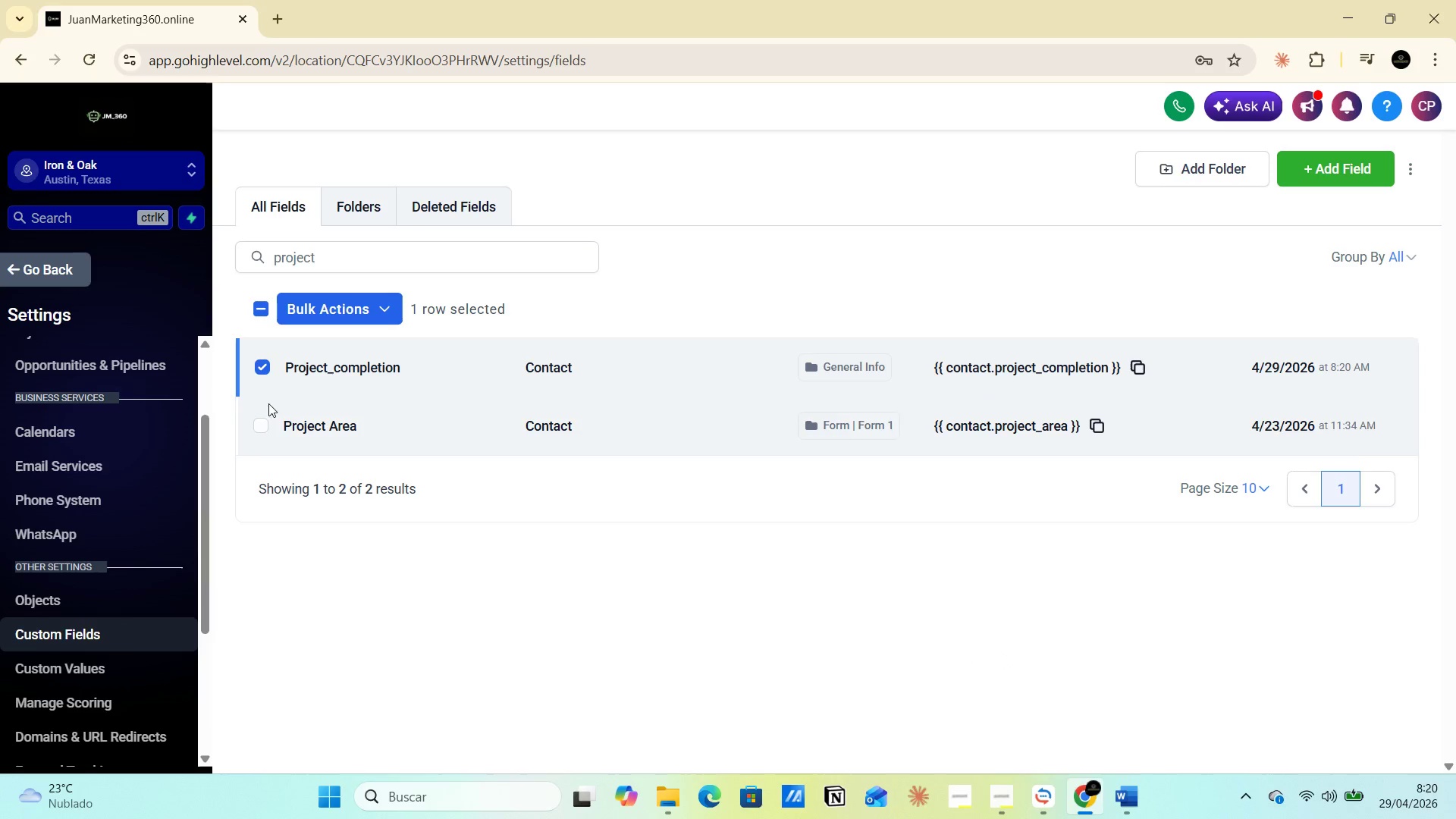 
left_click([261, 368])
 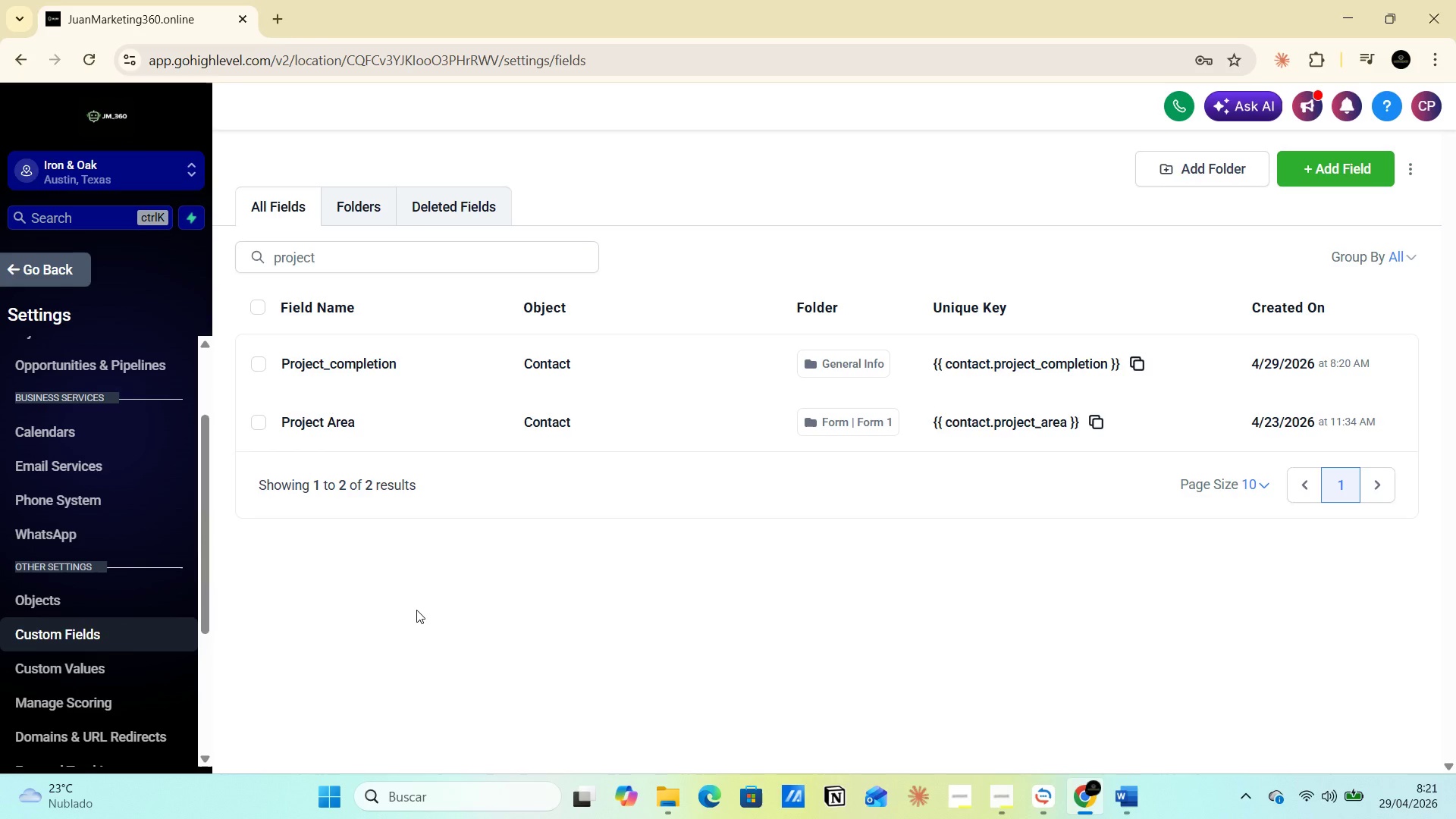 
wait(29.91)
 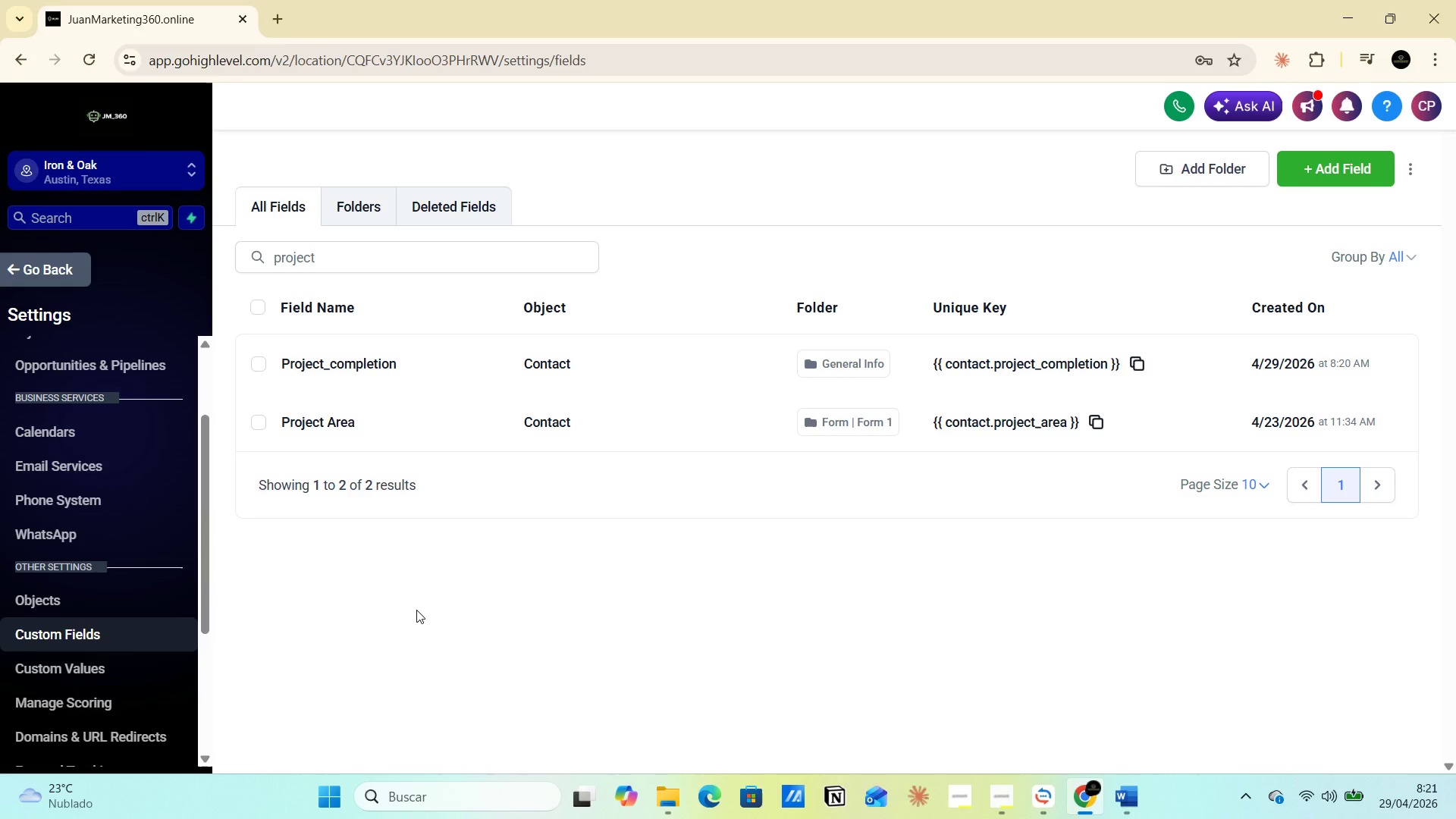 
left_click([19, 267])
 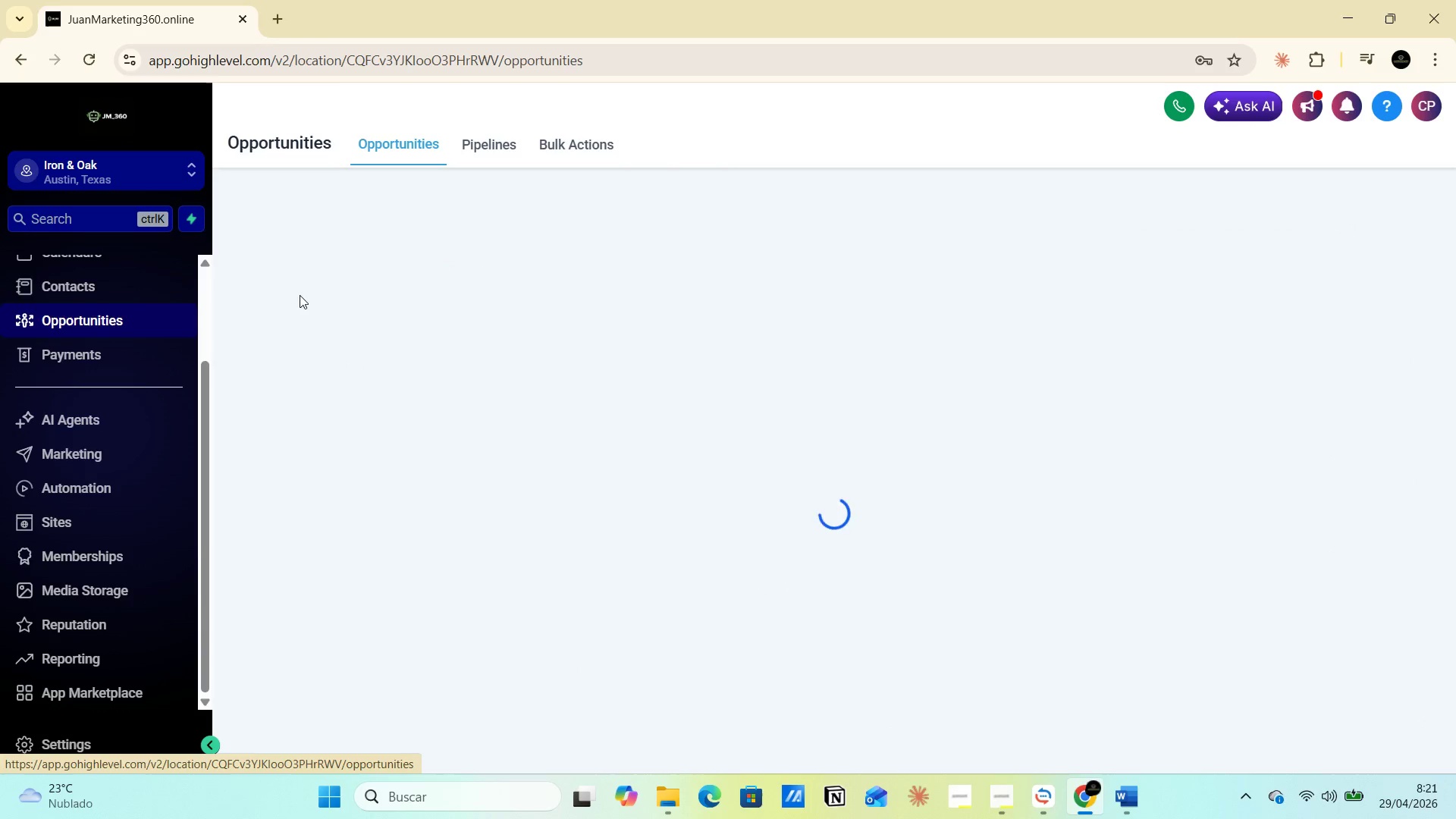 
wait(5.14)
 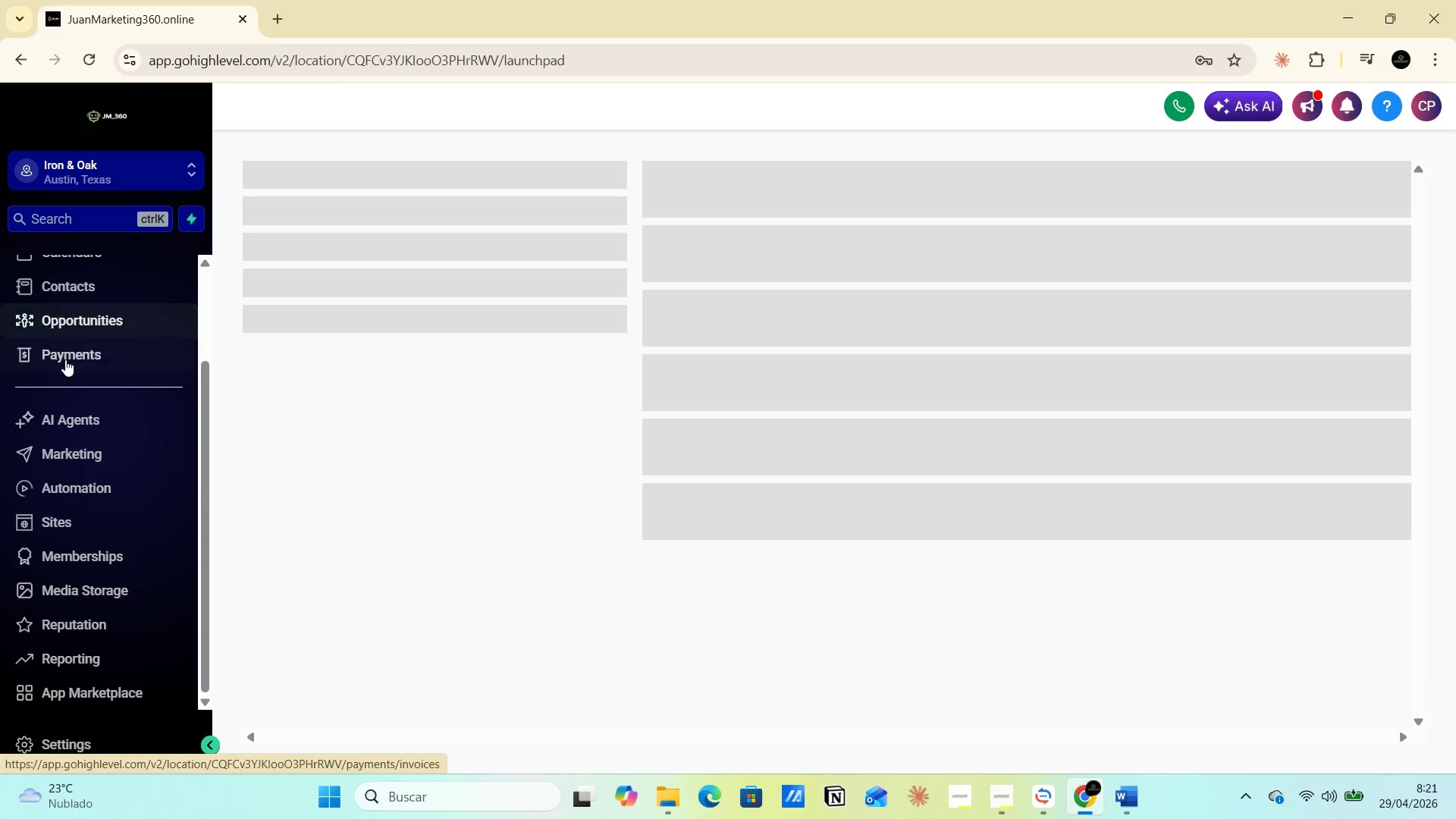 
left_click([490, 149])
 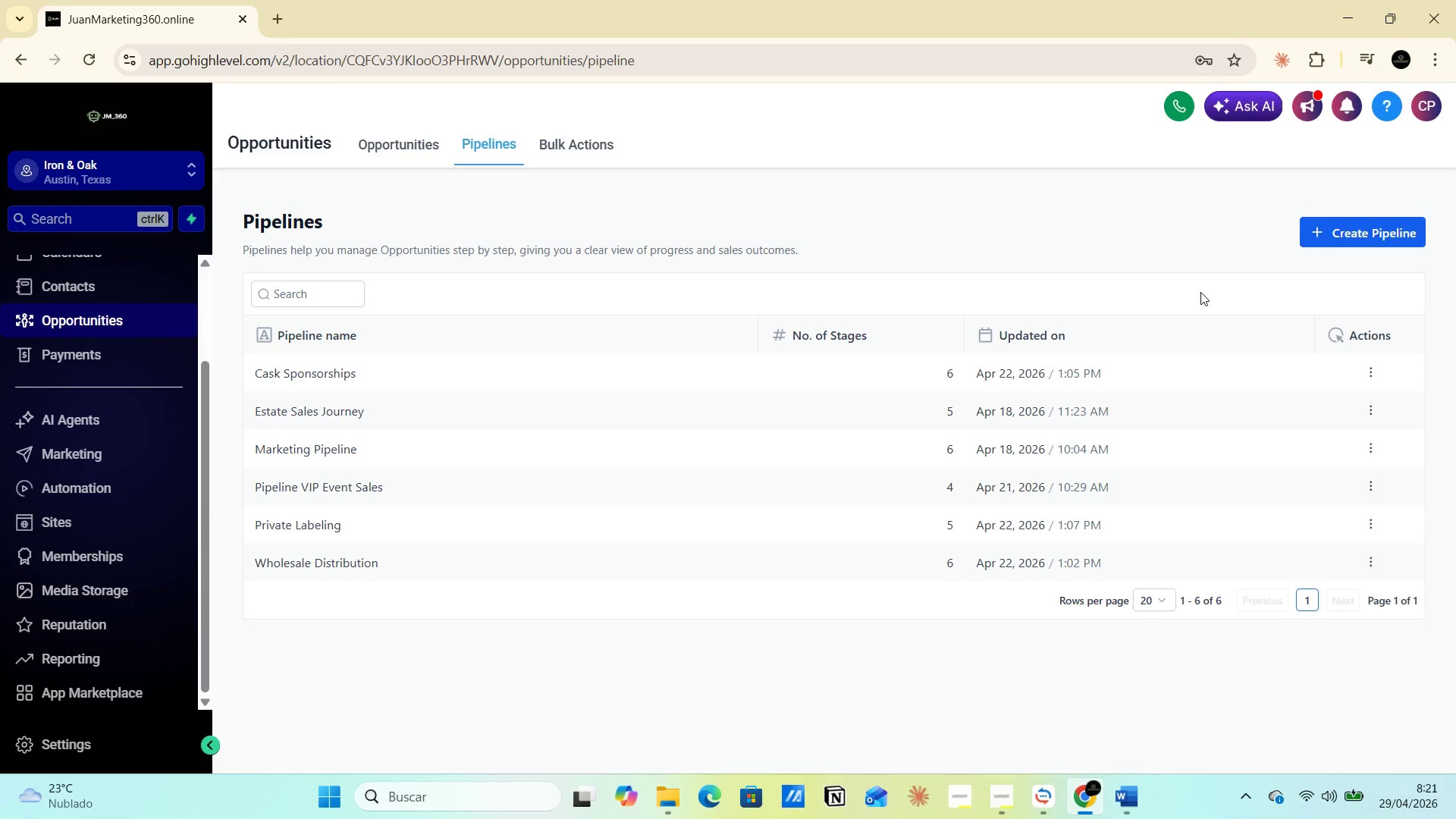 
left_click([1354, 231])
 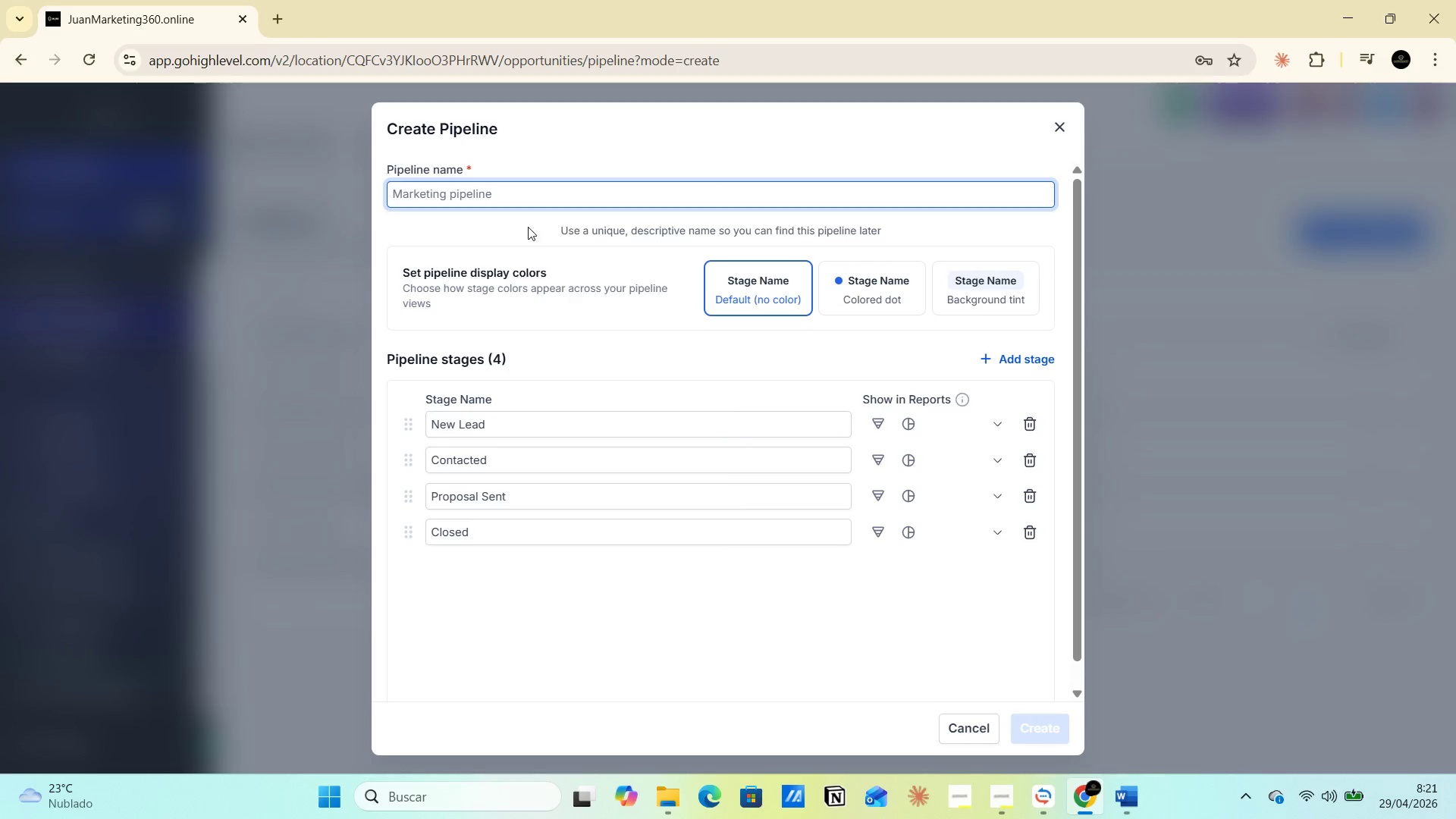 
left_click([451, 194])
 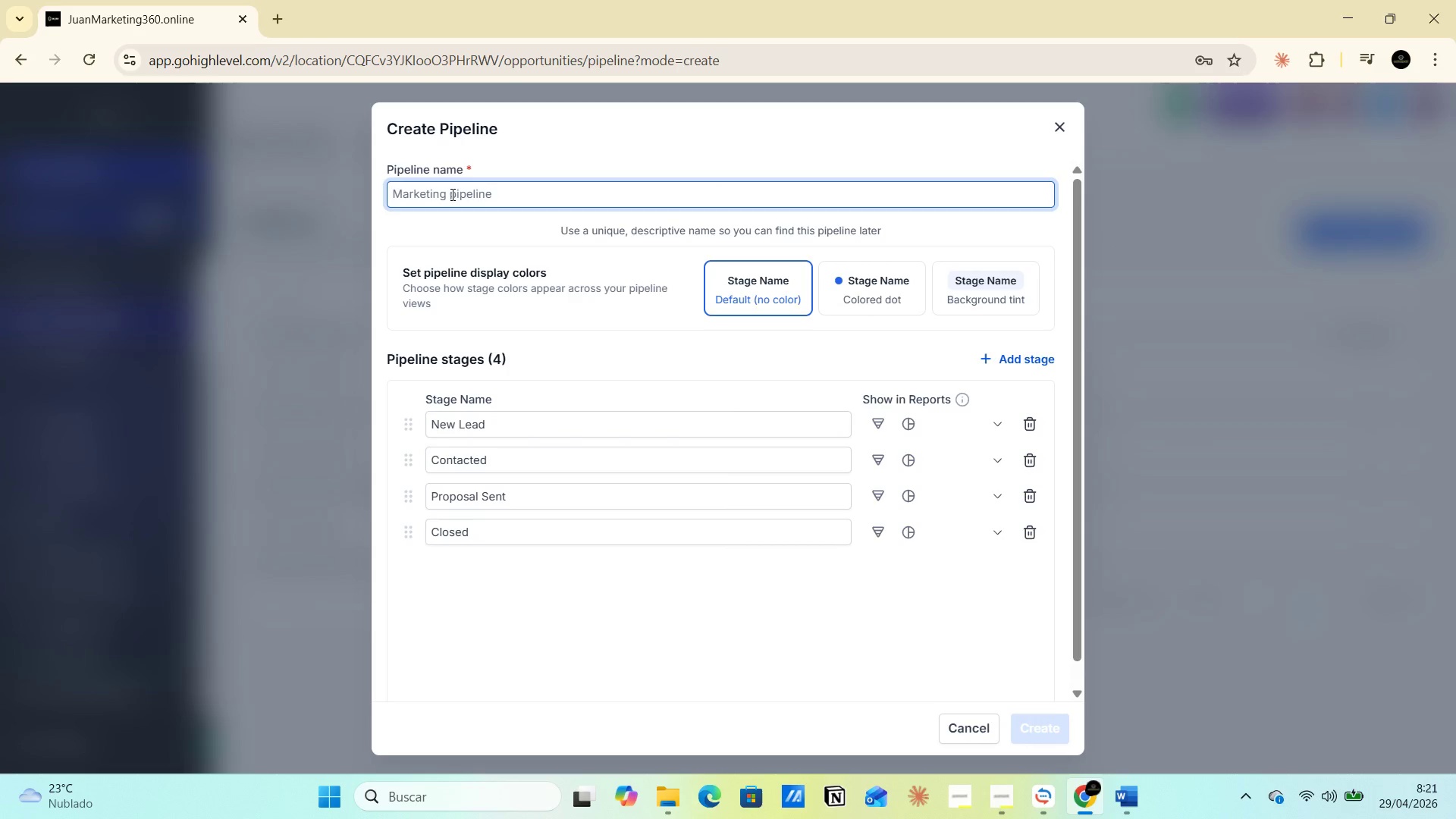 
wait(7.12)
 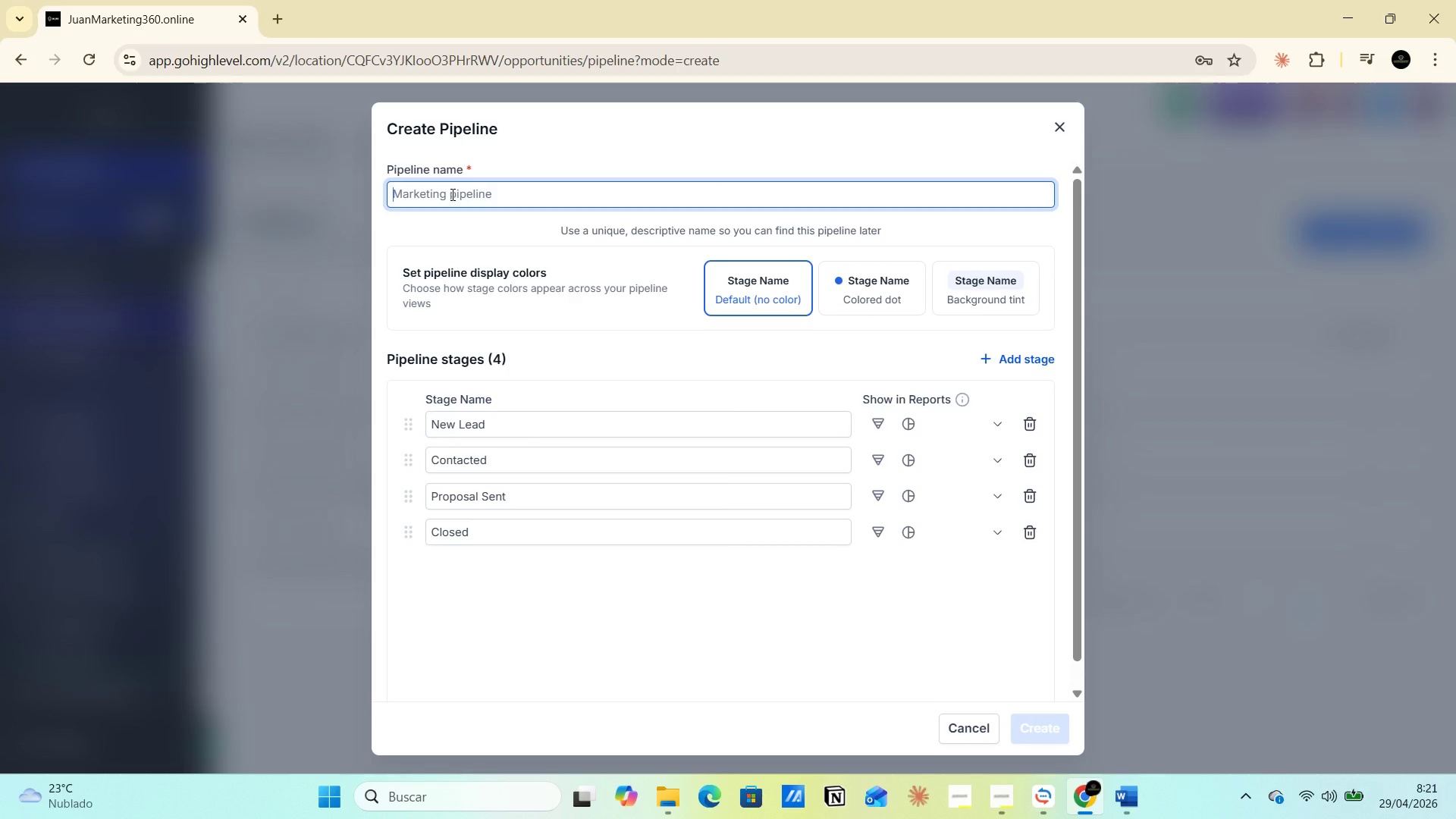 
type(Iron )
 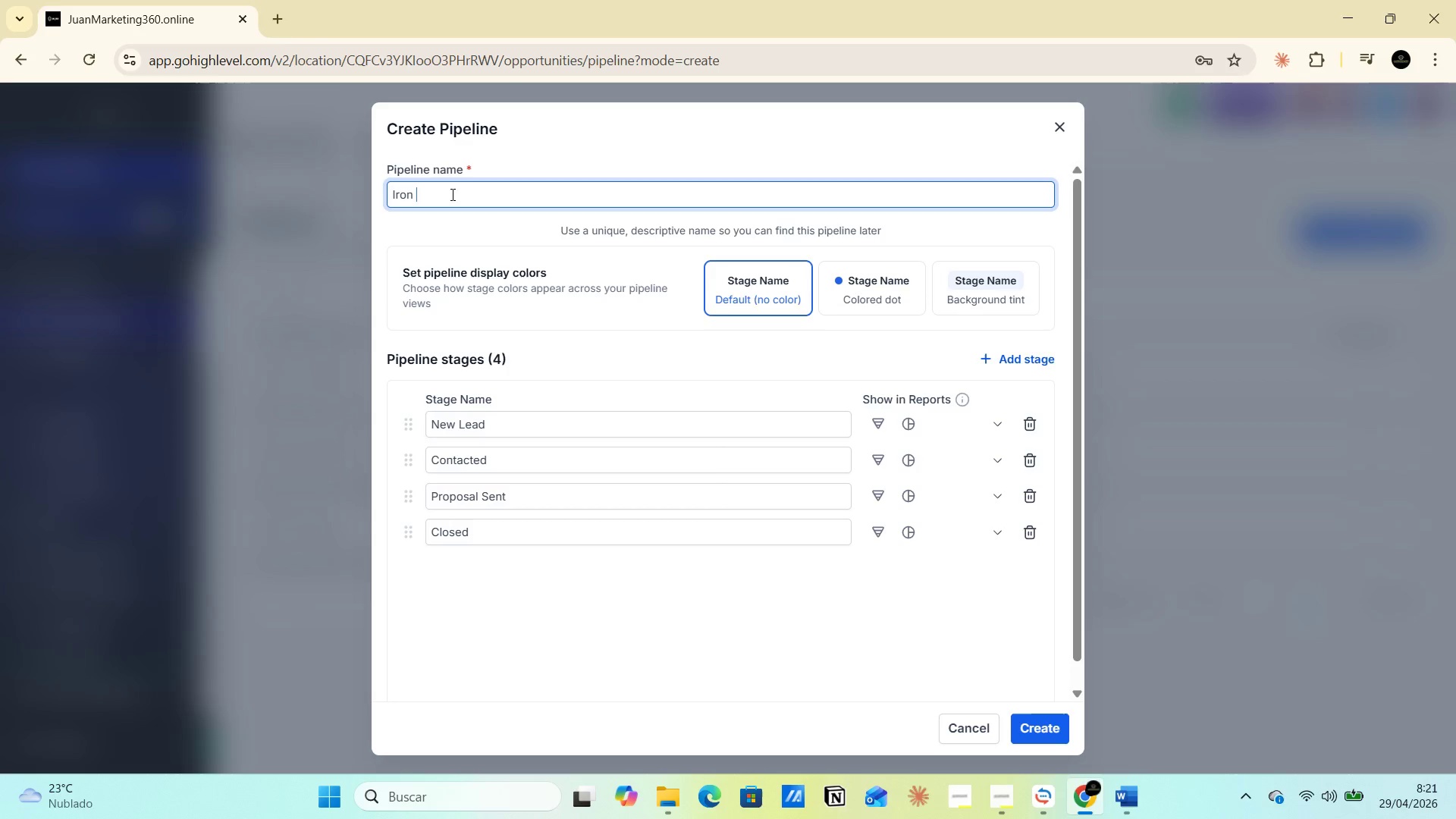 
key(Alt+Control+6)
 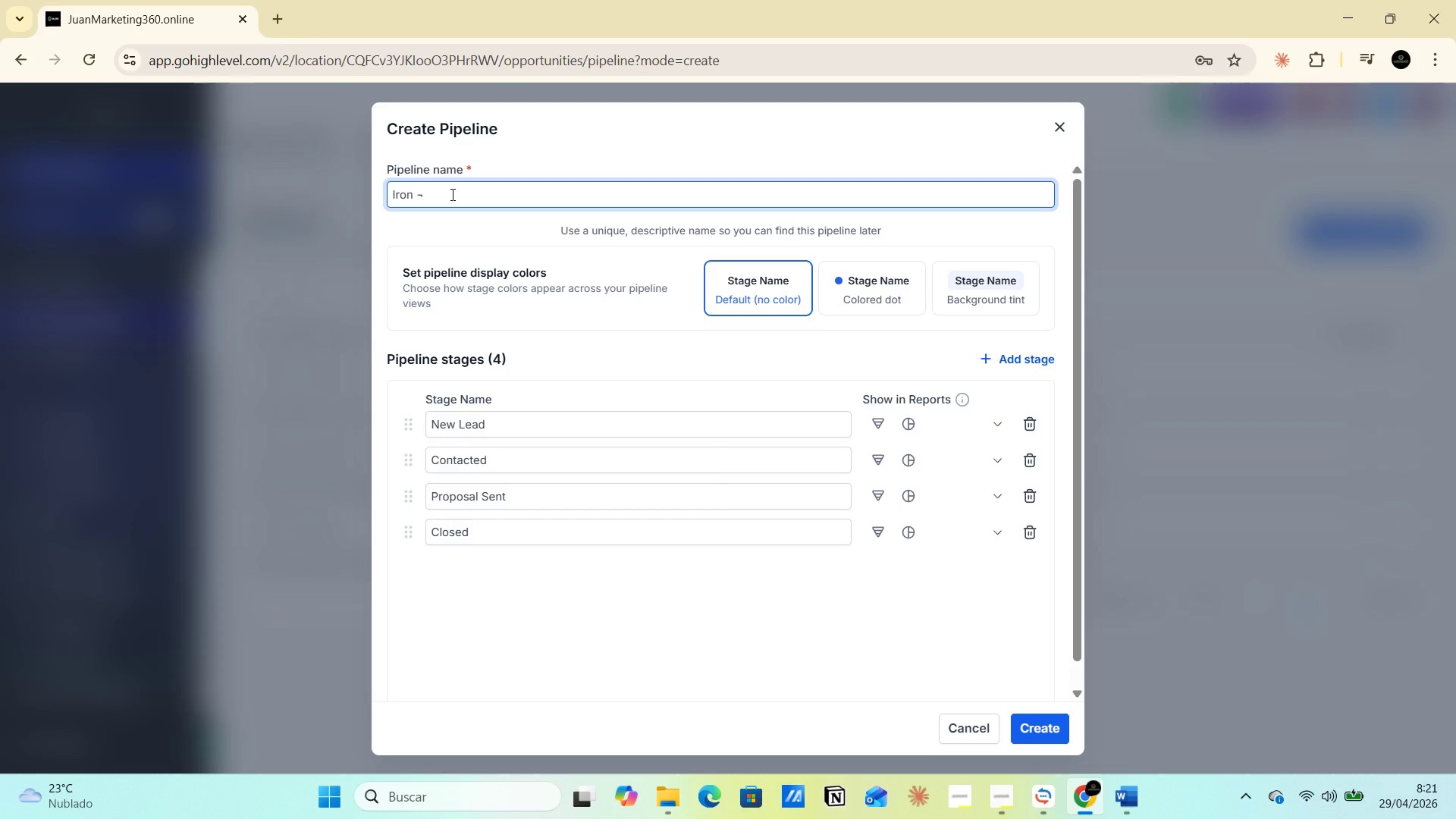 
left_click([451, 194])
 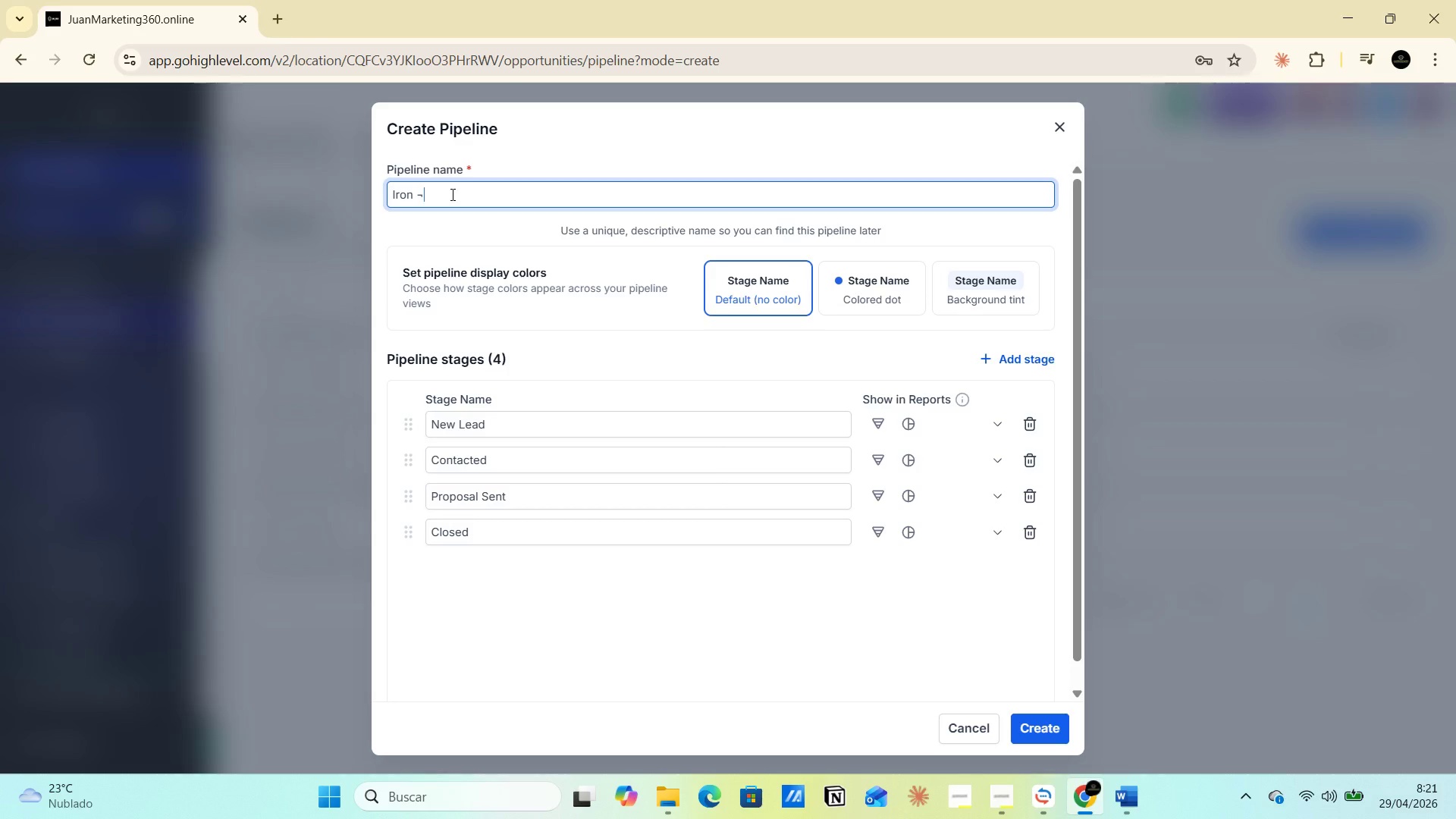 
key(Backspace)
 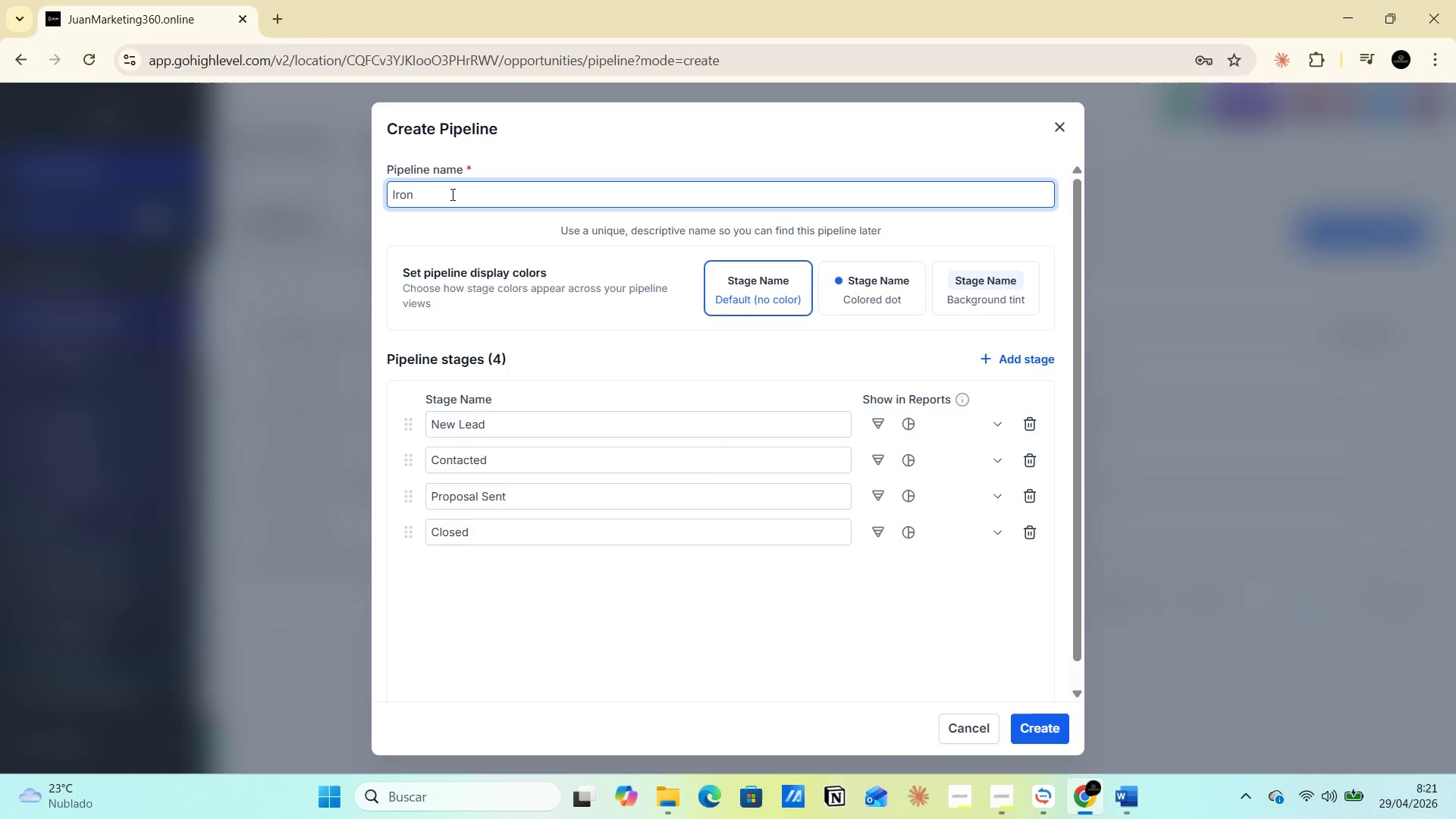 
key(Backspace)
 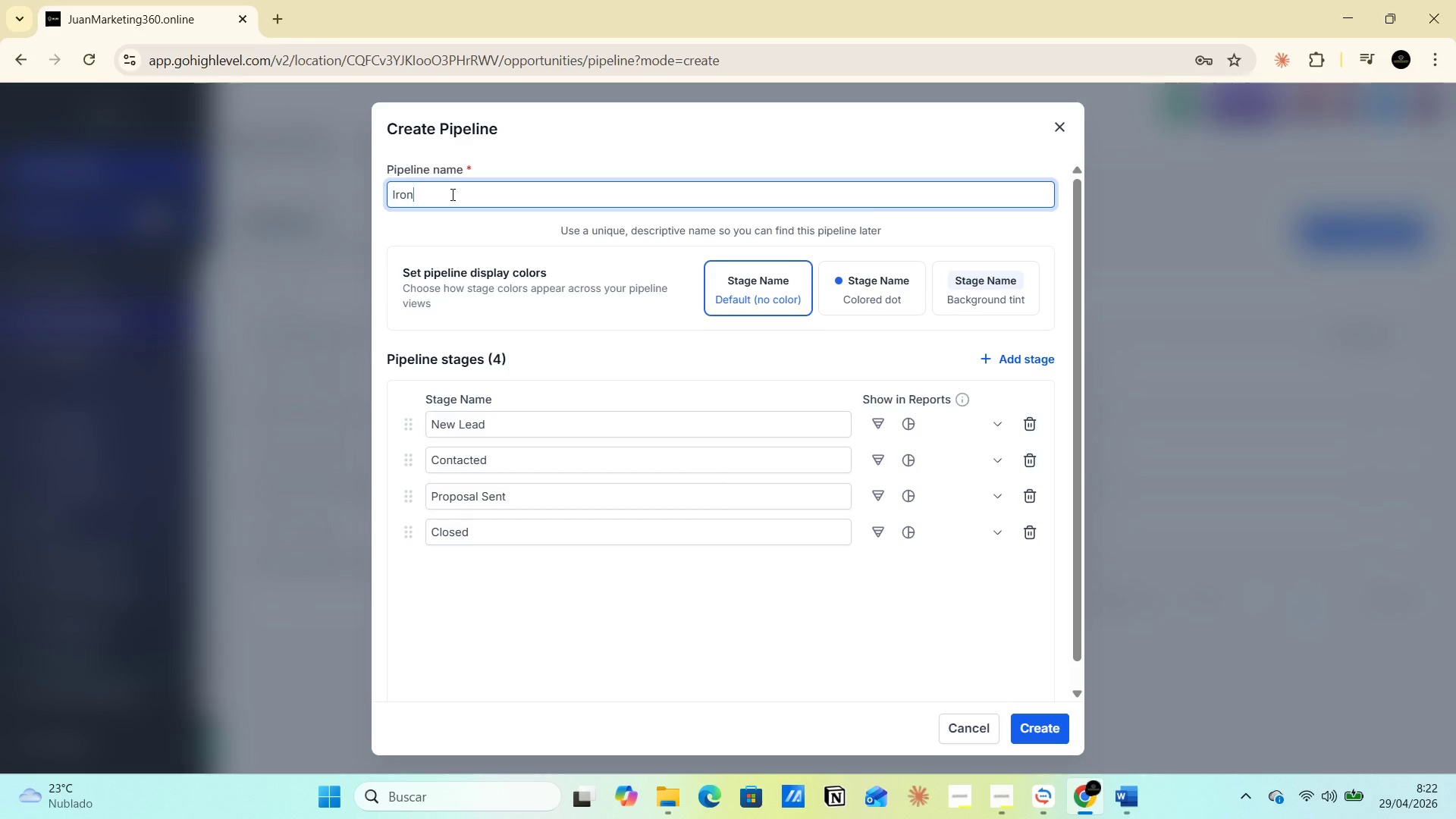 
wait(30.8)
 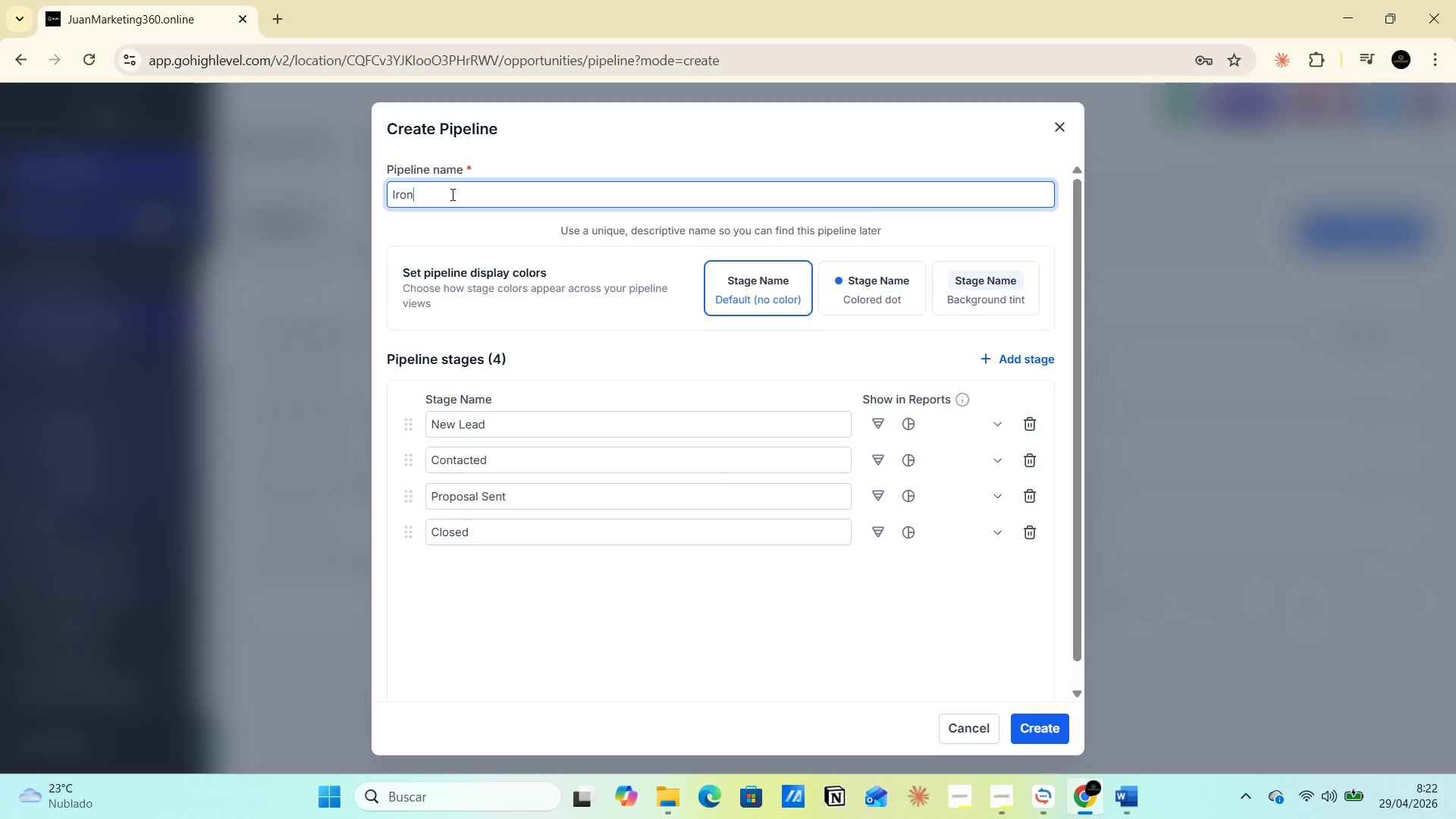 
type( ^ Oak)
 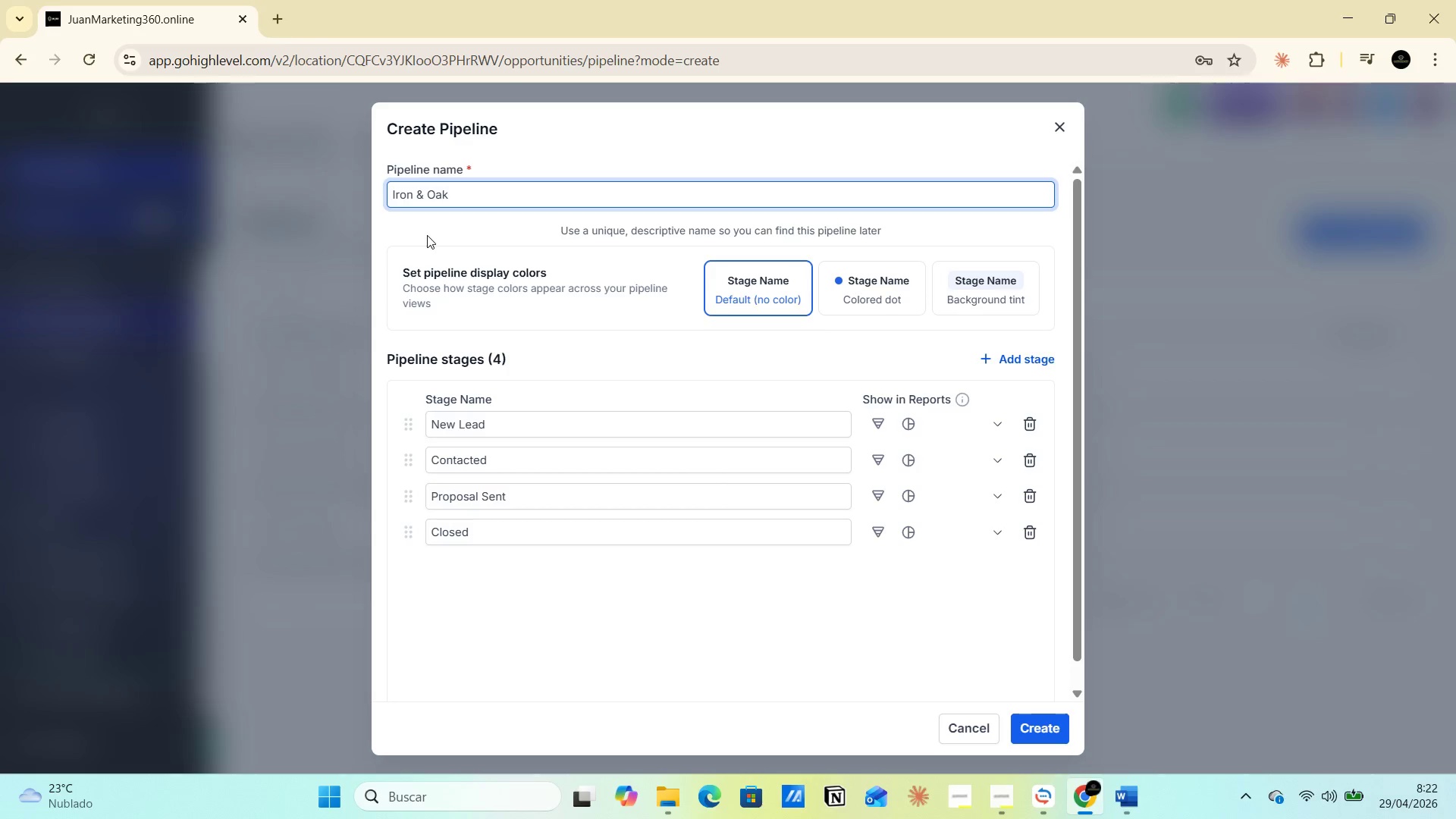 
type( Clinete)
key(Backspace)
key(Backspace)
key(Backspace)
key(Backspace)
type(ent Retention)
 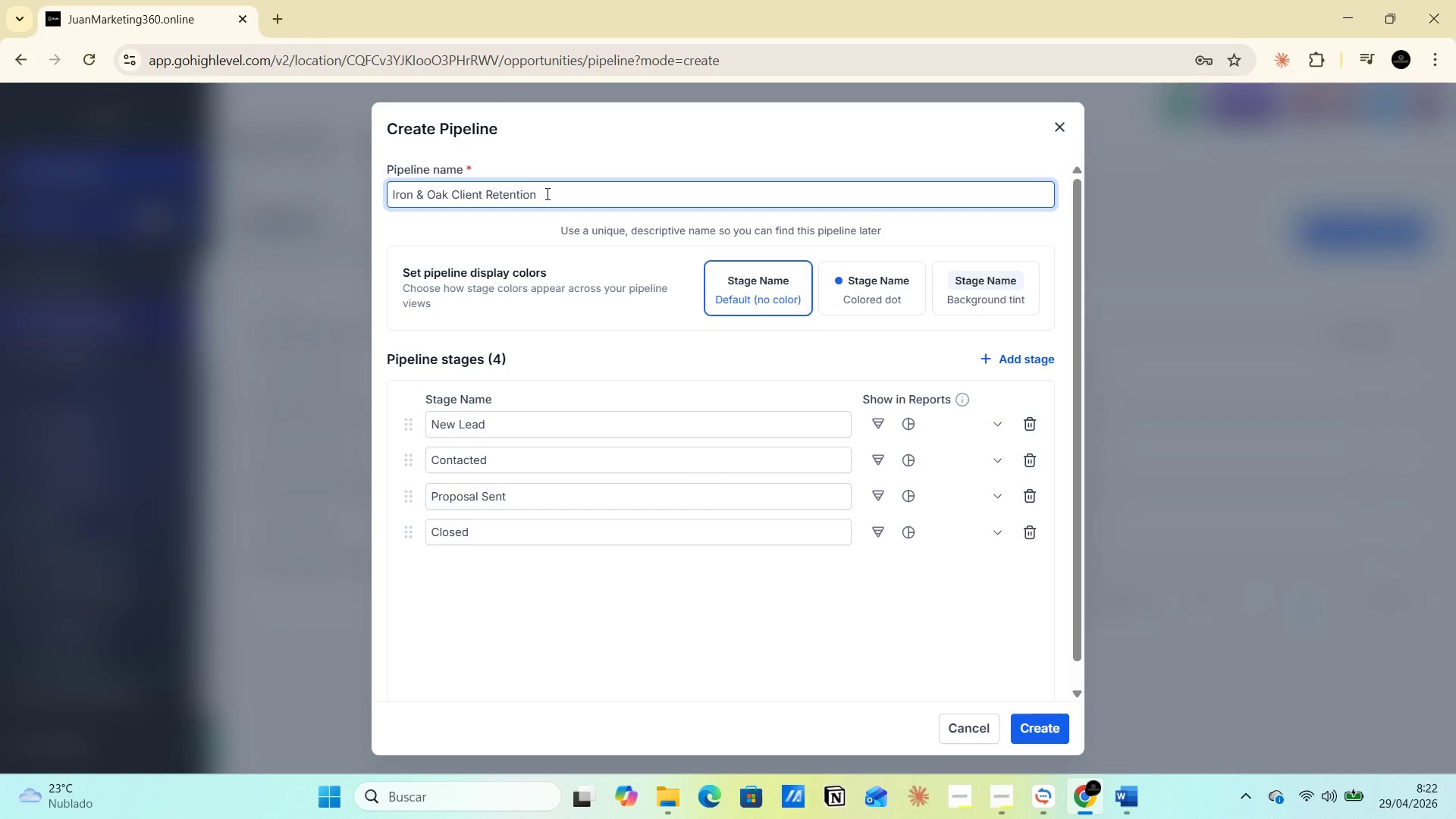 
wait(6.23)
 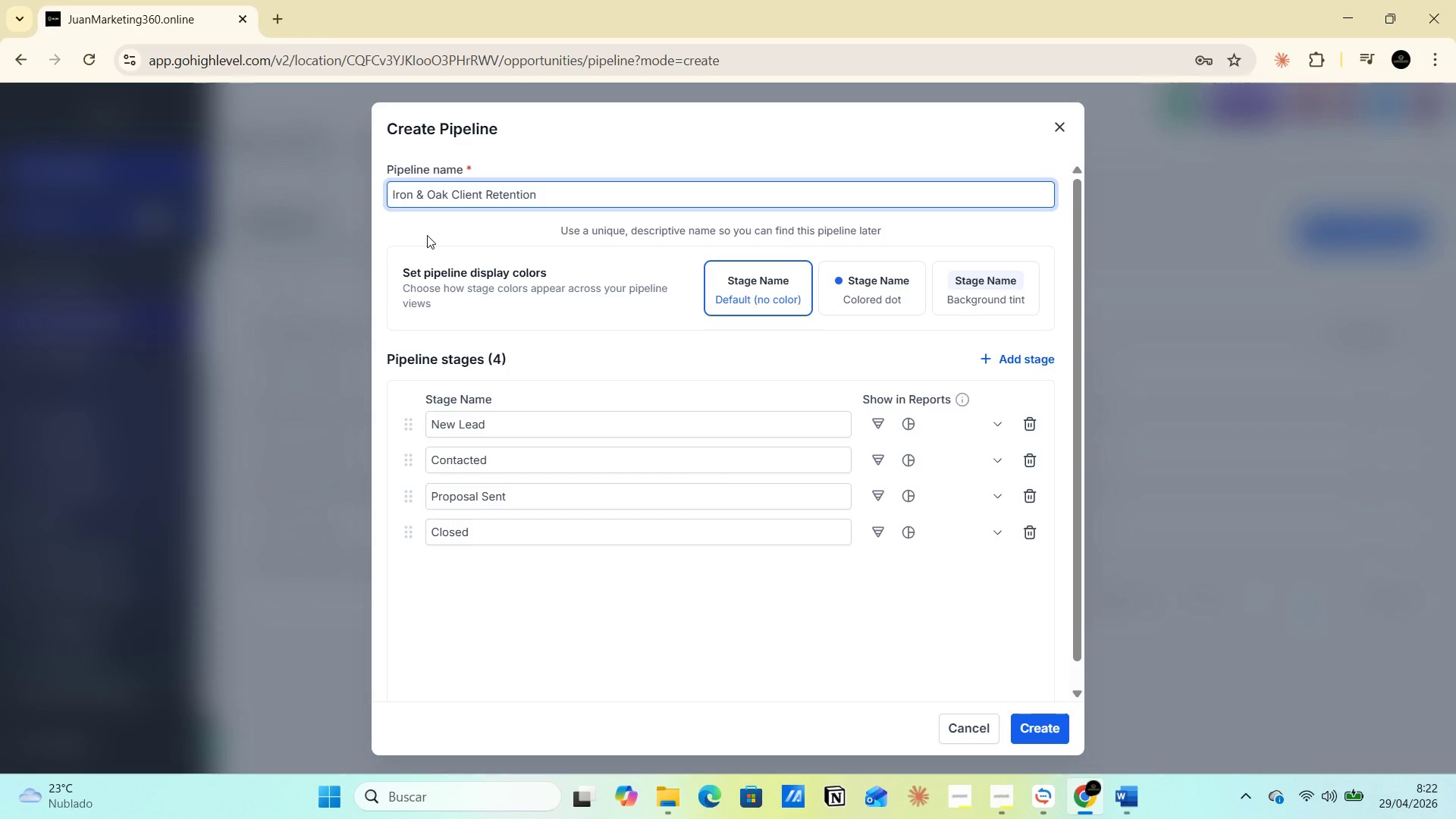 
left_click_drag(start_coordinate=[500, 418], to_coordinate=[428, 425])
 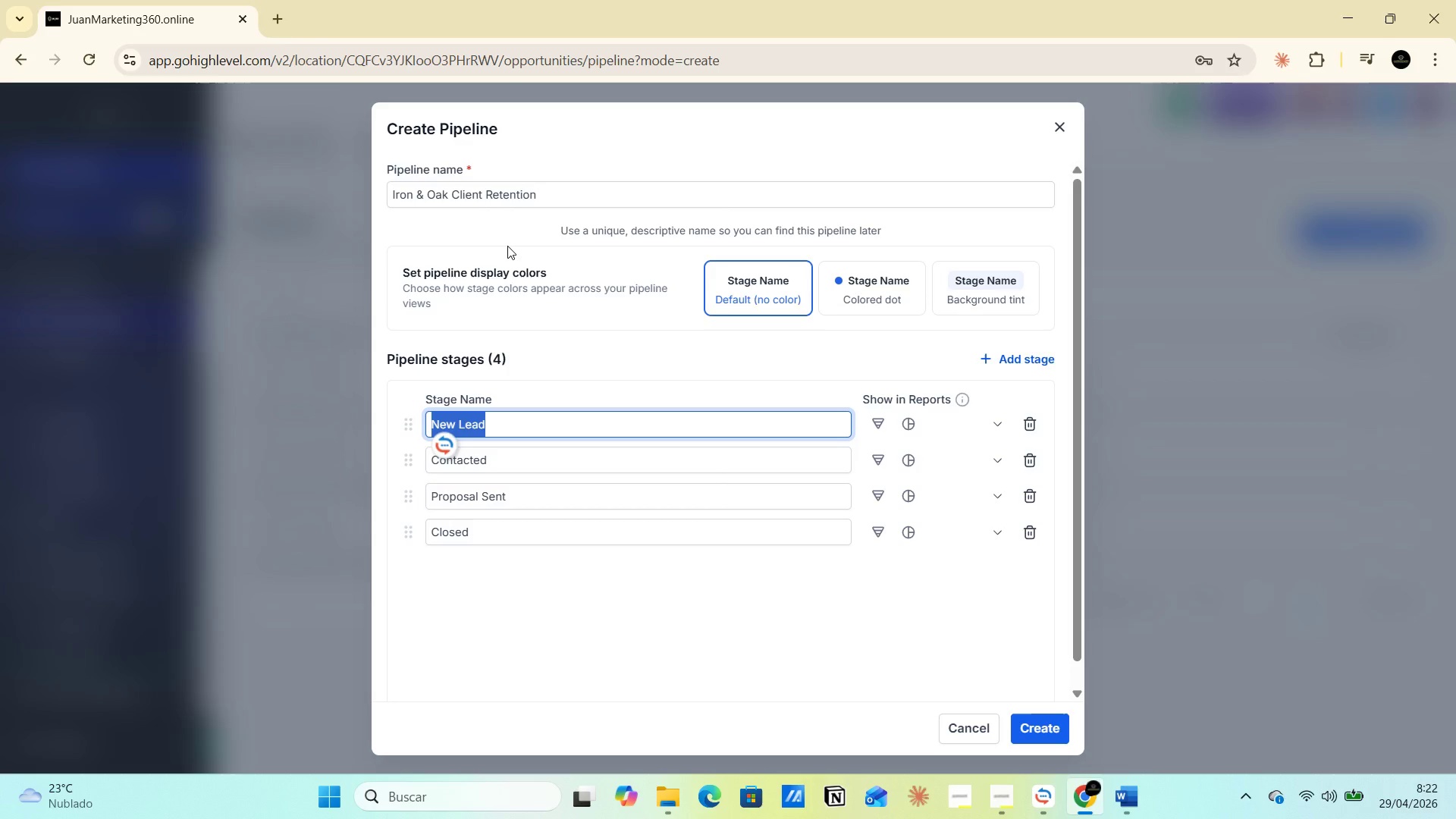 
wait(15.19)
 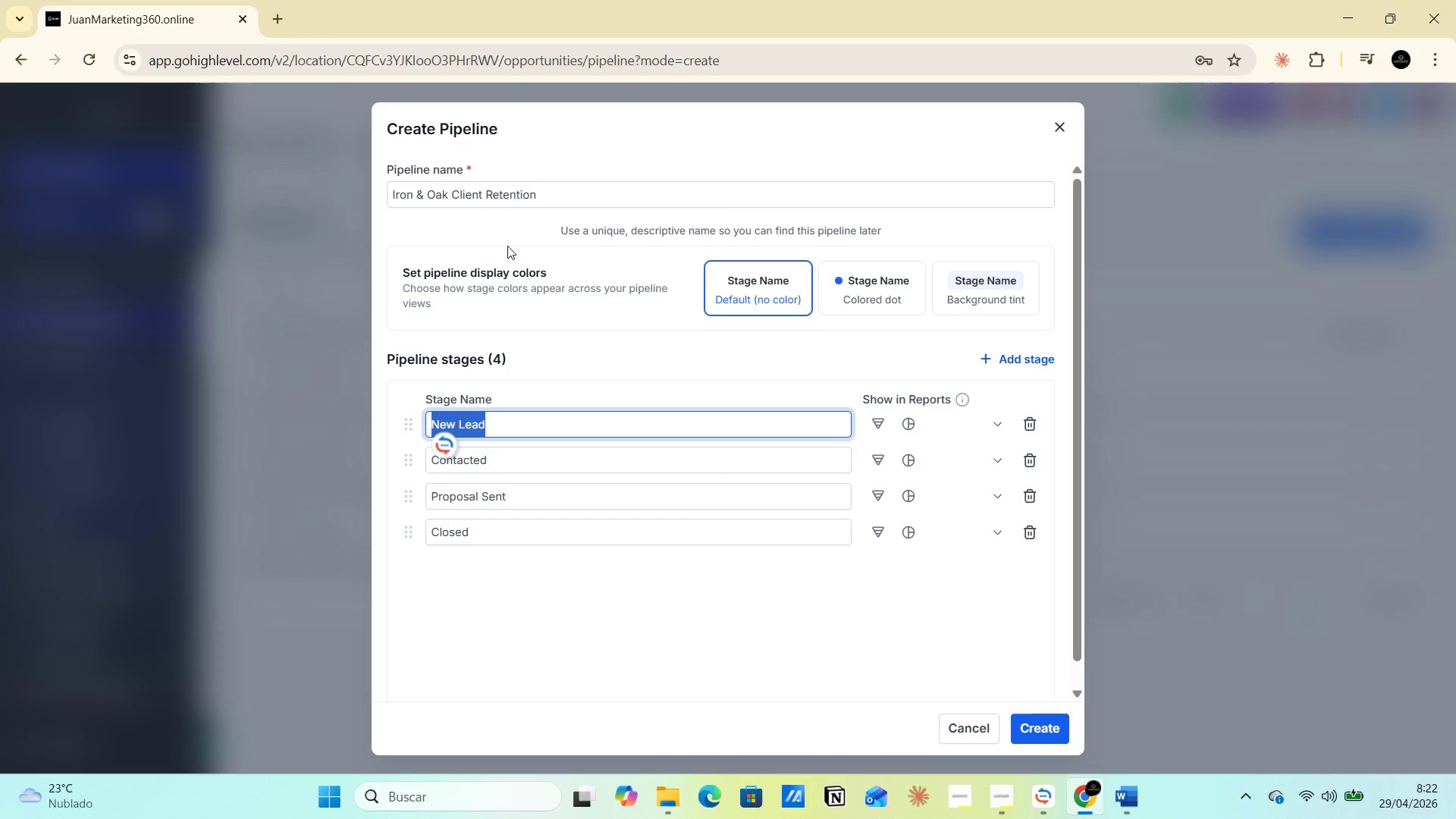 
type(Nature Active)
 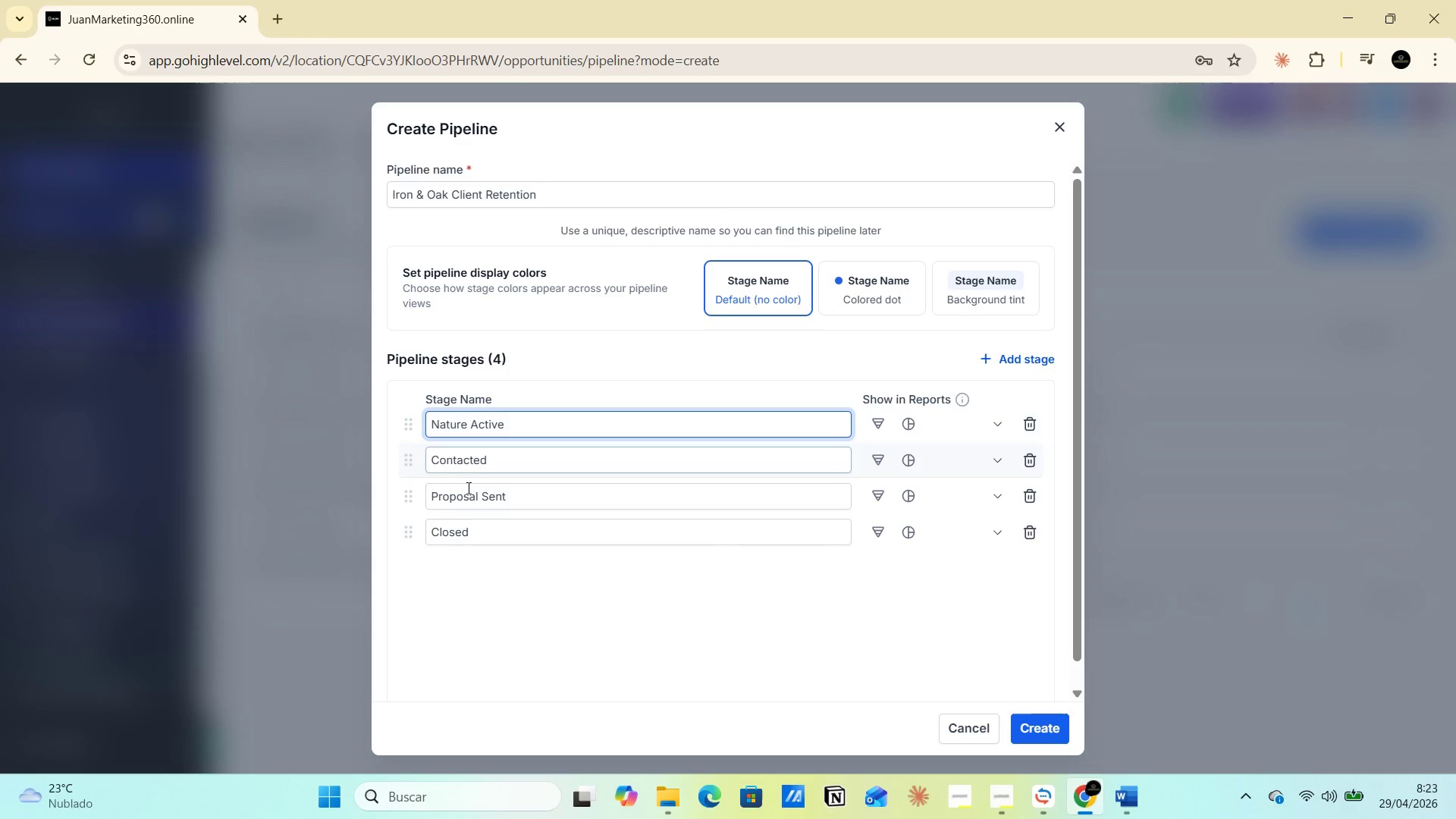 
left_click([506, 463])
 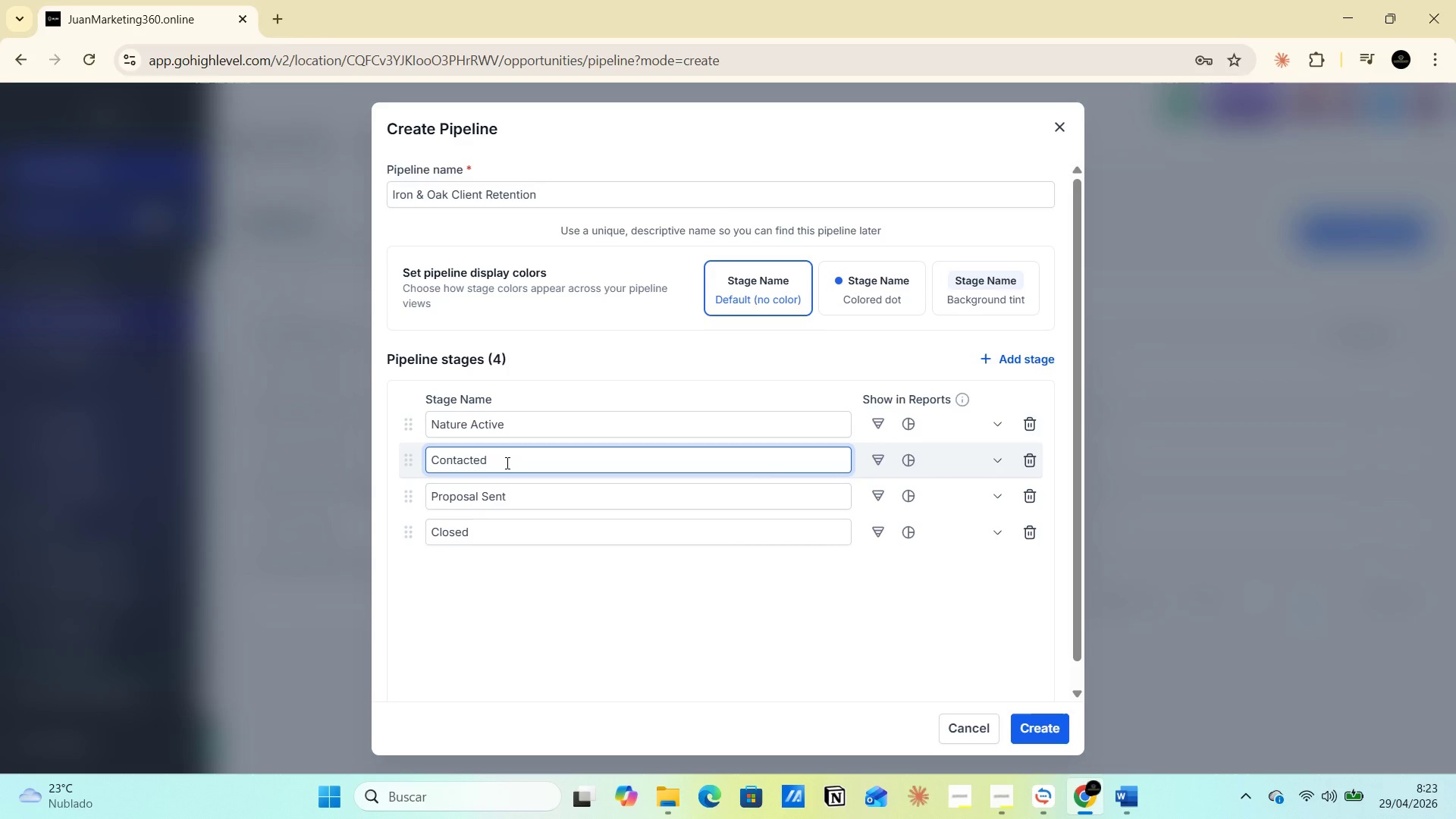 
hold_key(key=Backspace, duration=0.84)
 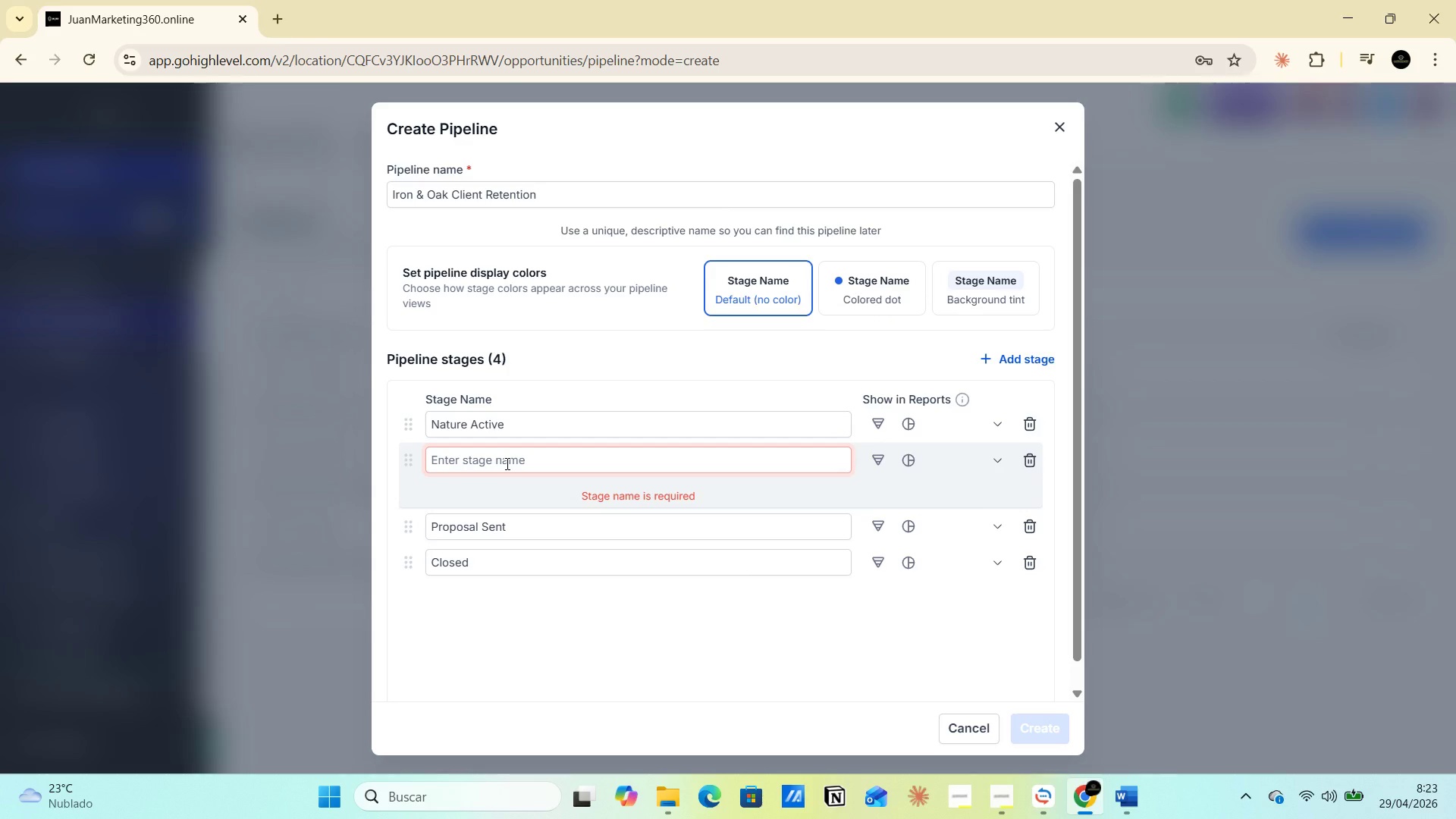 
wait(5.66)
 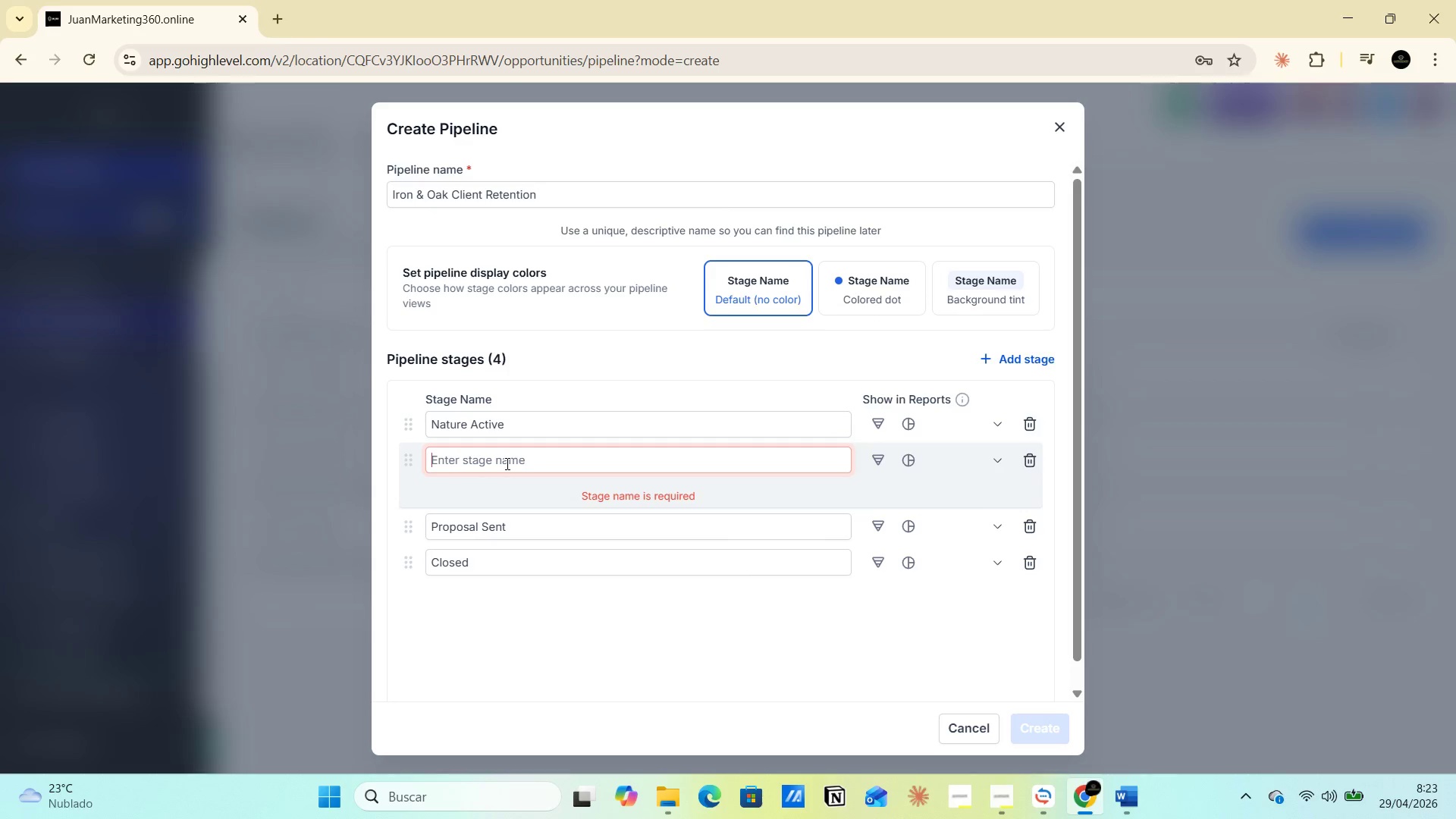 
type(Referal Ready)
 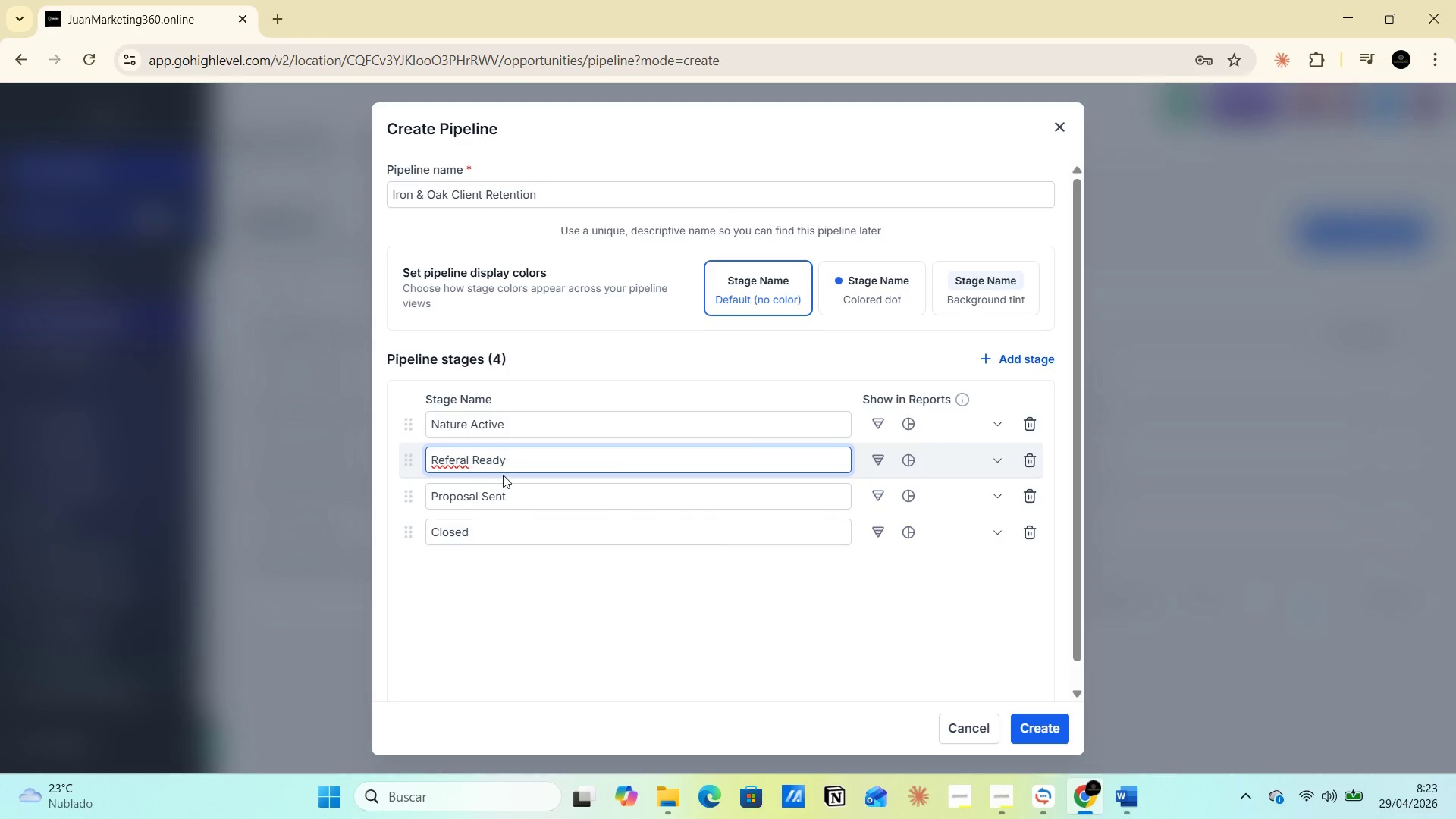 
left_click([536, 488])
 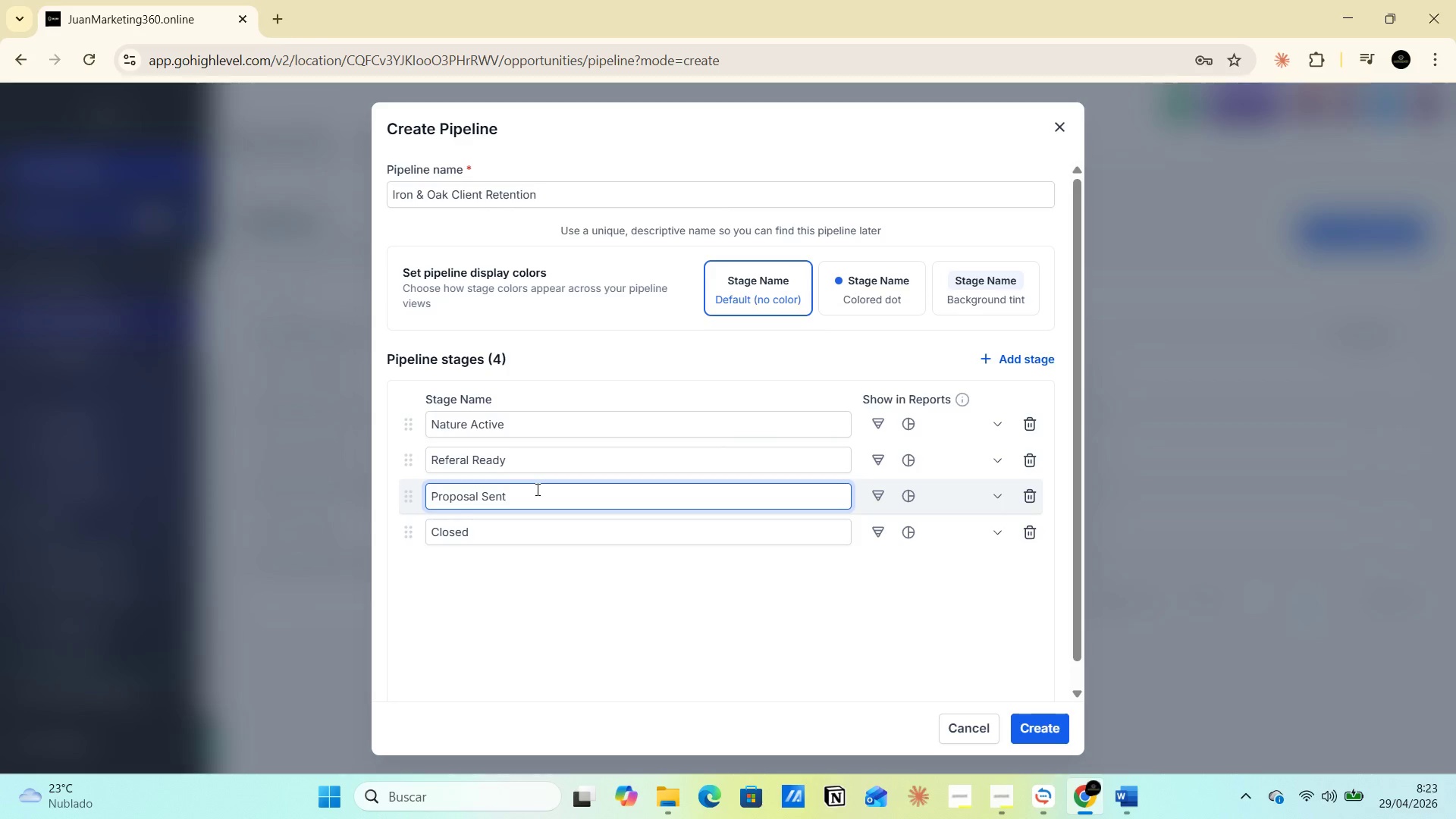 
hold_key(key=Backspace, duration=1.0)
 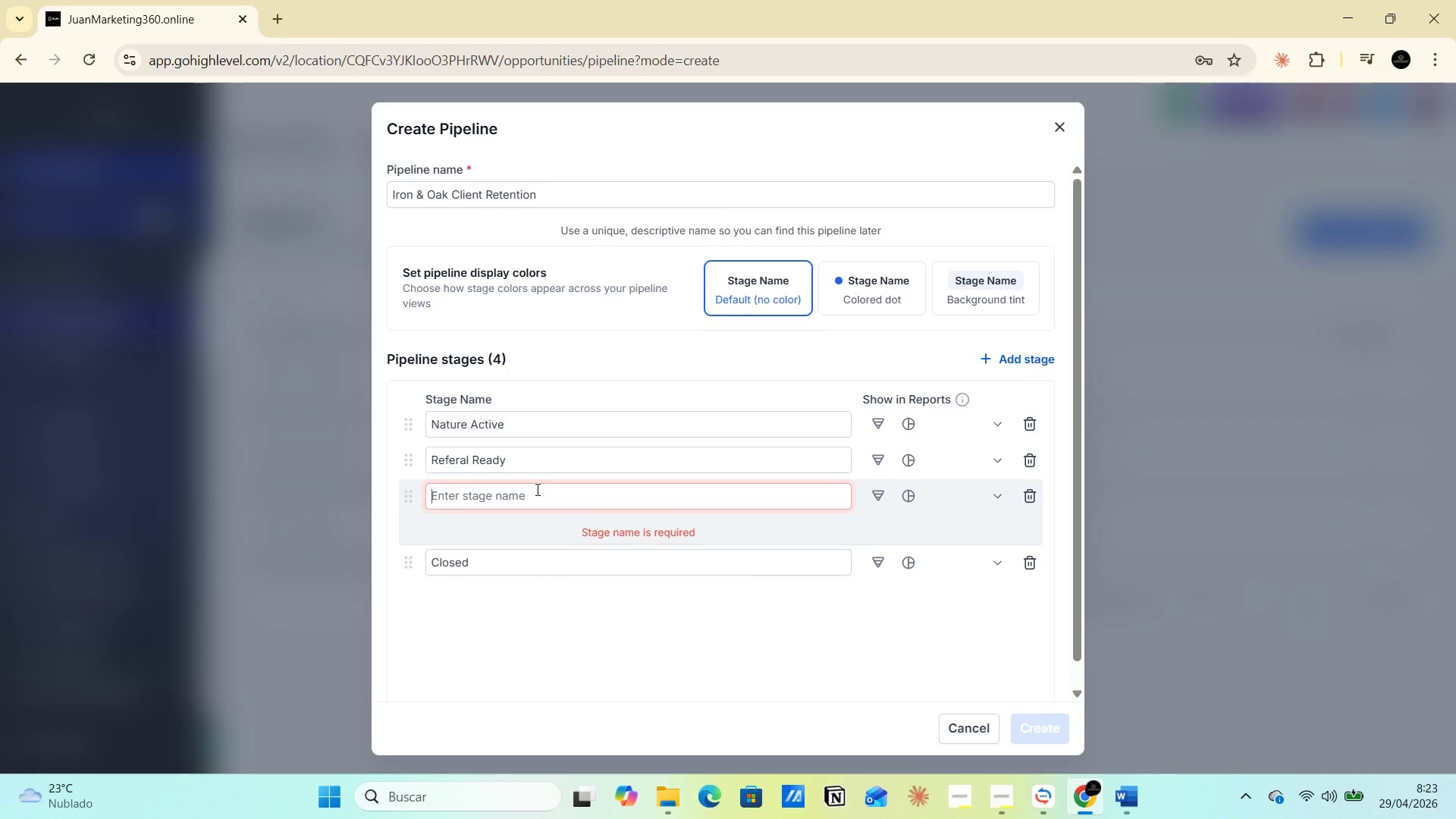 
type(LOvalty)
key(Backspace)
key(Backspace)
key(Backspace)
key(Backspace)
key(Backspace)
key(Backspace)
type(ovalty)
 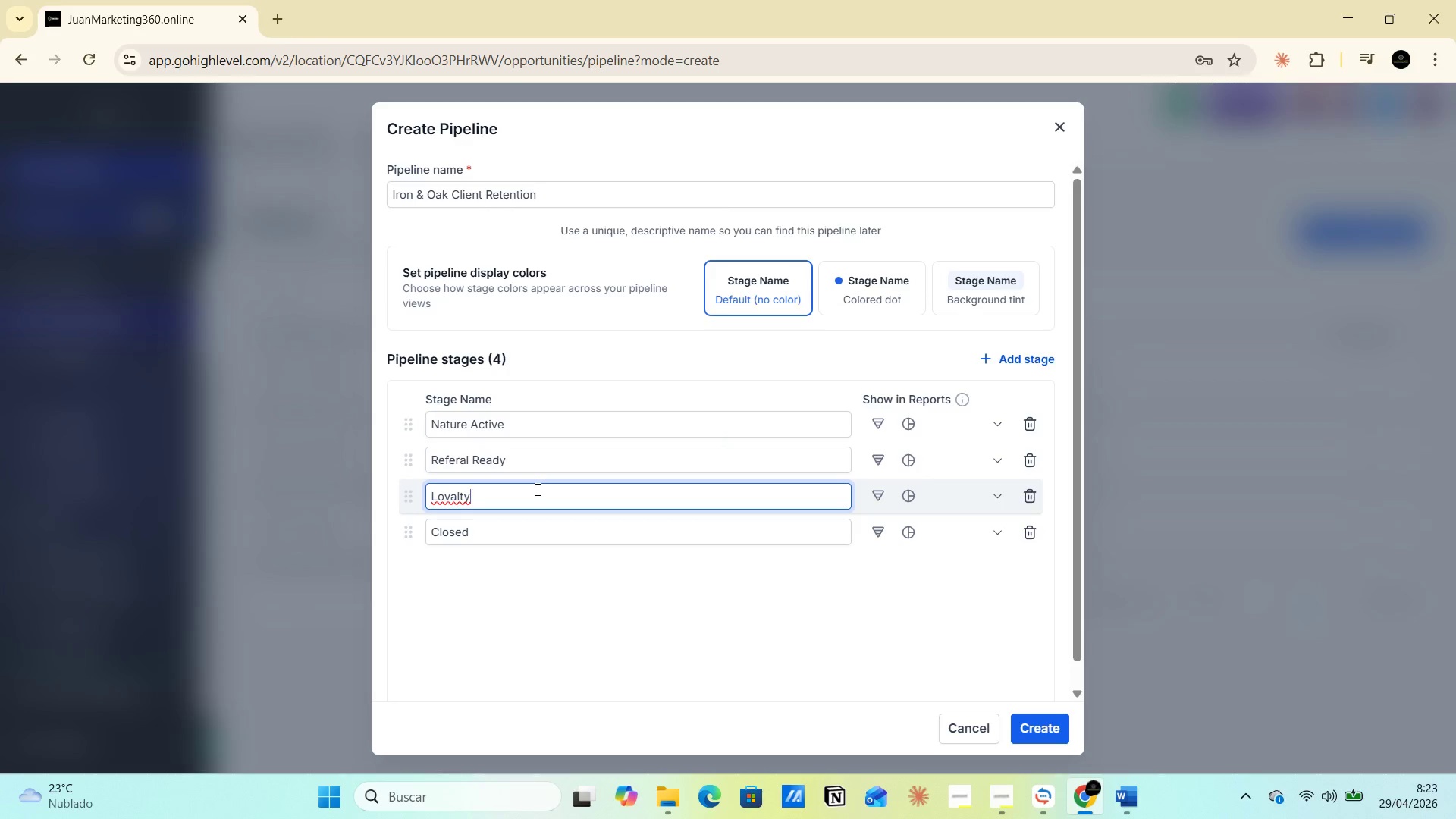 
left_click([536, 489])
 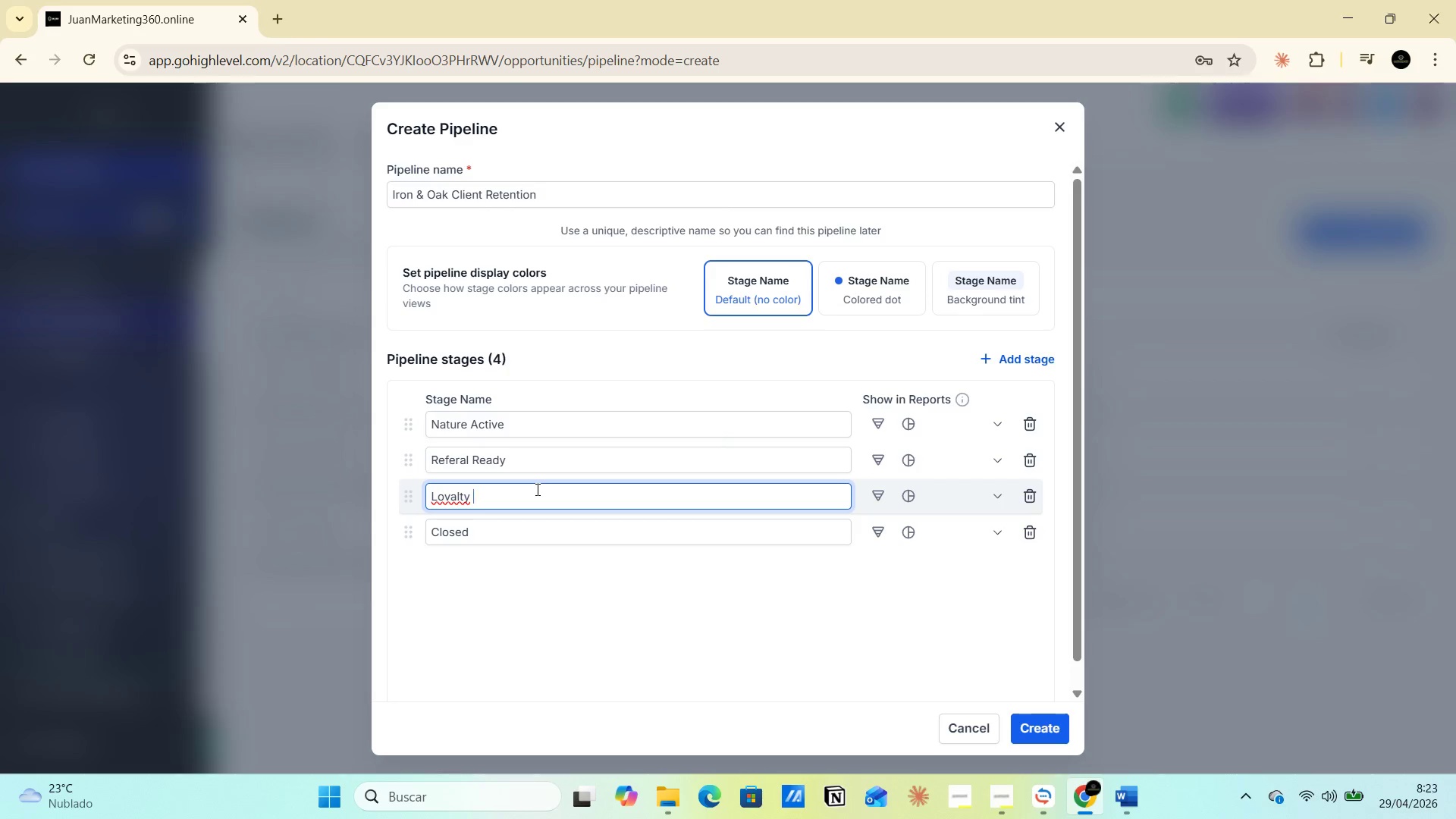 
type( Client)
 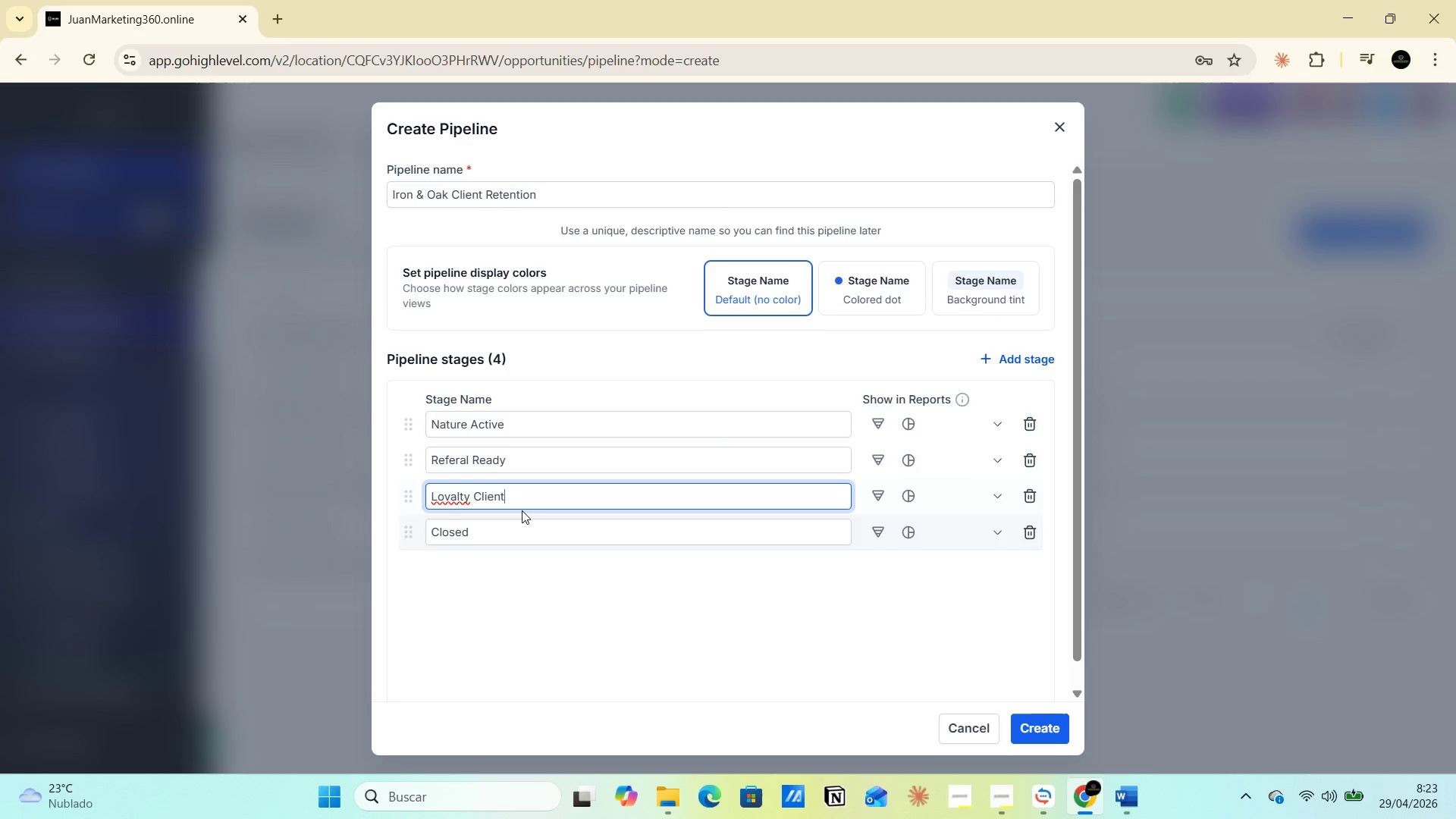 
left_click_drag(start_coordinate=[512, 497], to_coordinate=[425, 494])
 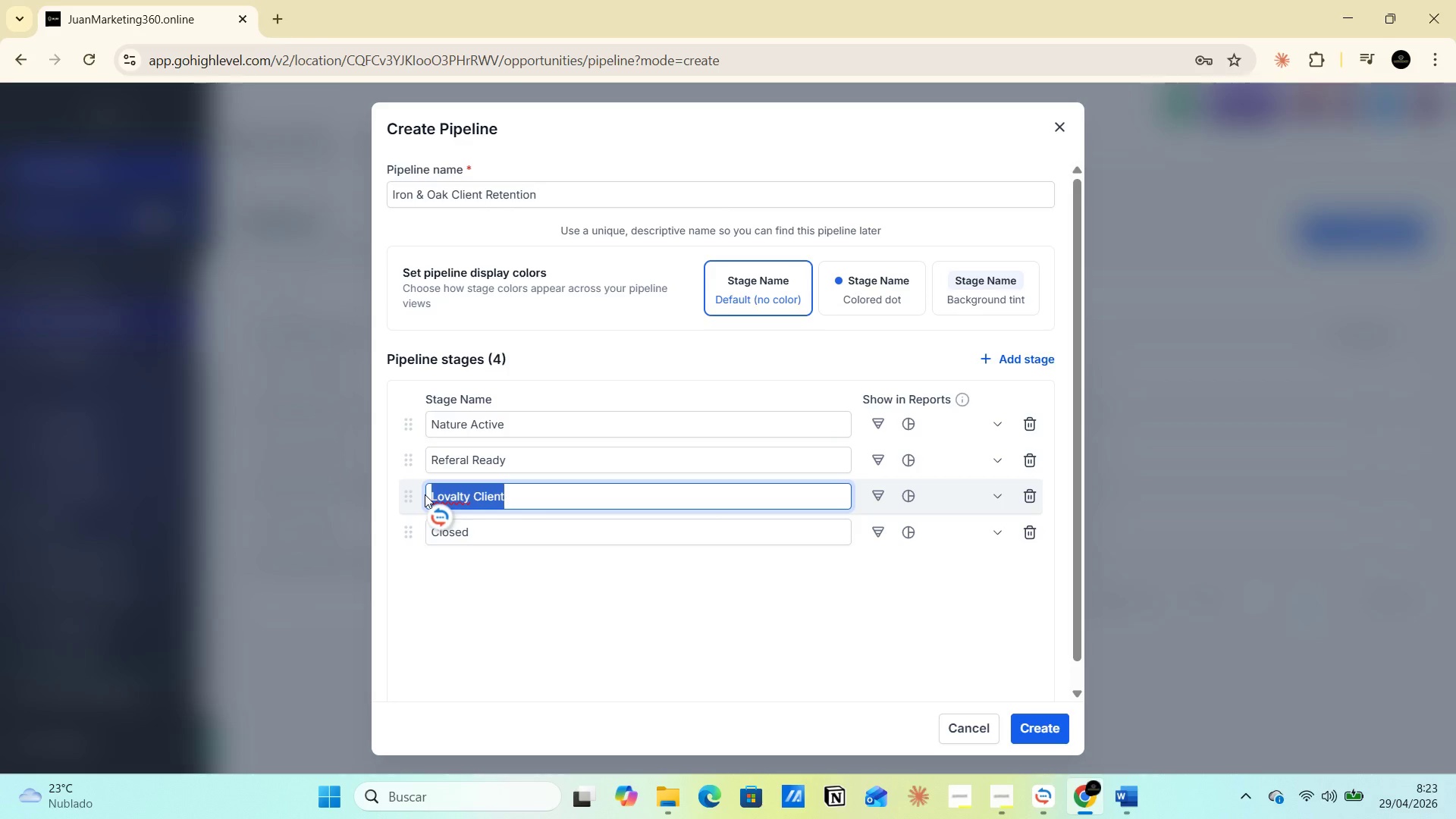 
key(Control+C)
 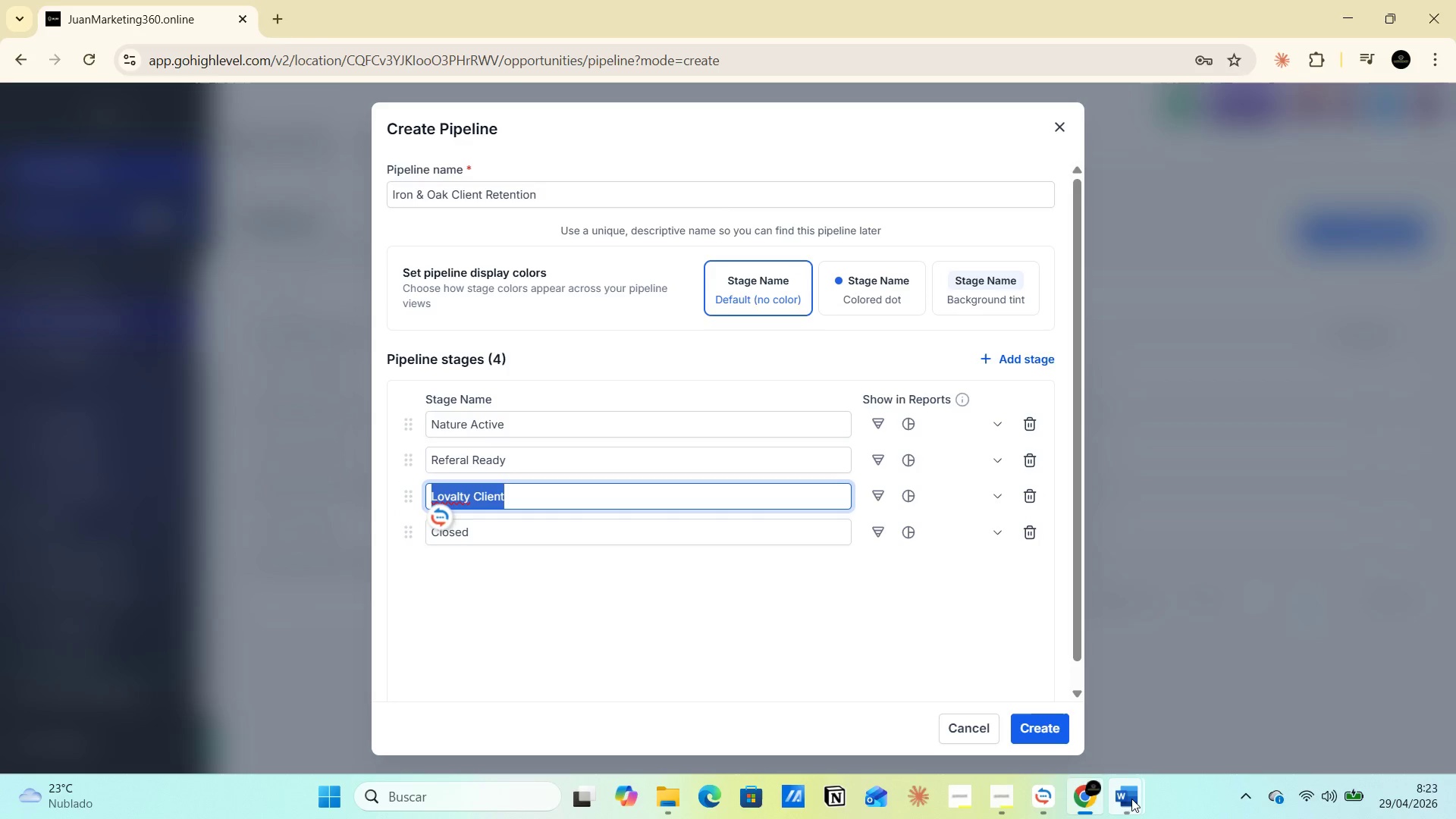 
left_click([1044, 800])
 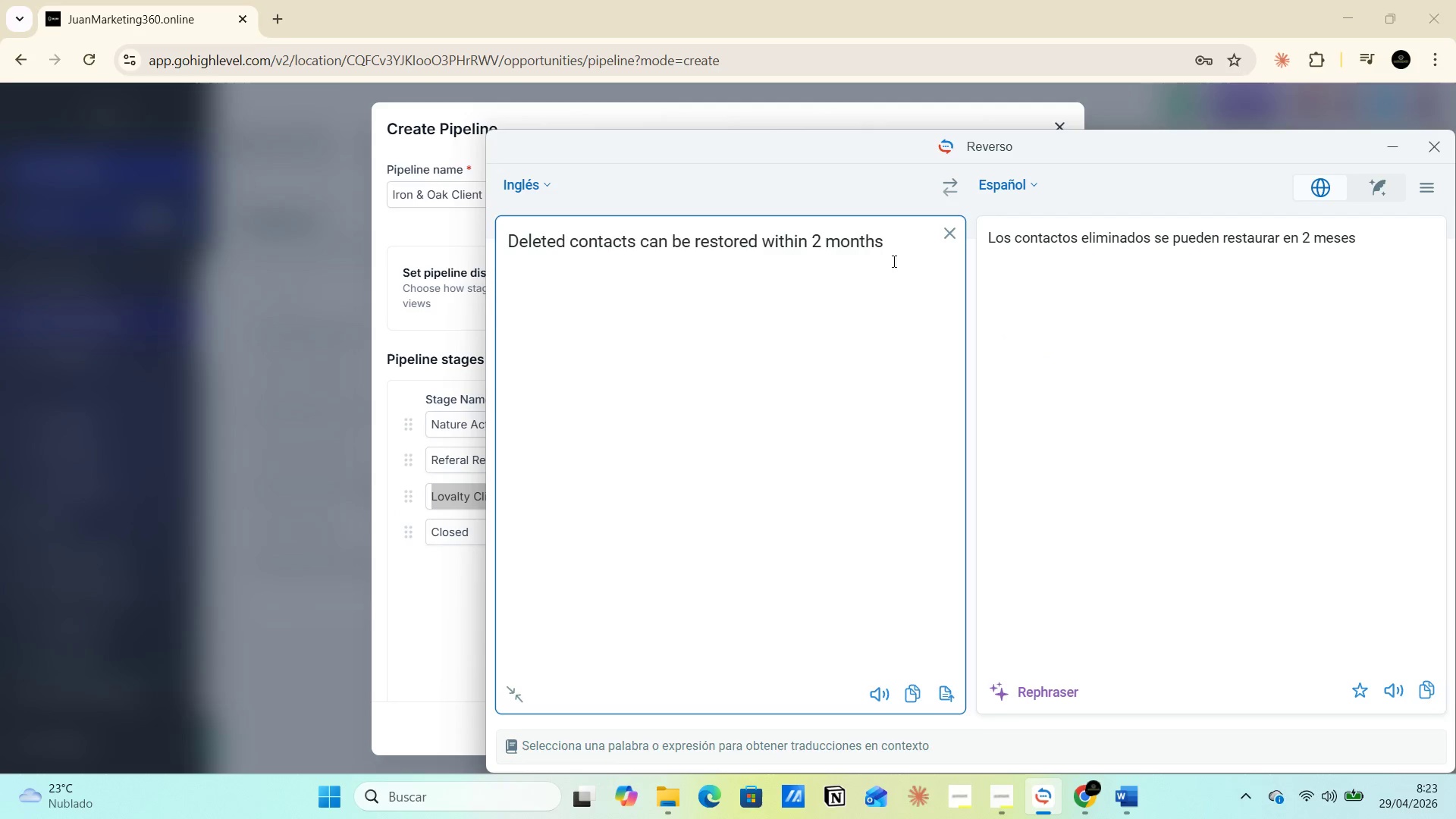 
left_click_drag(start_coordinate=[886, 243], to_coordinate=[488, 243])
 